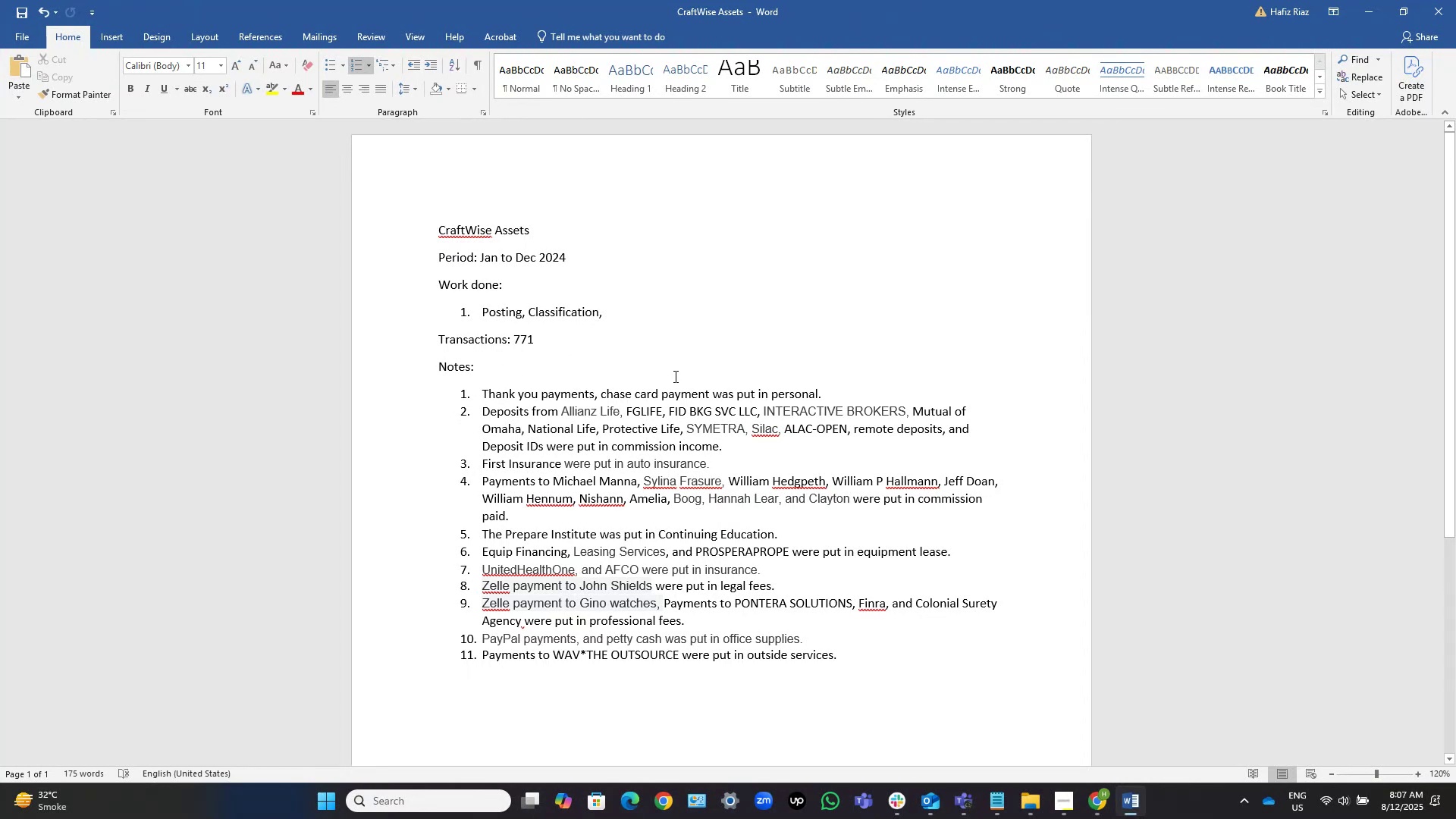 
type(Tranfers to chek 540, )
 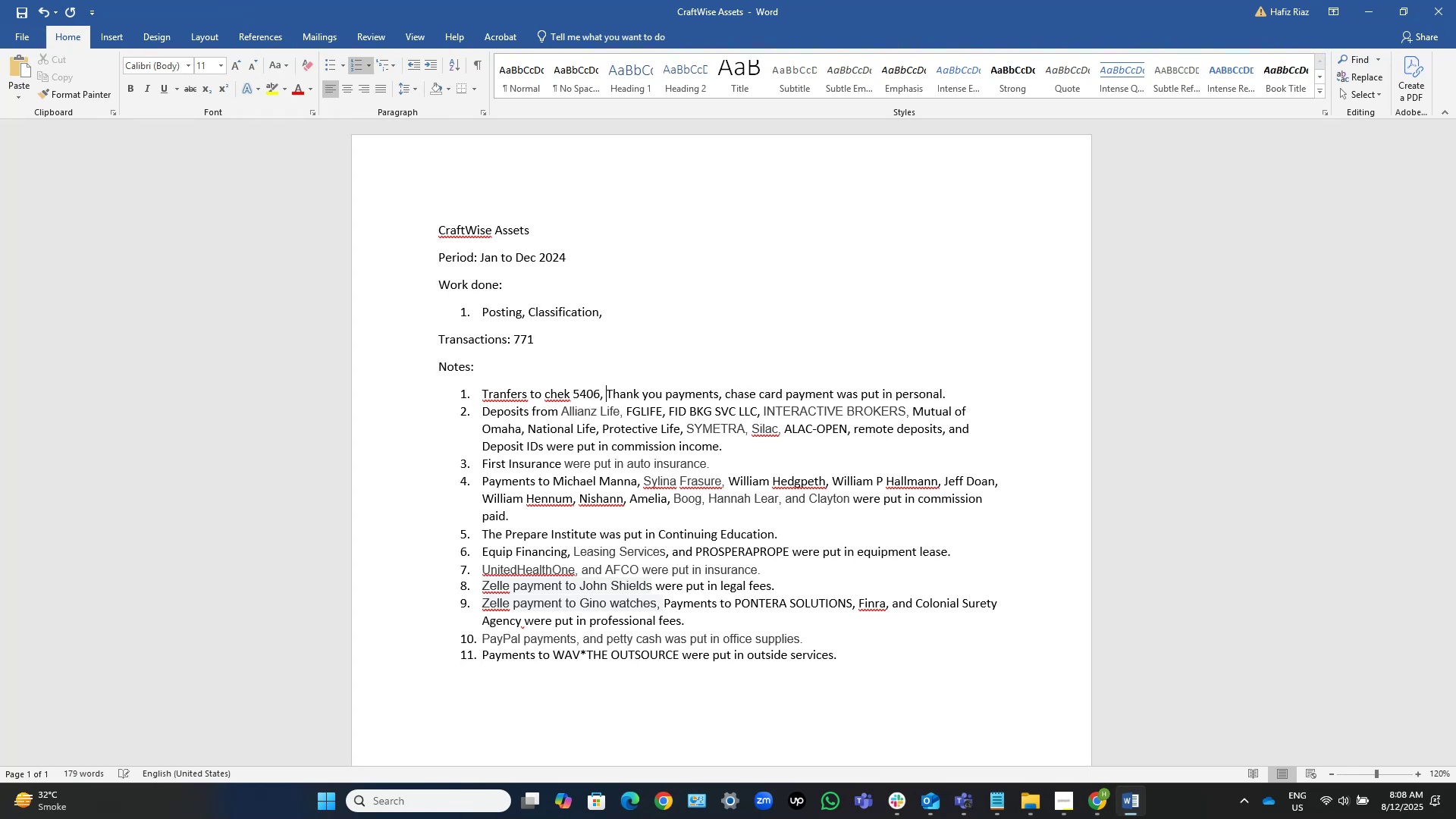 
hold_key(key=Numpad6, duration=0.34)
 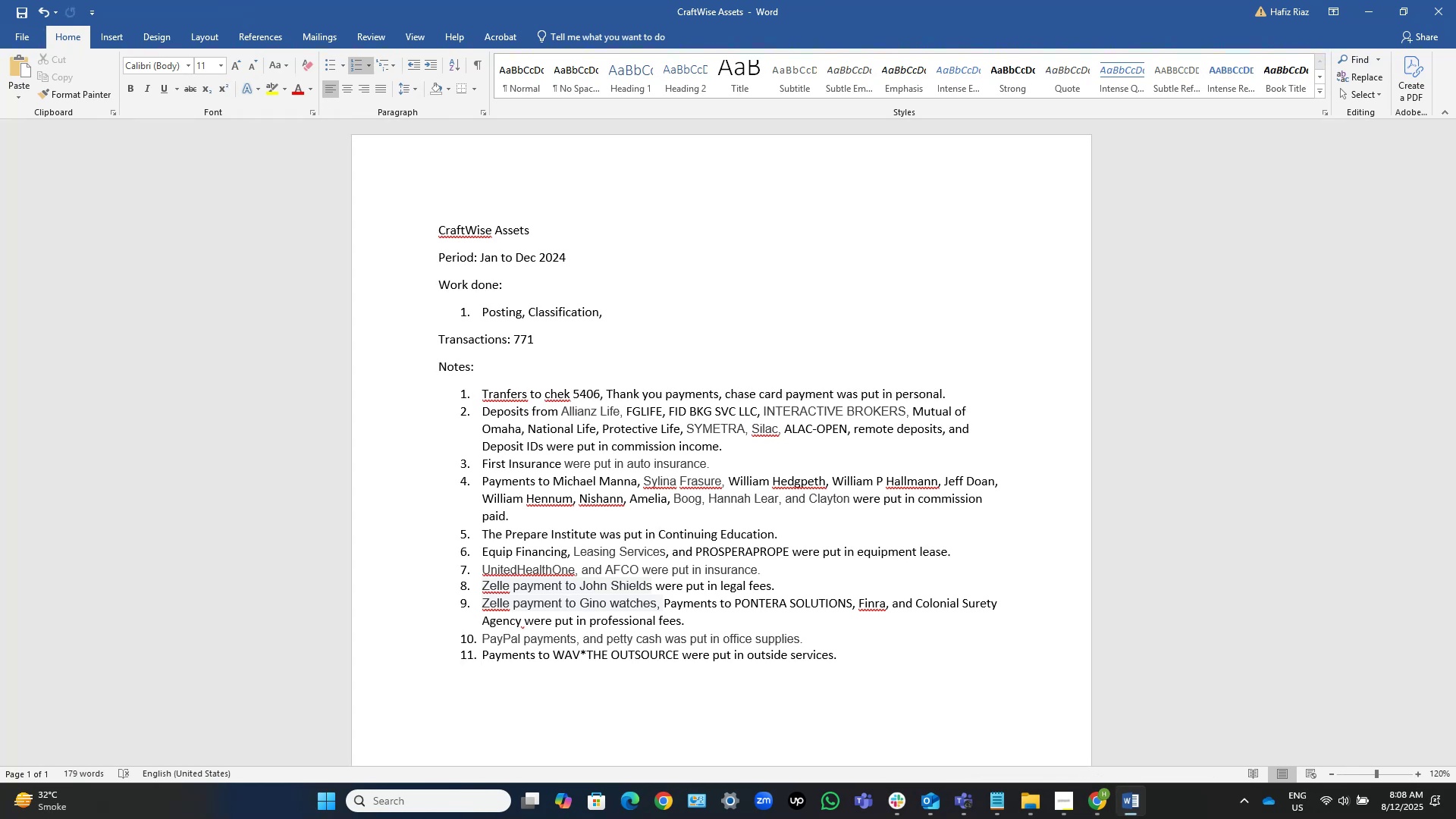 
key(Comma)
 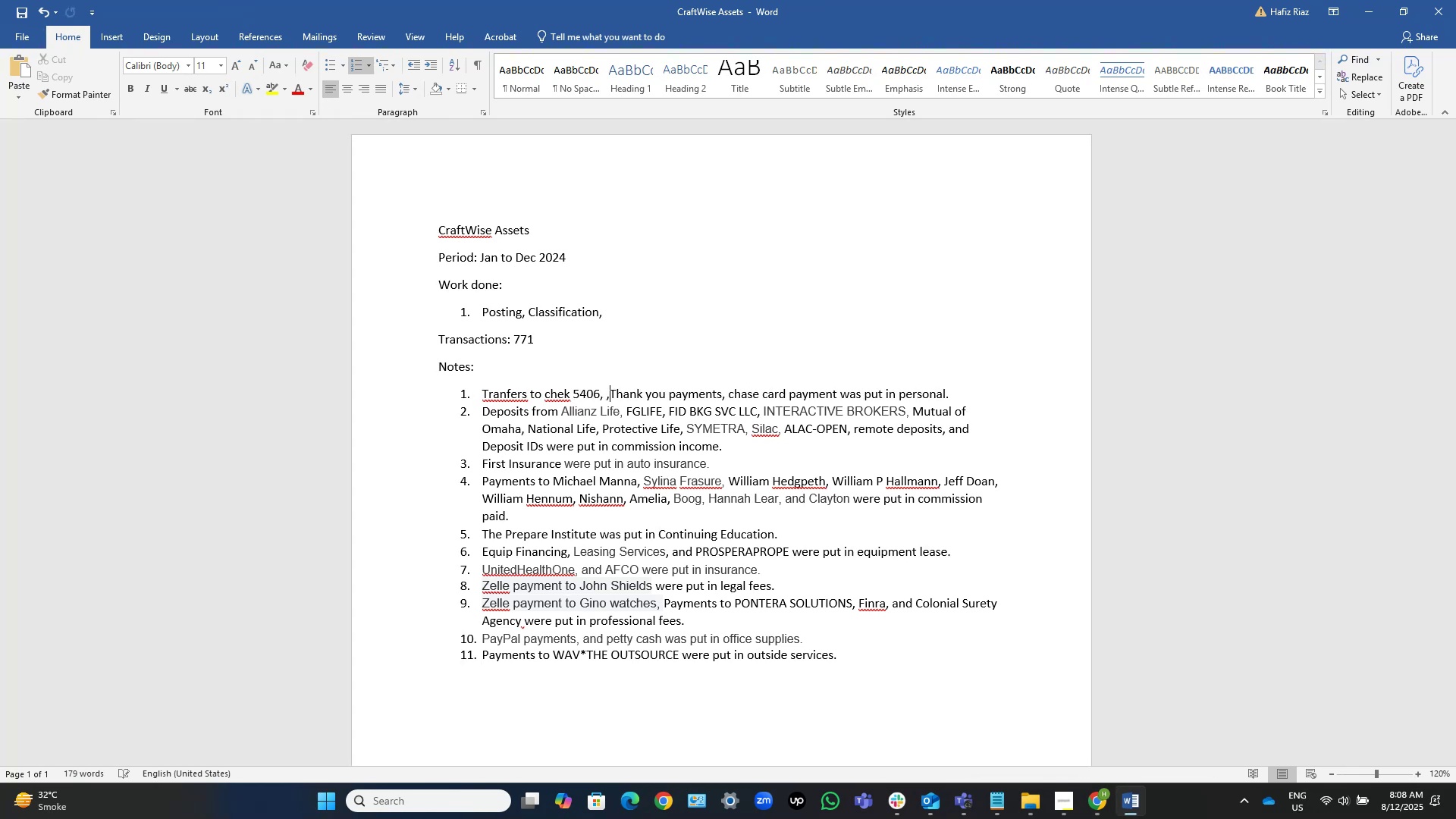 
key(Space)
 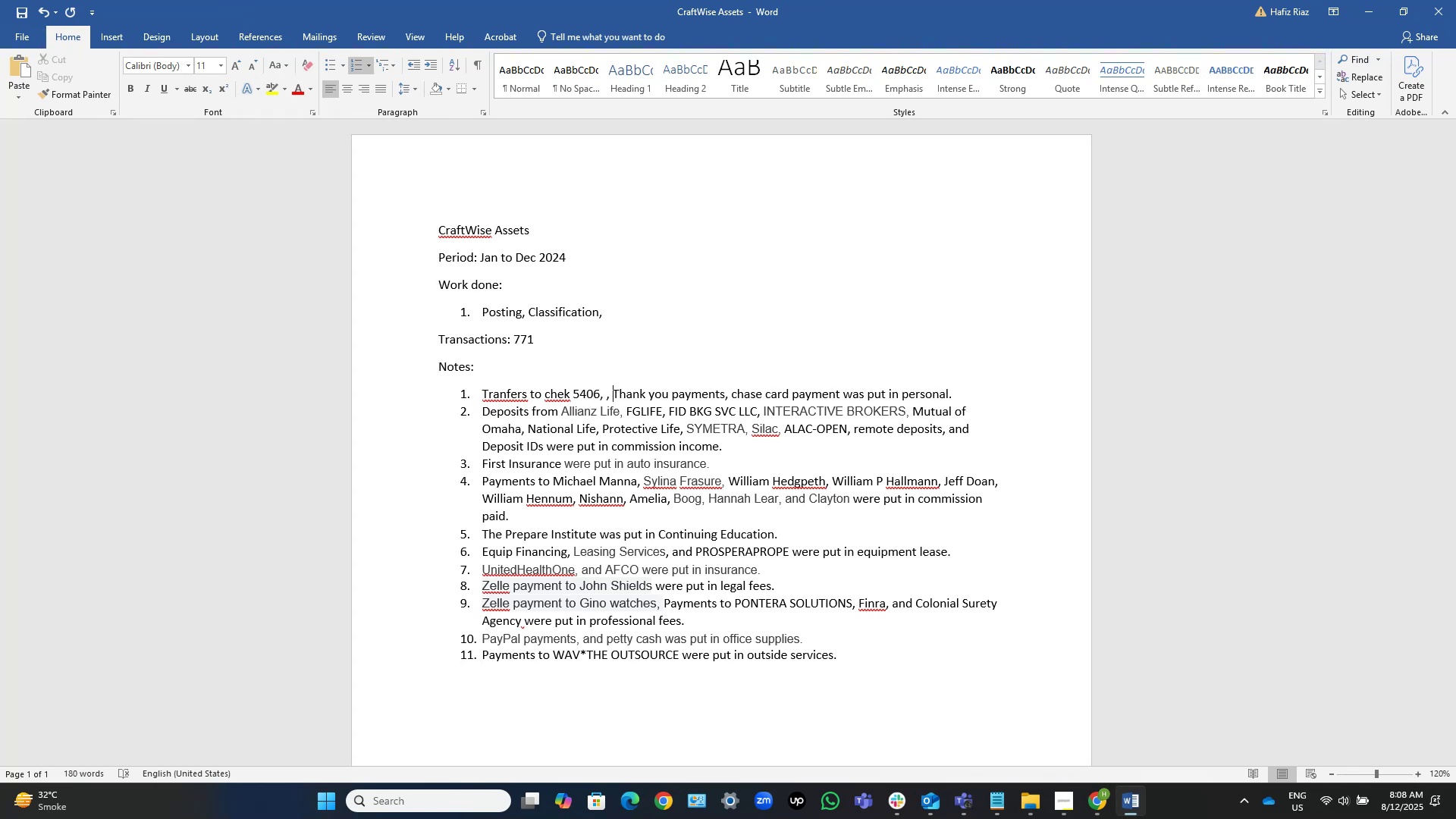 
hold_key(key=ArrowLeft, duration=0.32)
 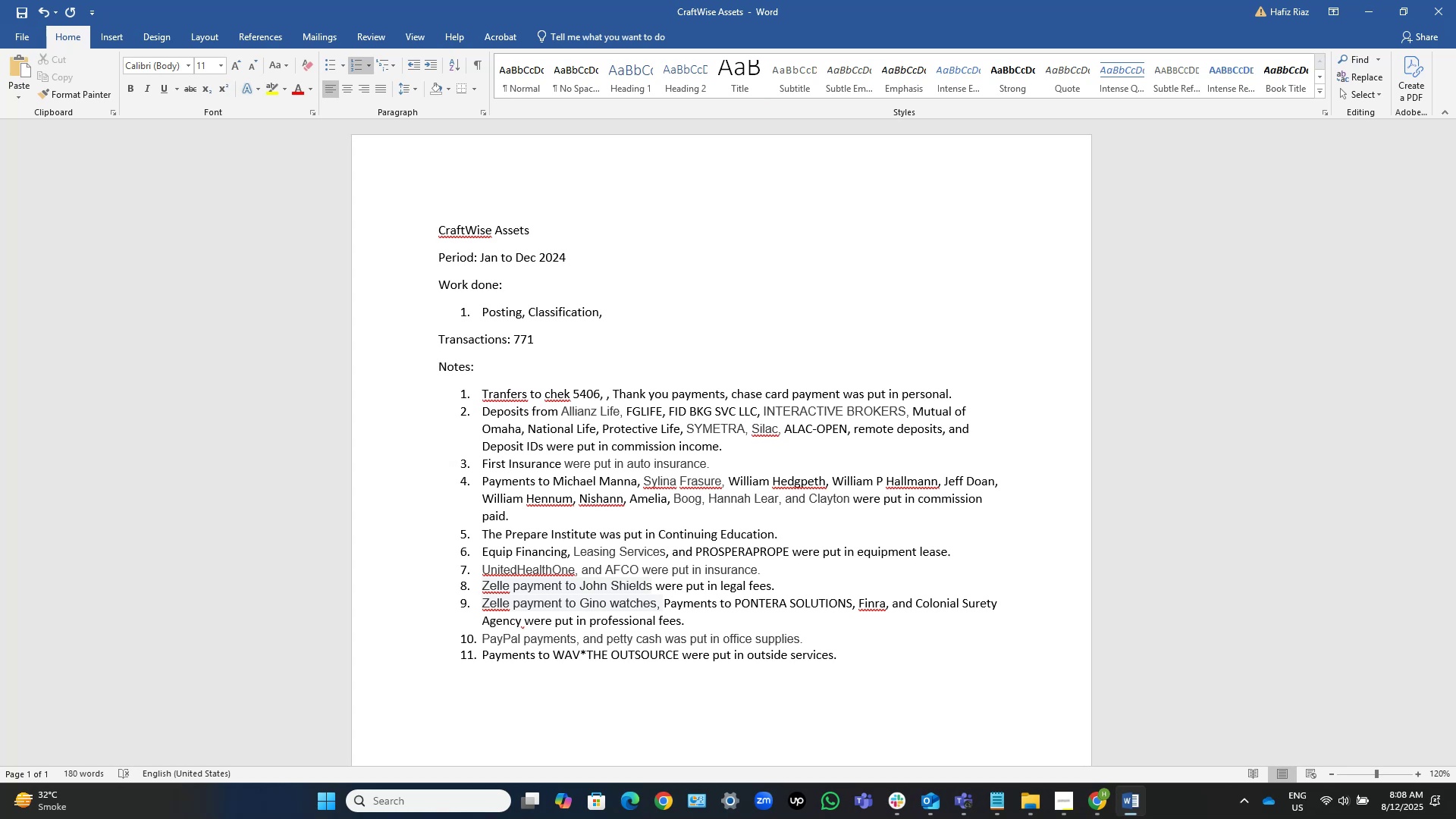 
key(ArrowLeft)
 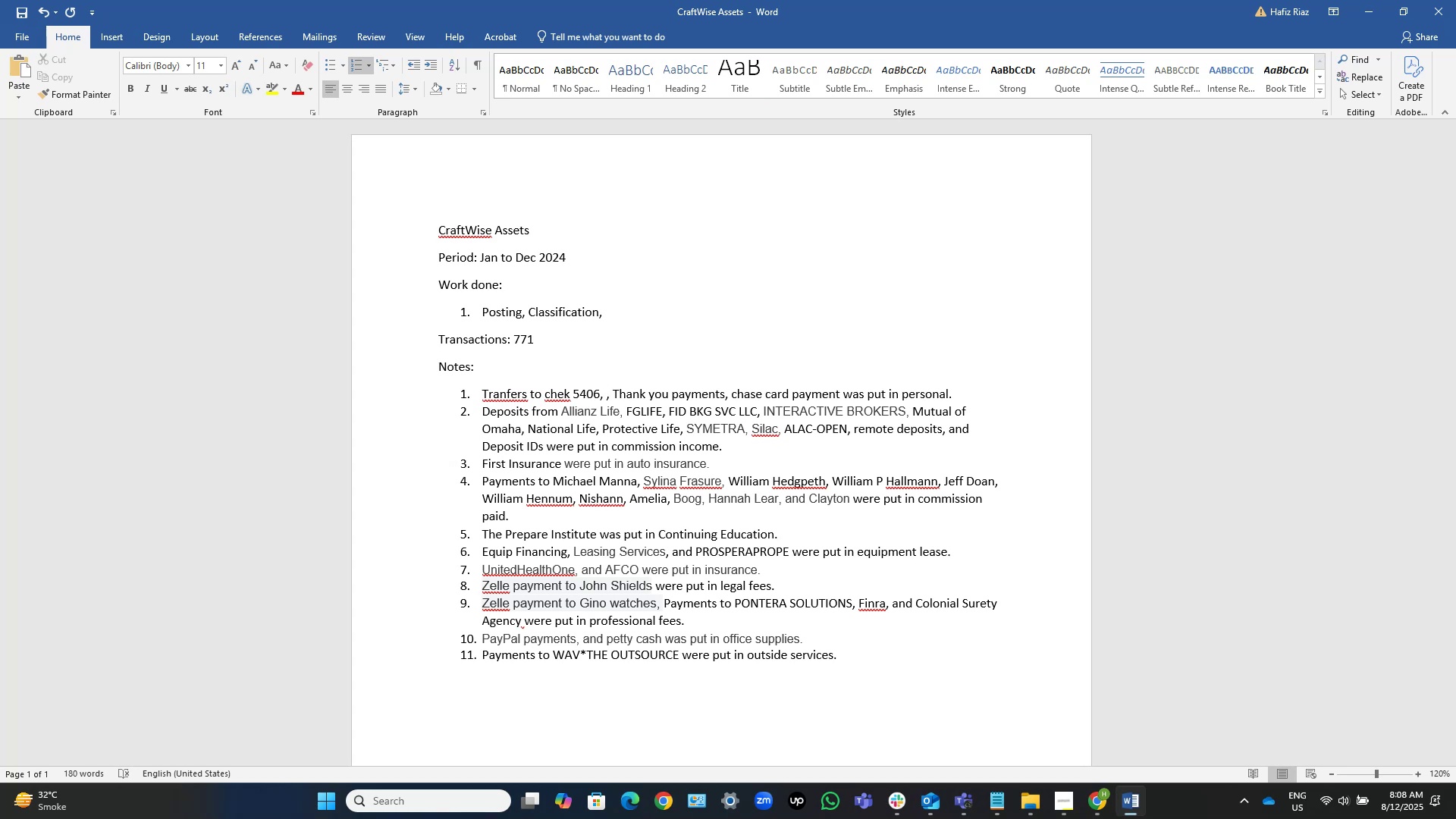 
wait(5.47)
 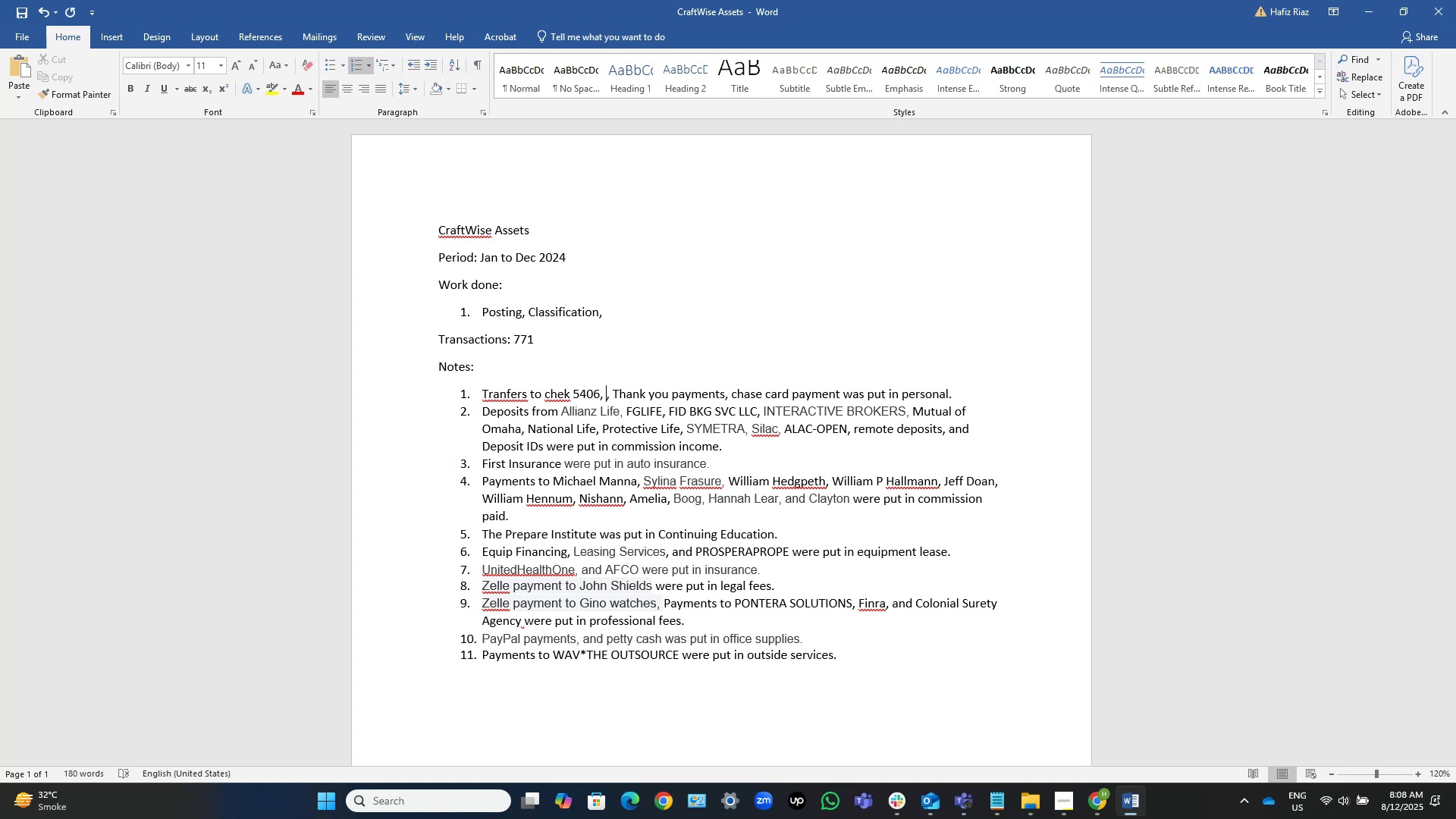 
hold_key(key=ControlLeft, duration=1.11)
 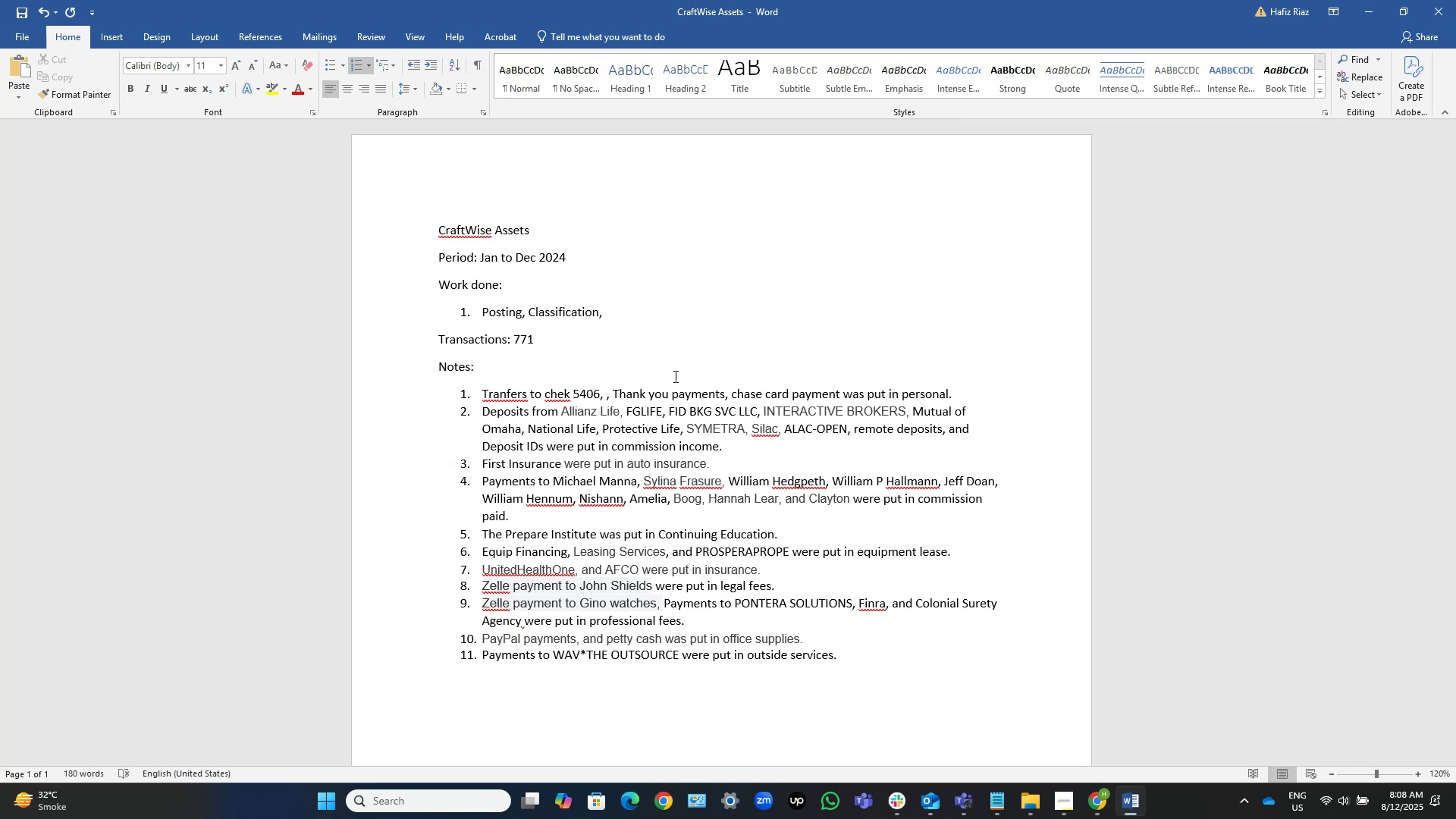 
hold_key(key=ArrowRight, duration=0.62)
 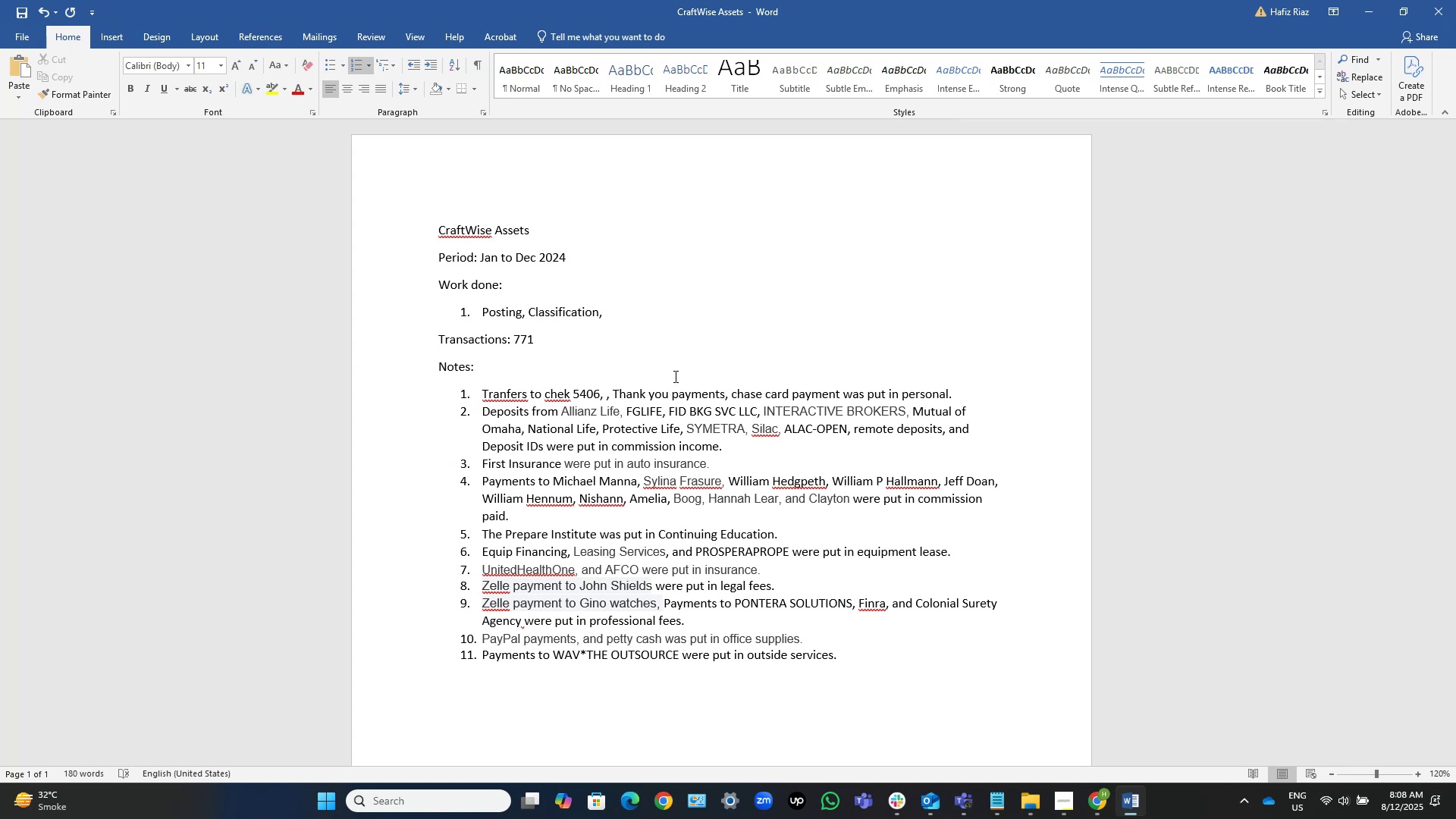 
type(and )
 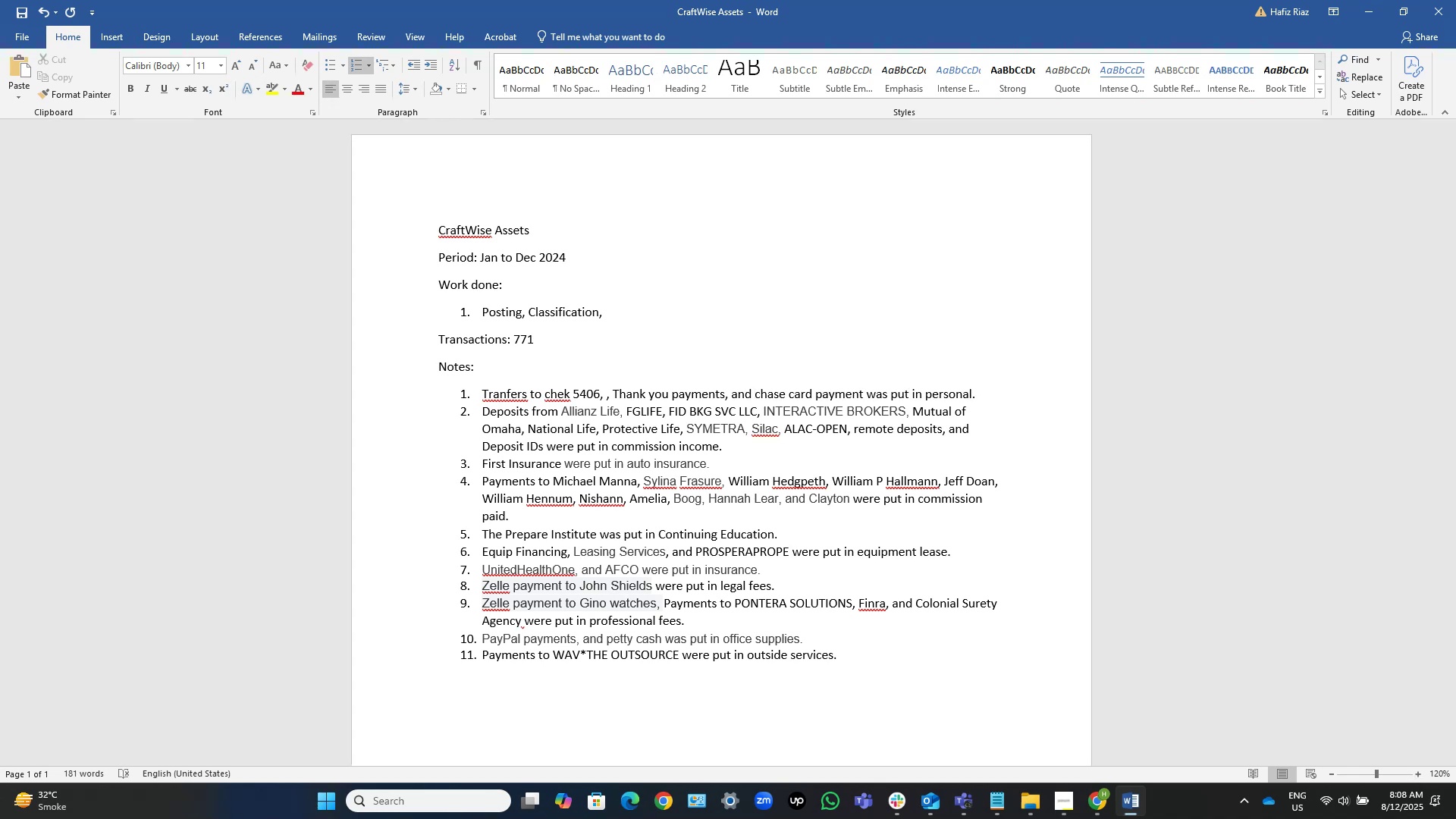 
hold_key(key=ControlLeft, duration=0.99)
 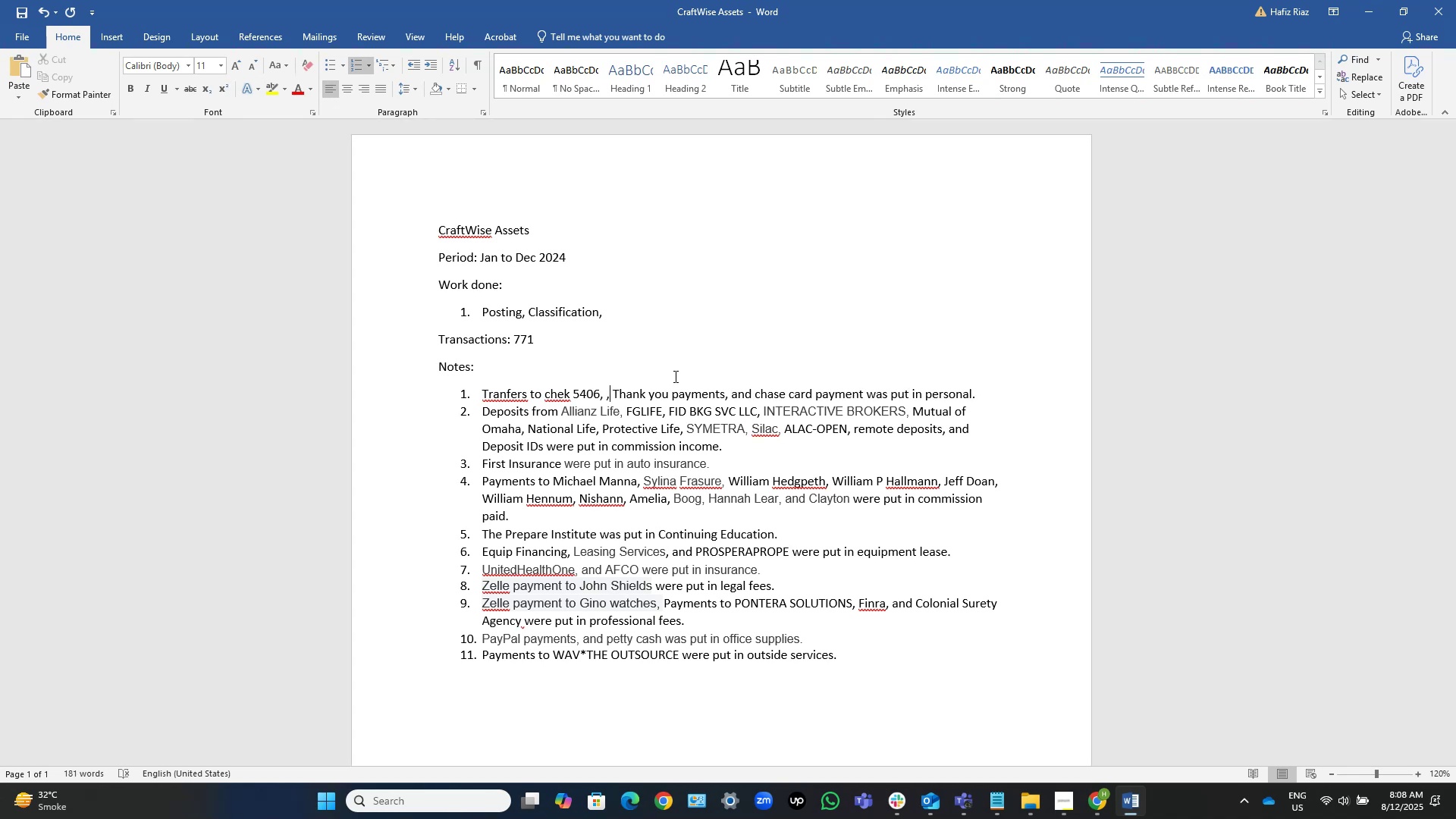 
hold_key(key=ArrowLeft, duration=0.62)
 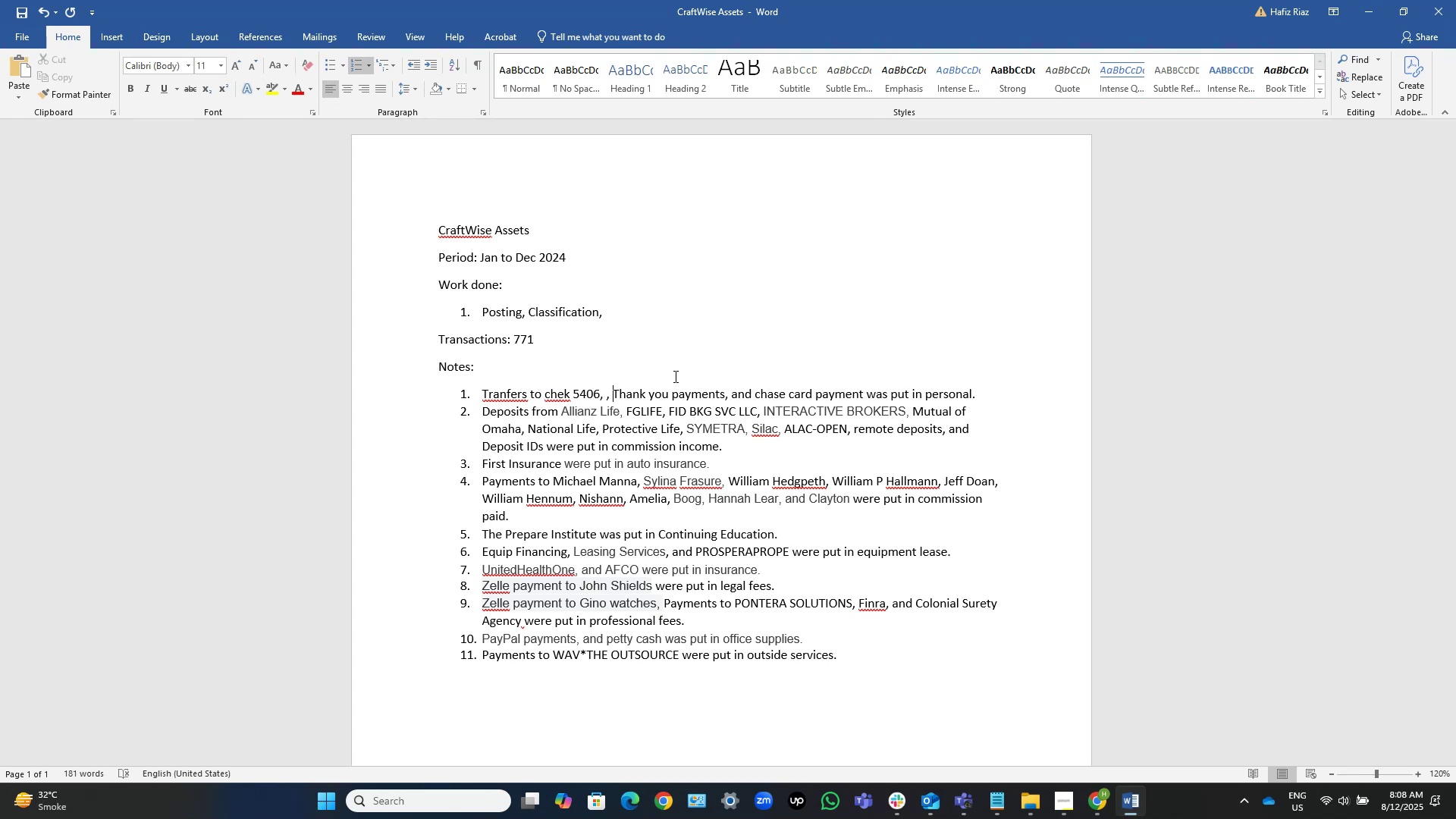 
key(ArrowLeft)
 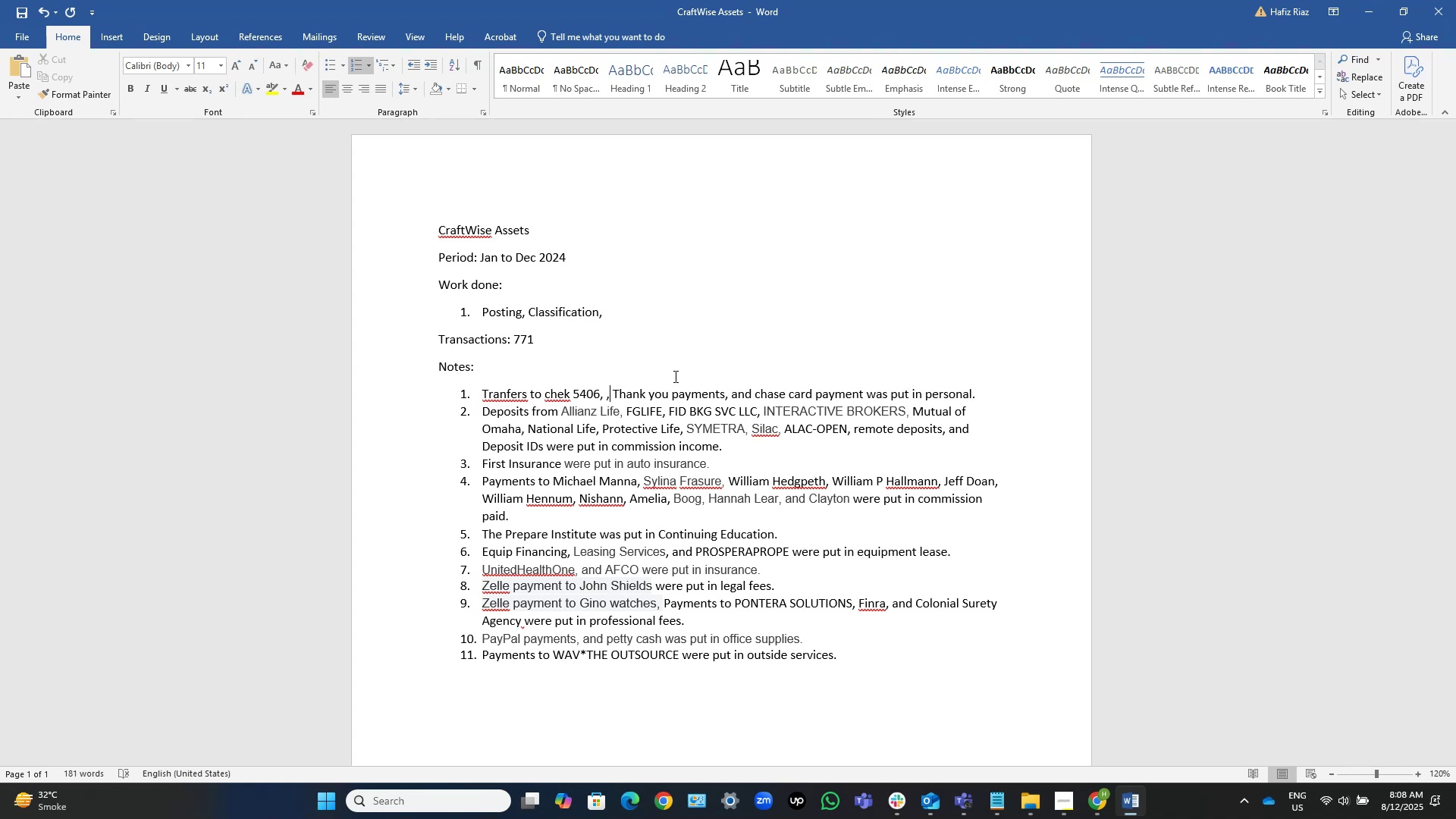 
key(ArrowLeft)
 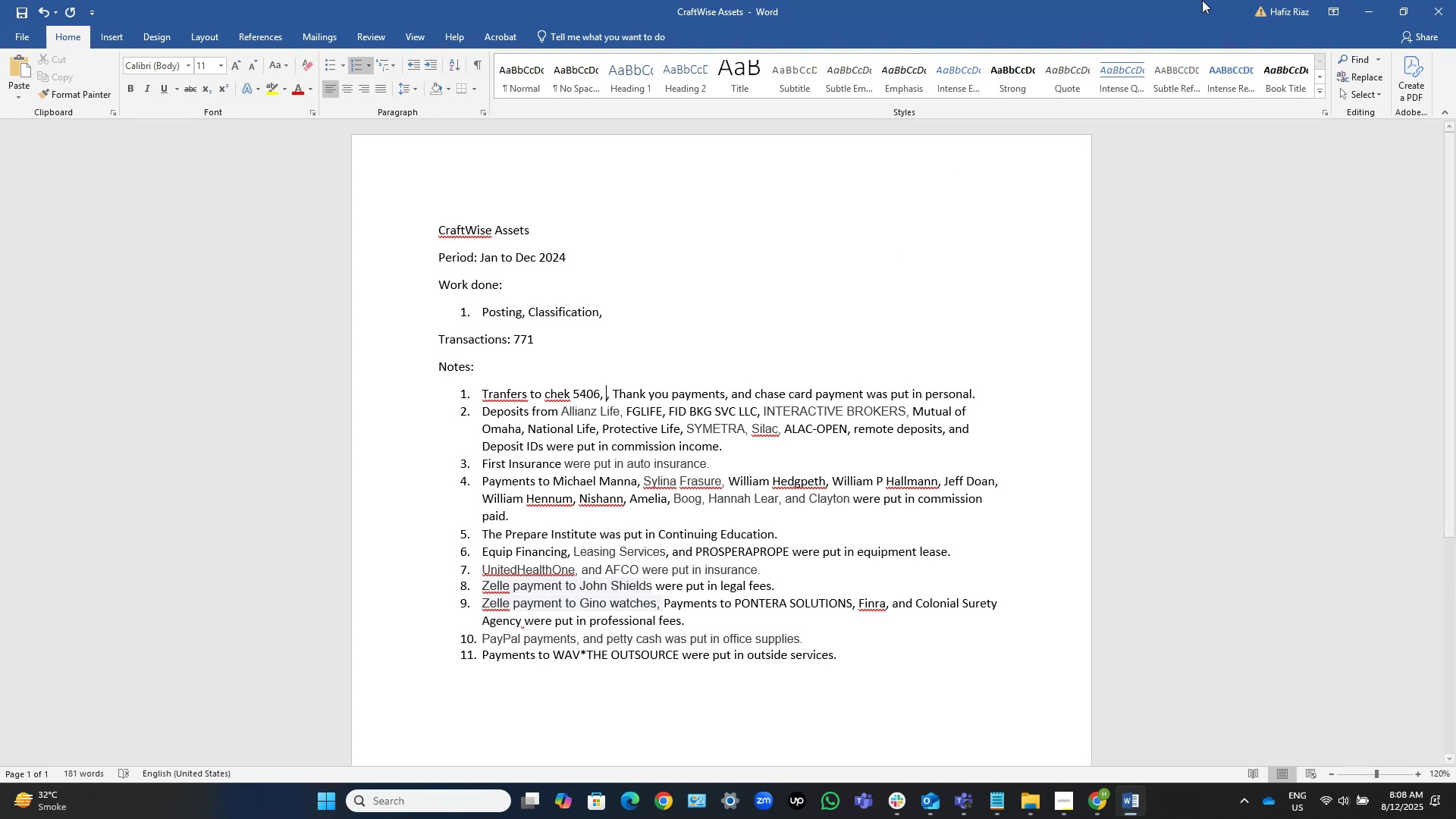 
left_click([1378, 8])
 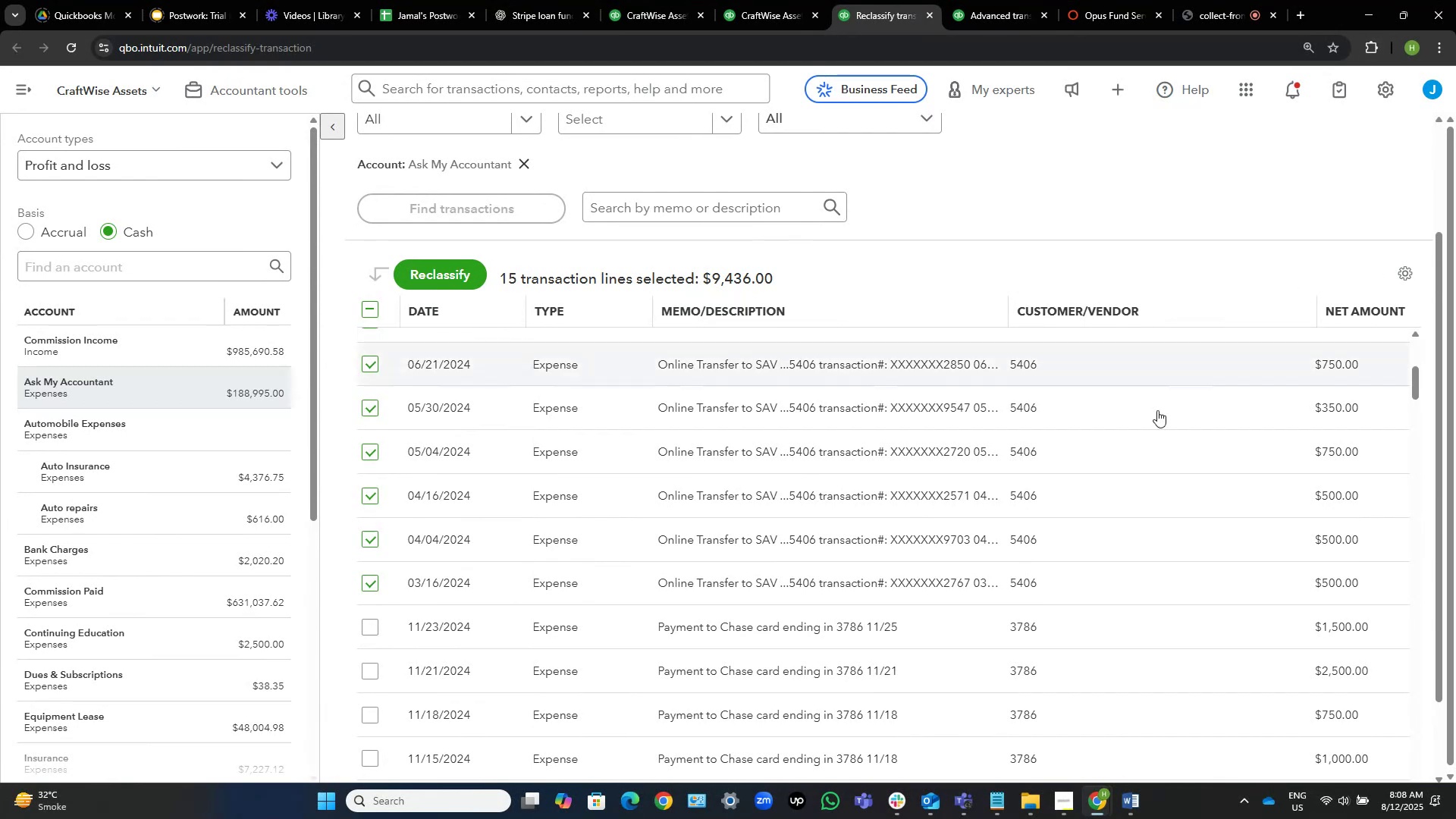 
wait(6.61)
 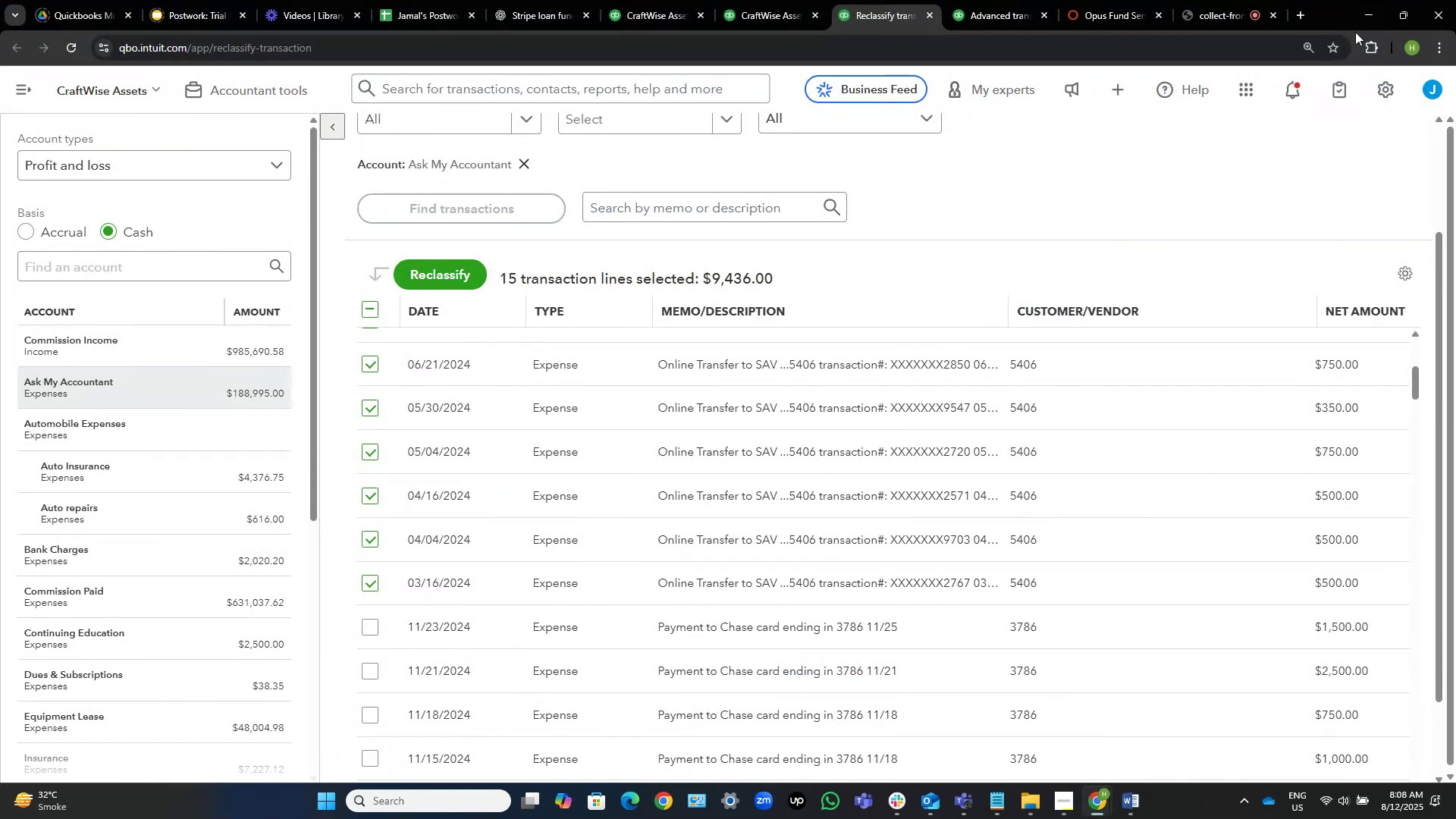 
left_click([1092, 809])
 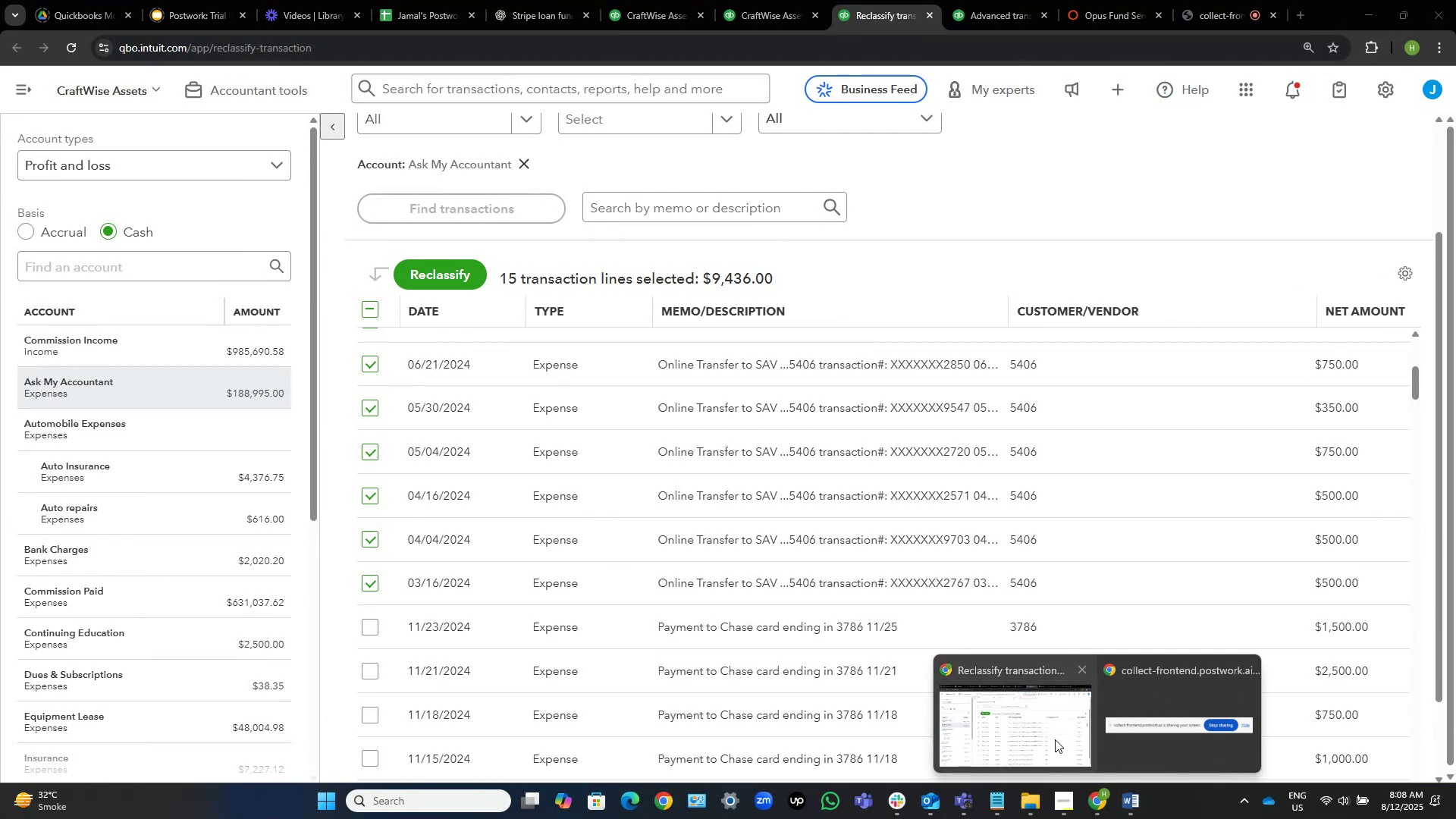 
left_click([1028, 724])
 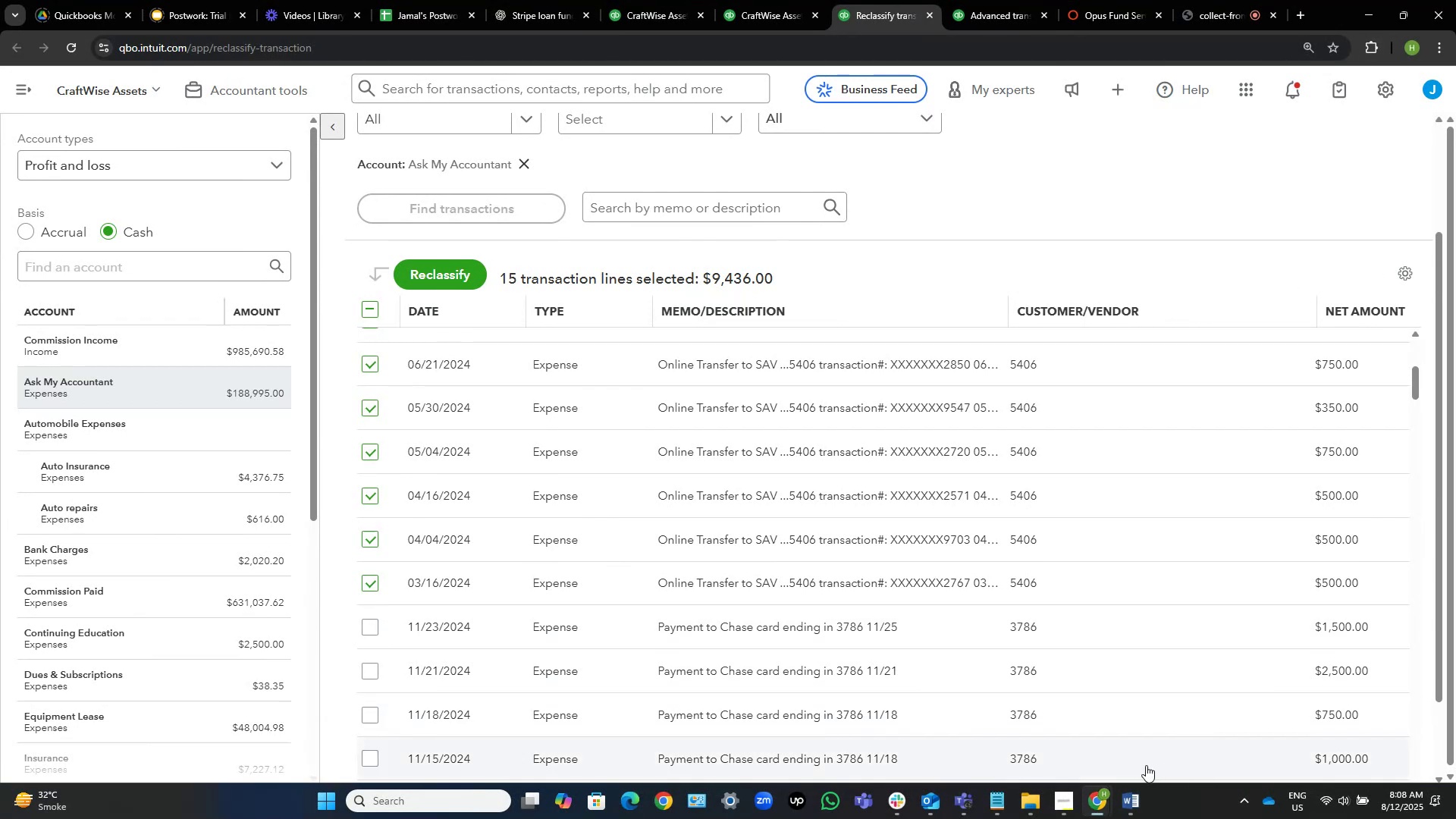 
left_click([1134, 799])
 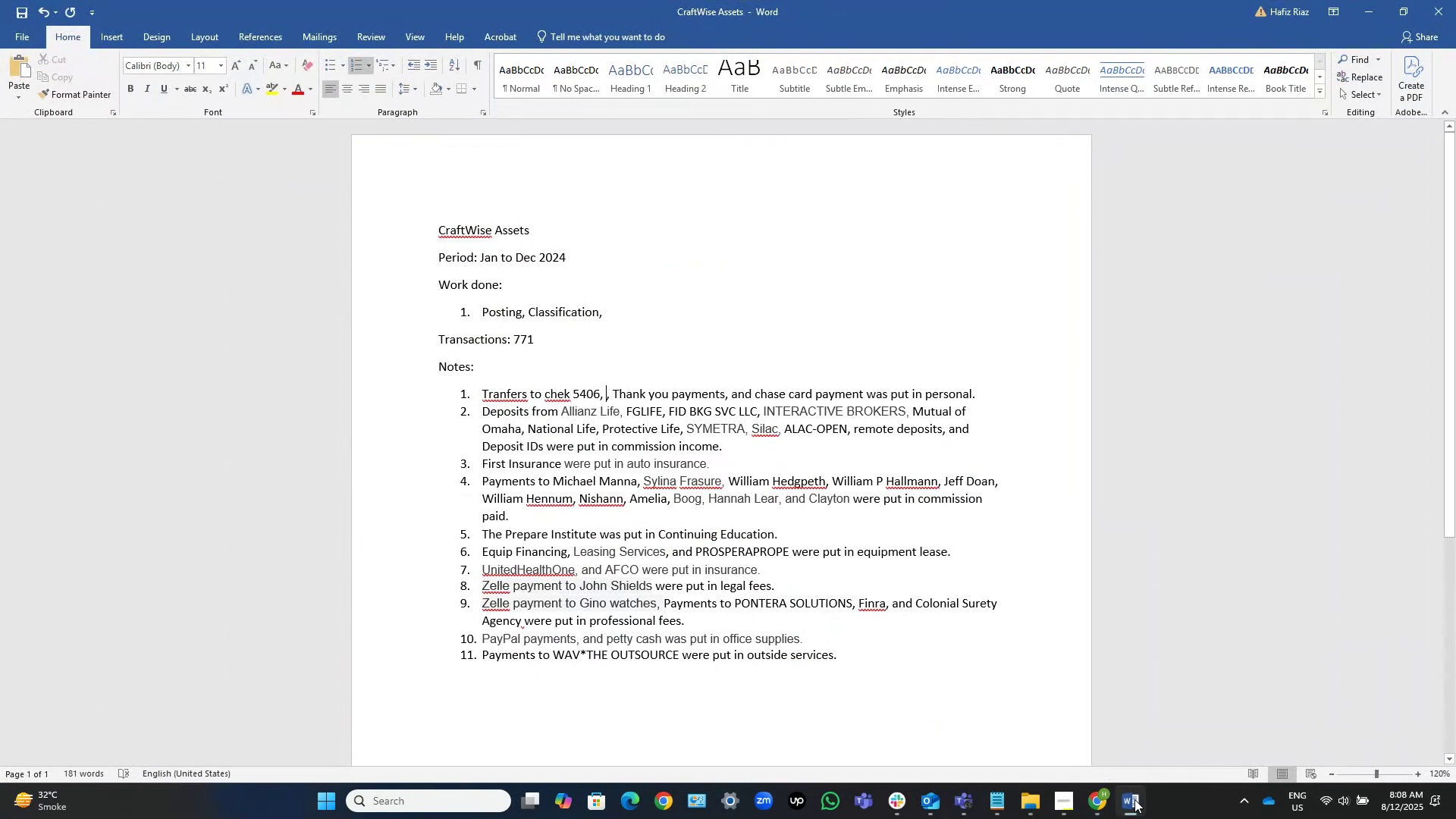 
left_click([1134, 799])
 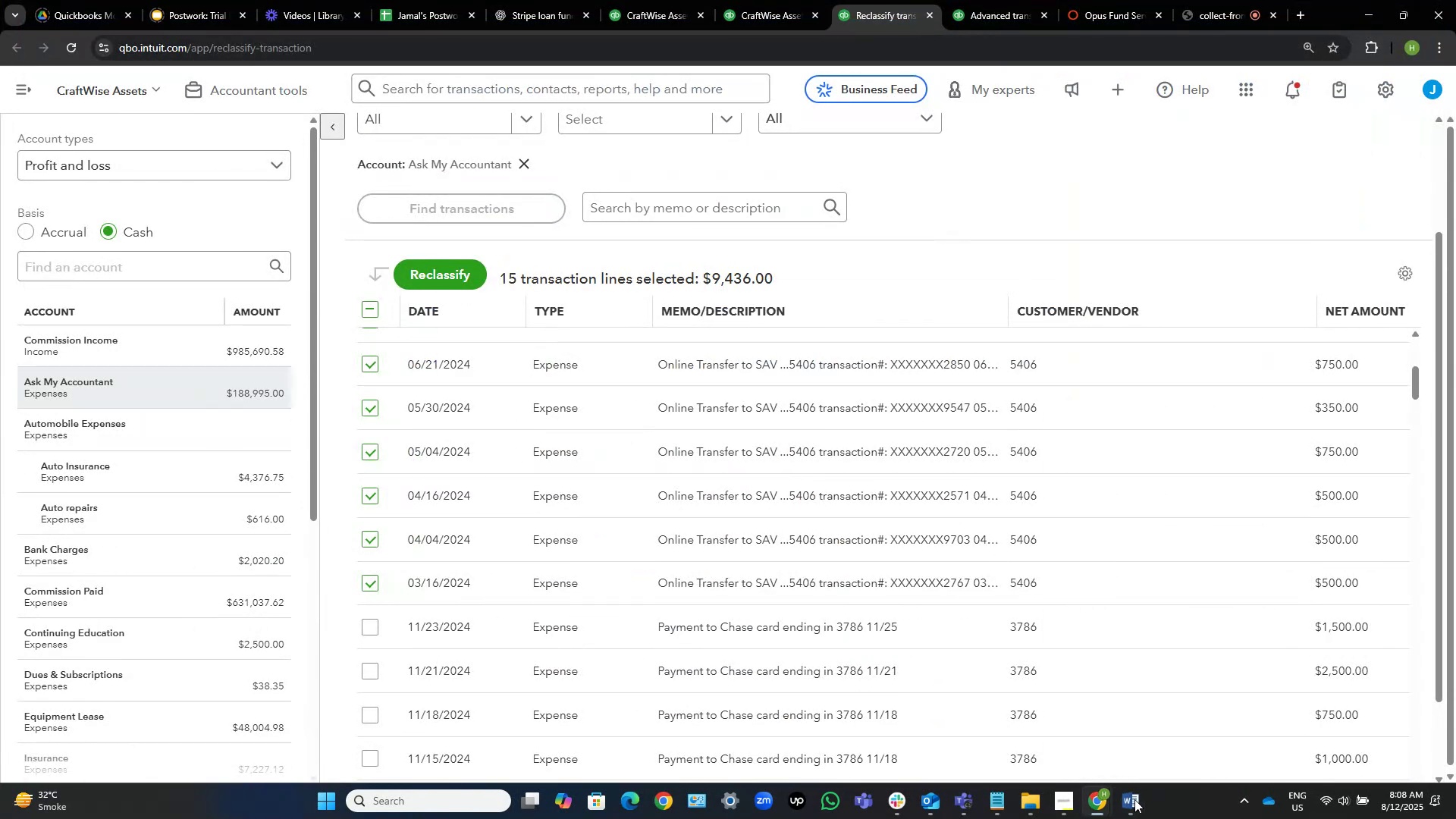 
left_click([1134, 799])
 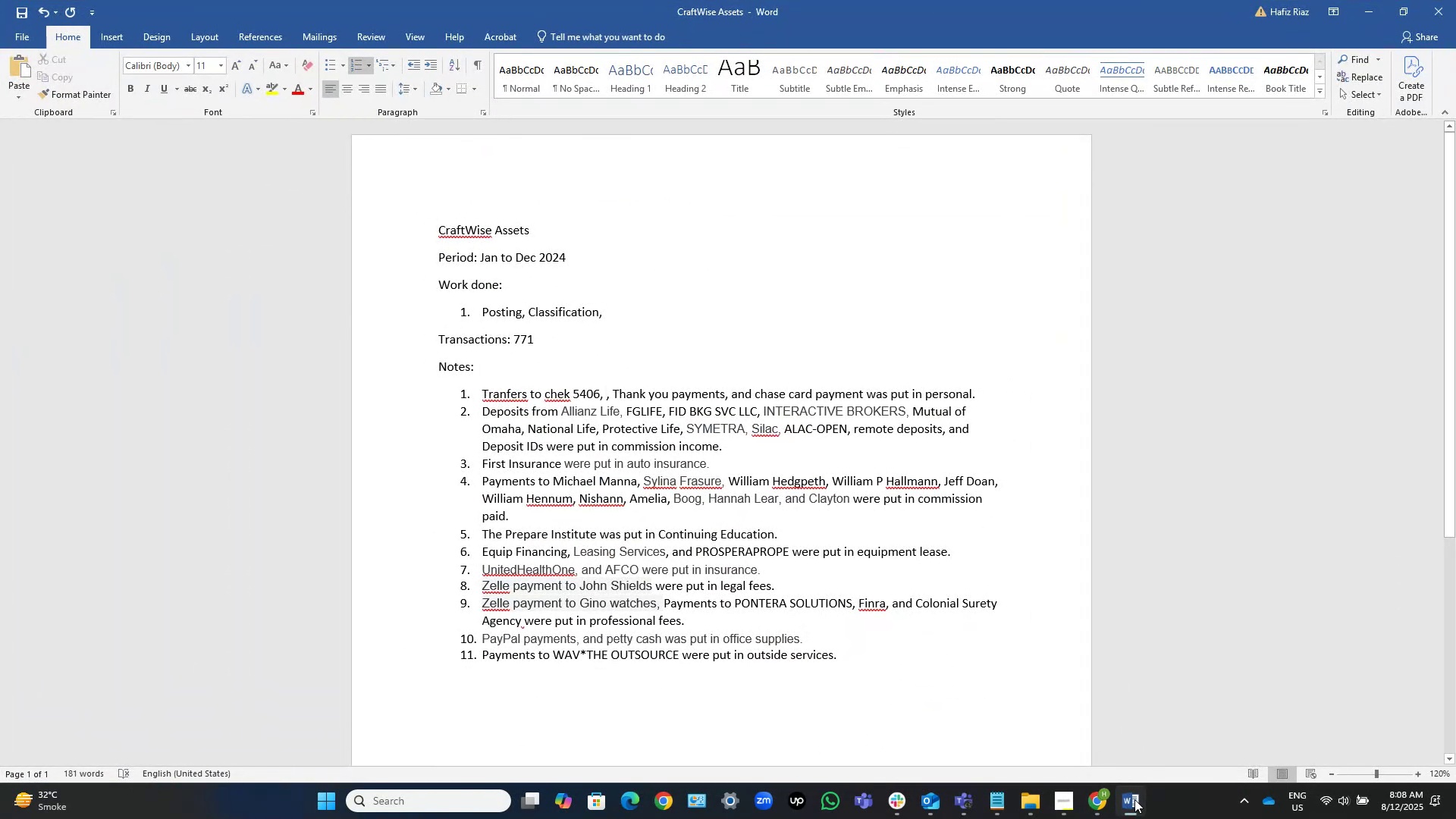 
left_click([1134, 799])
 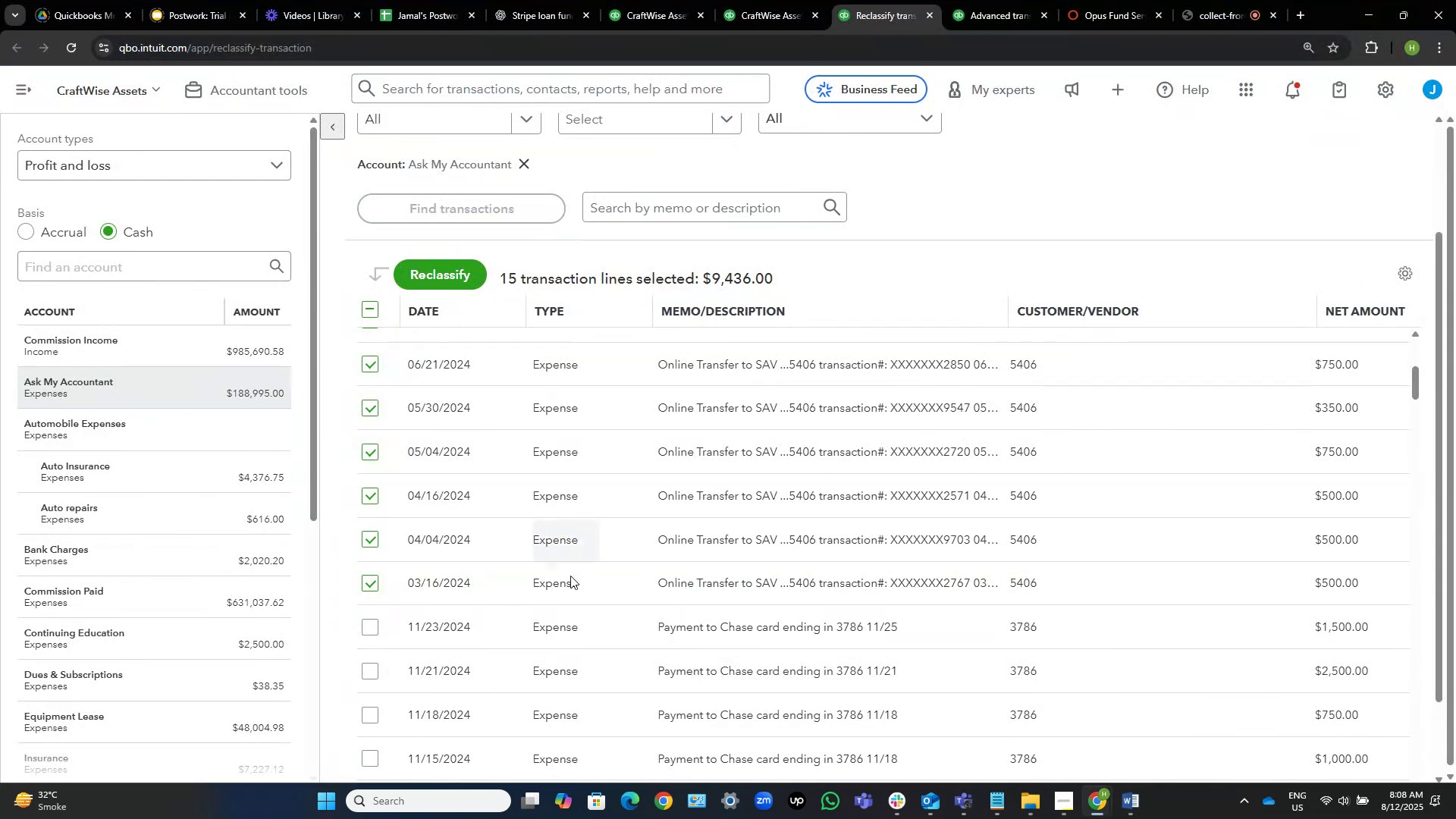 
scroll: coordinate [886, 516], scroll_direction: up, amount: 16.0
 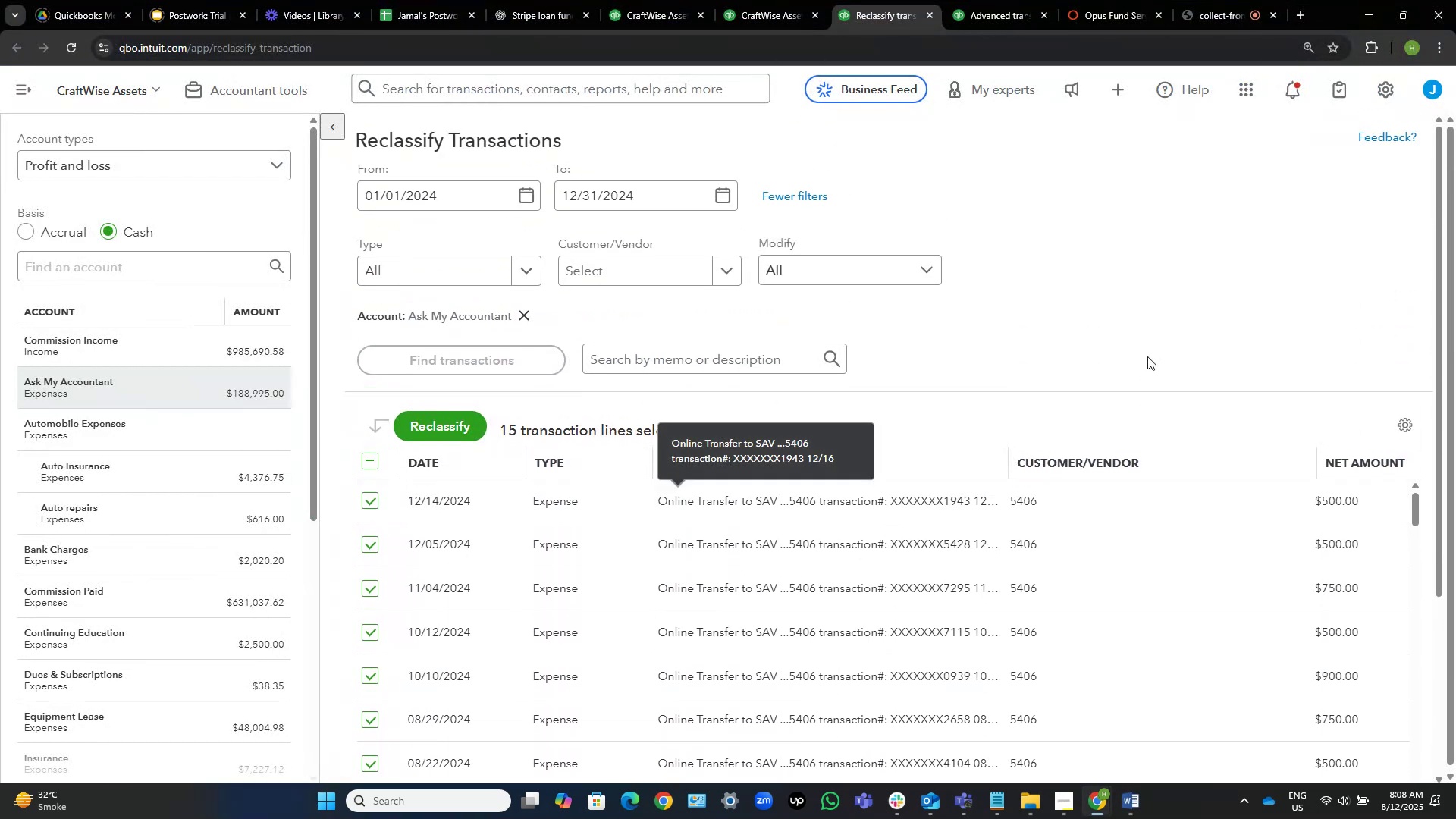 
scroll: coordinate [1307, 221], scroll_direction: down, amount: 2.0
 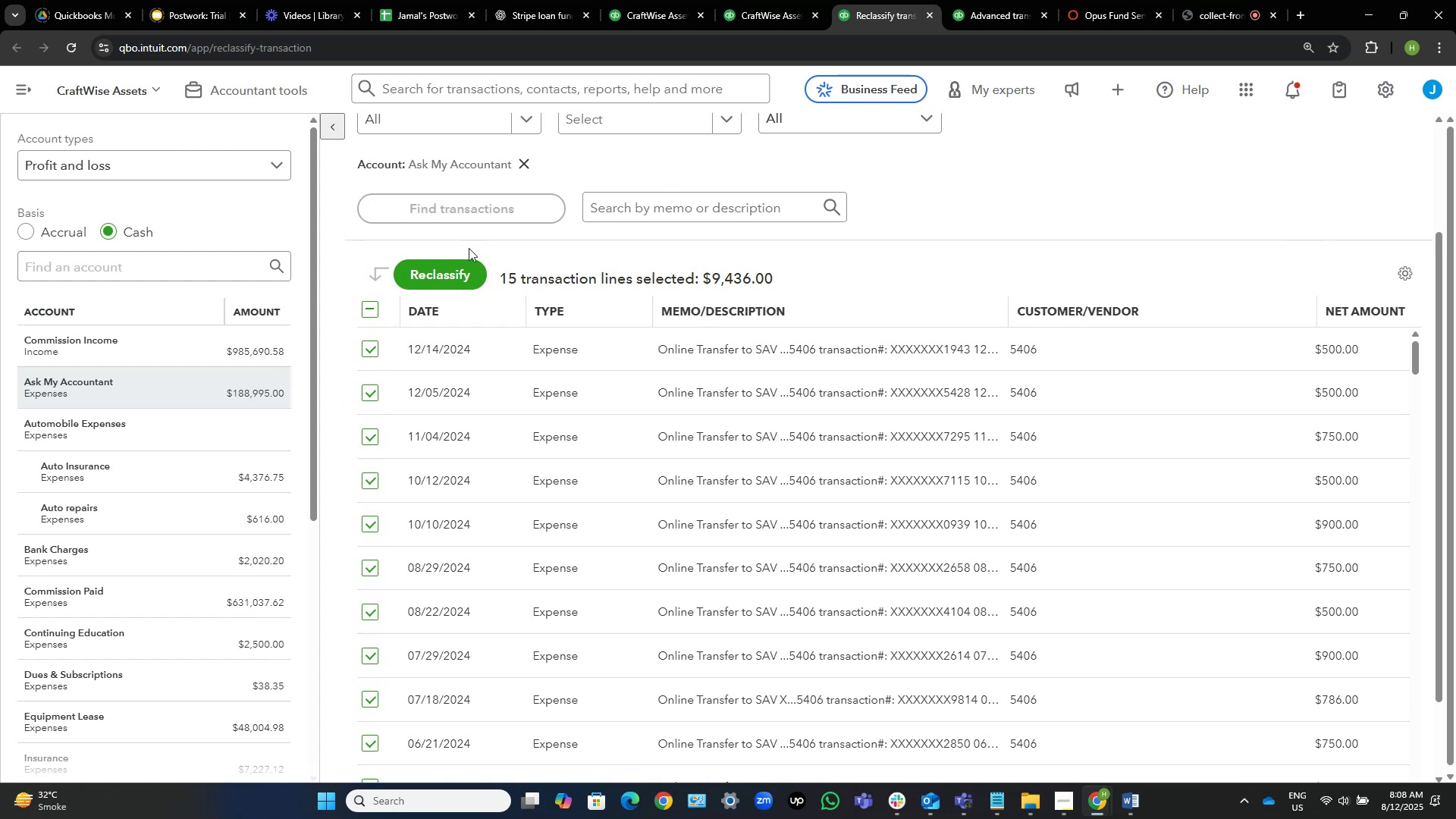 
left_click([450, 270])
 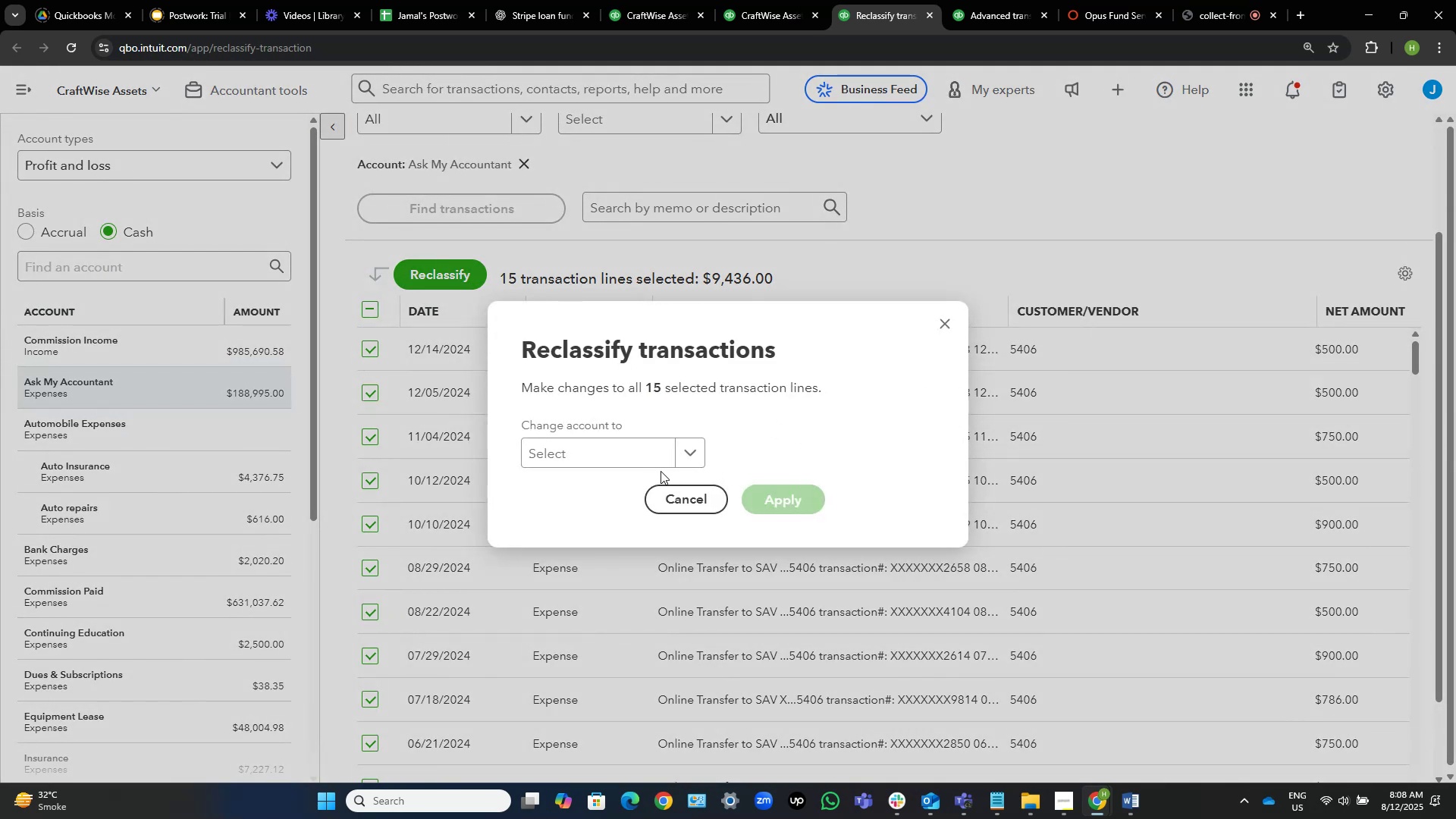 
left_click([648, 466])
 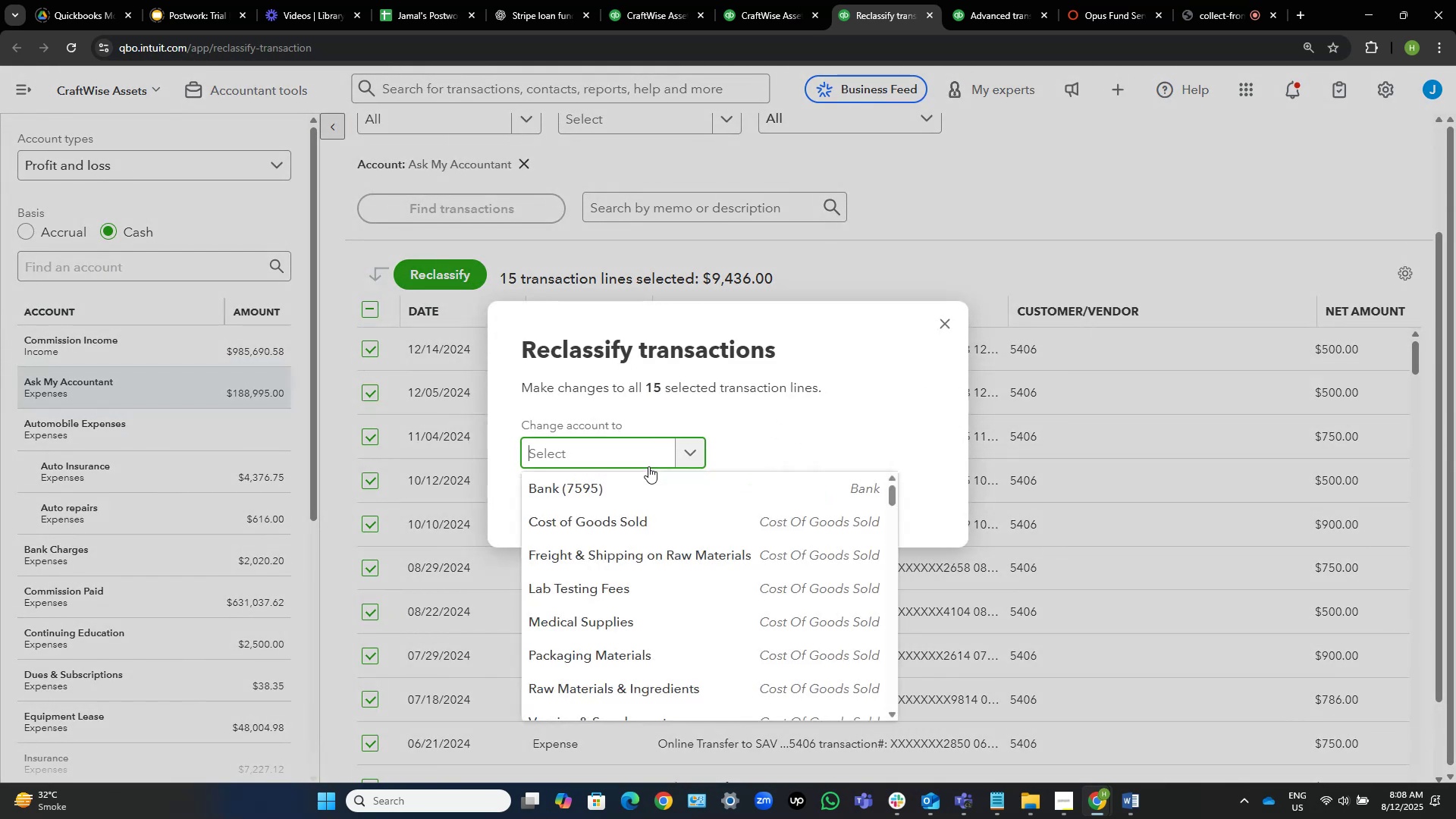 
type(owner)
 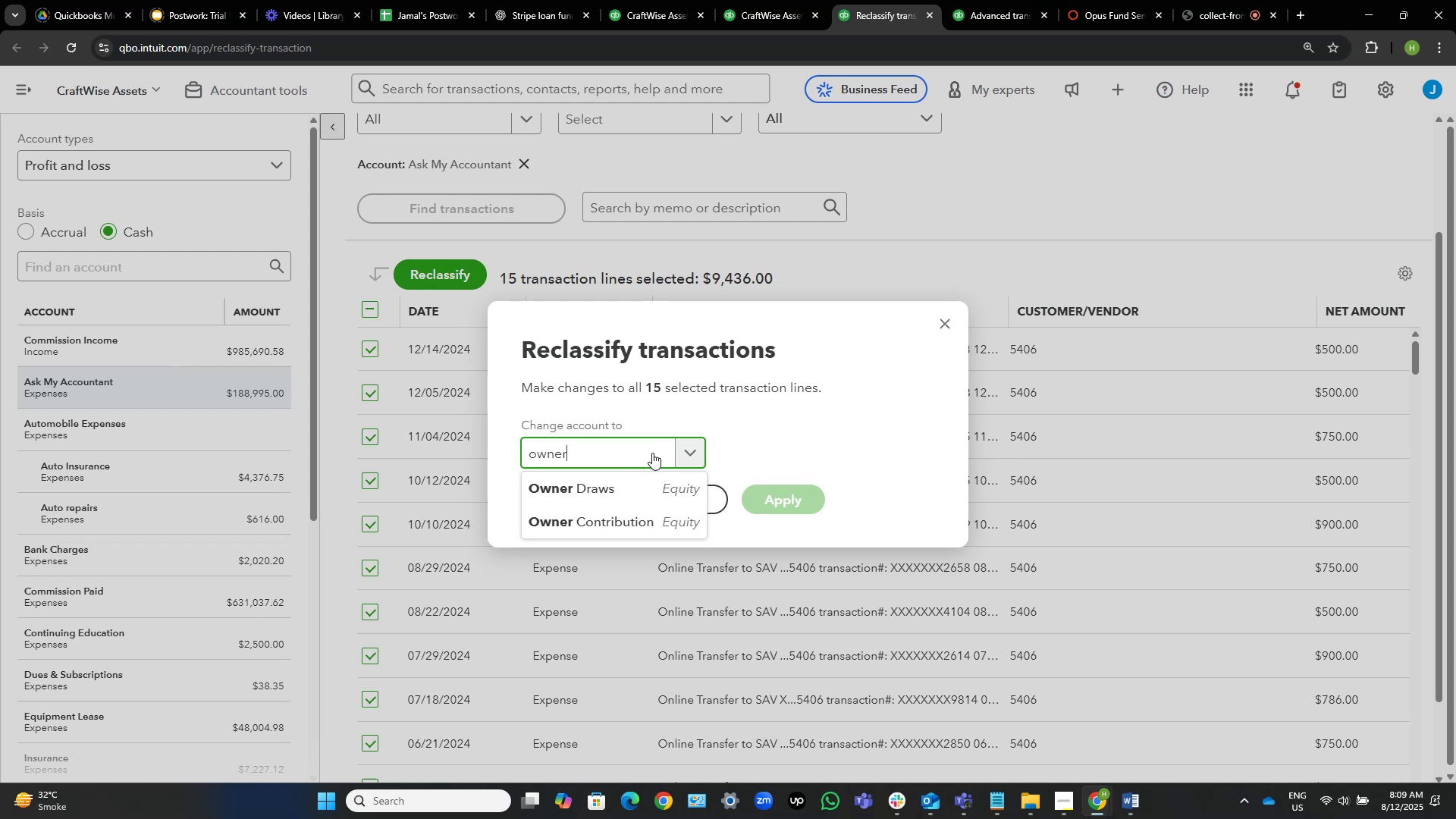 
wait(7.6)
 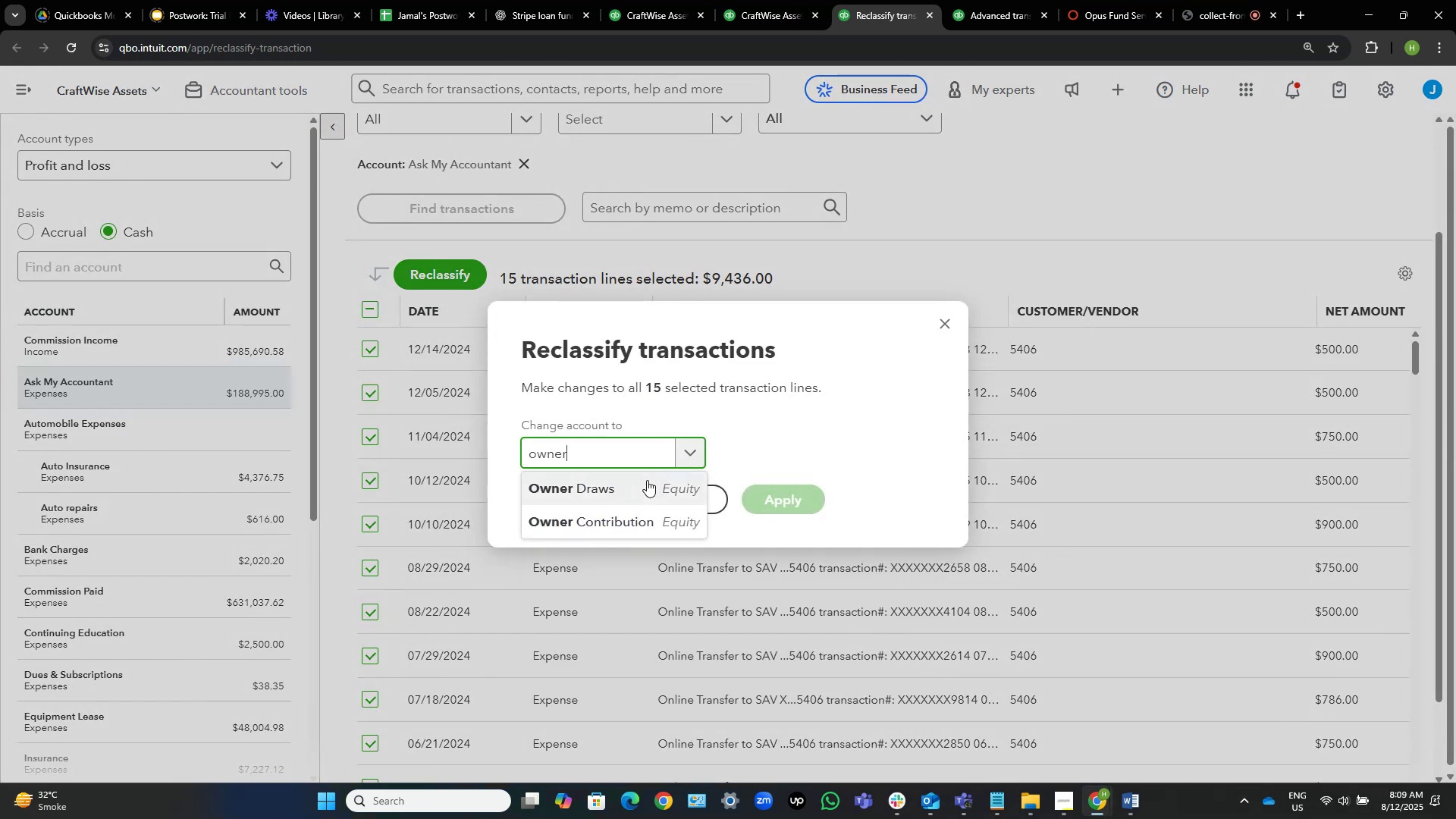 
left_click([633, 482])
 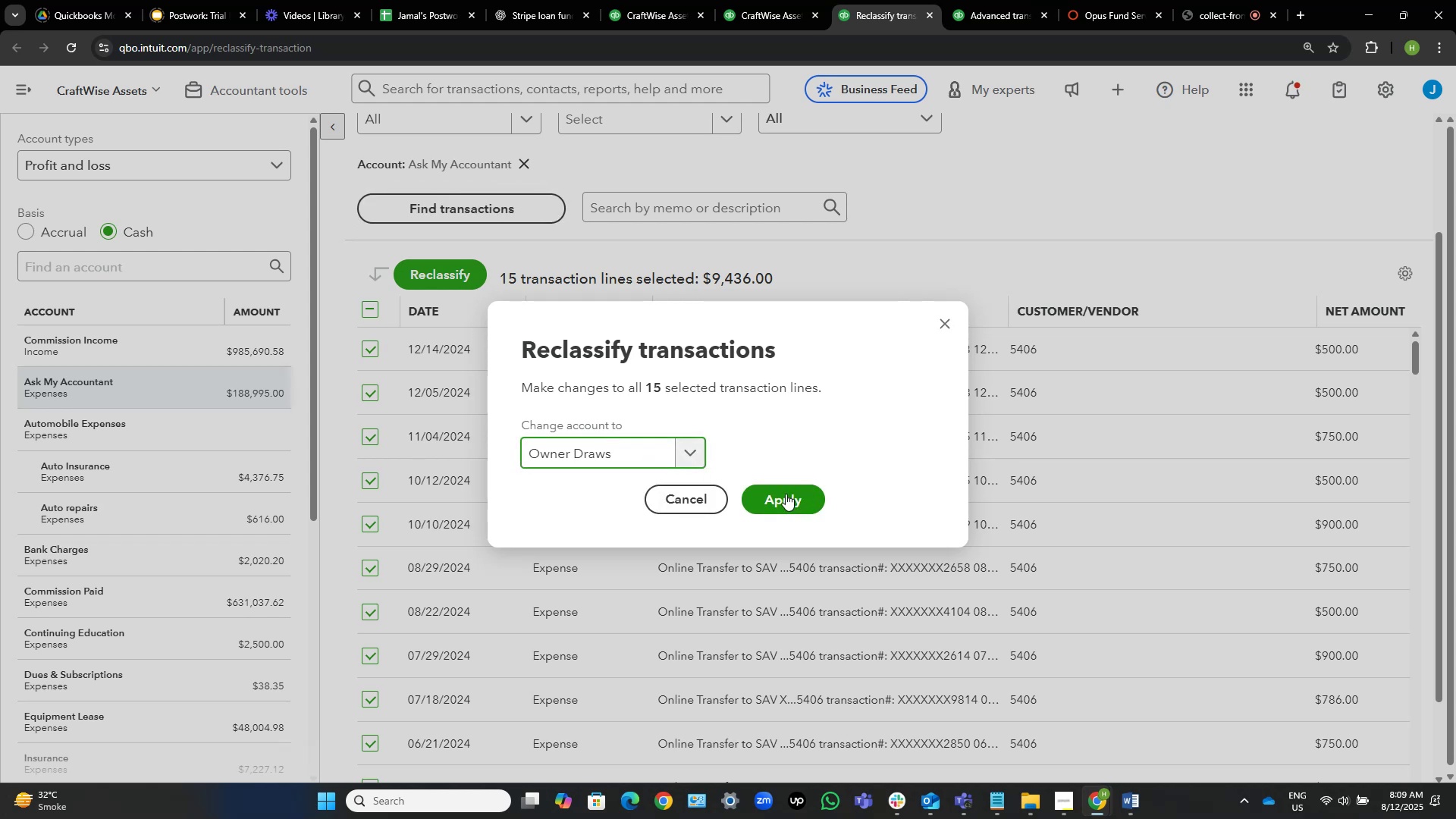 
left_click([786, 494])
 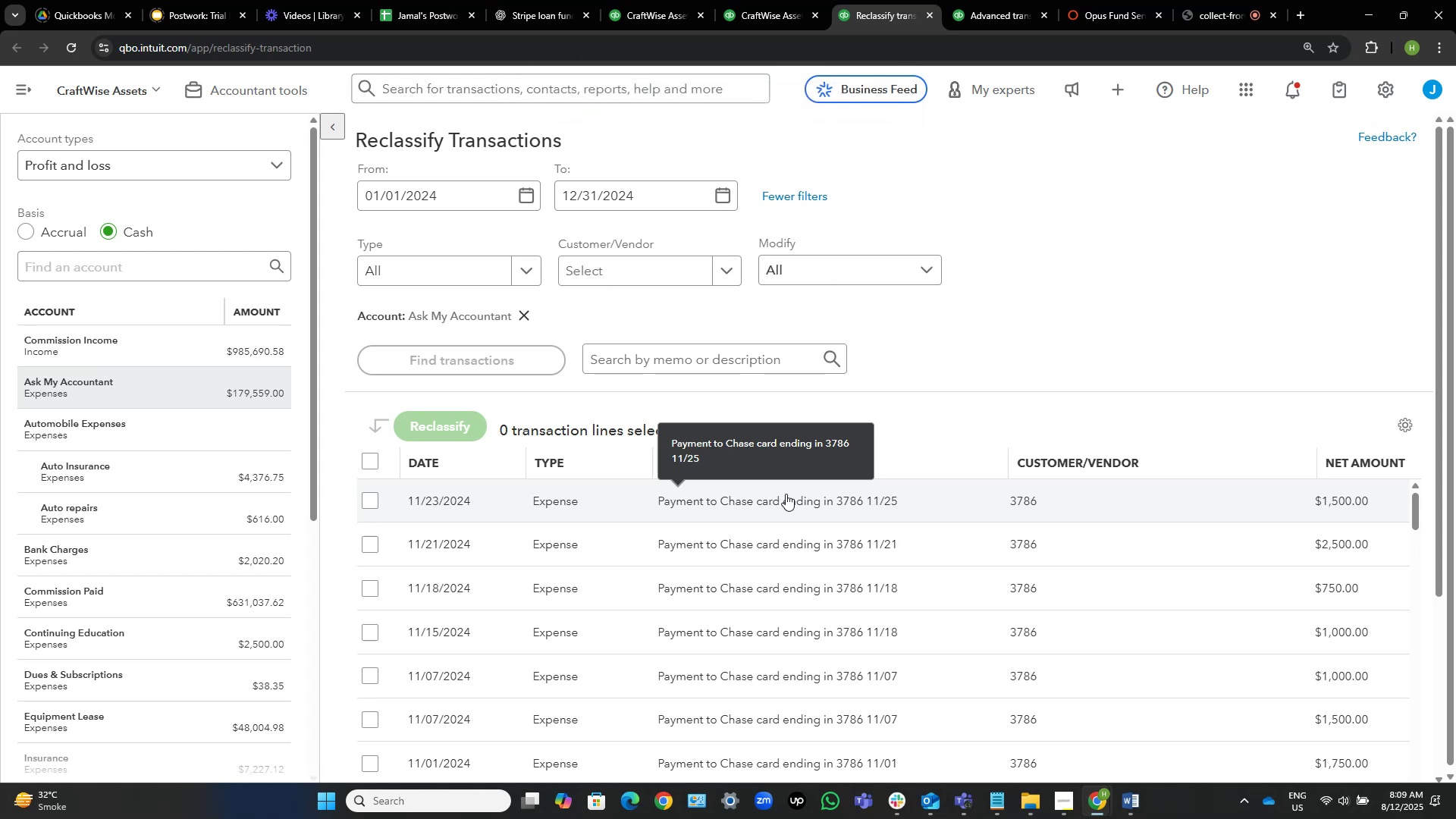 
wait(14.1)
 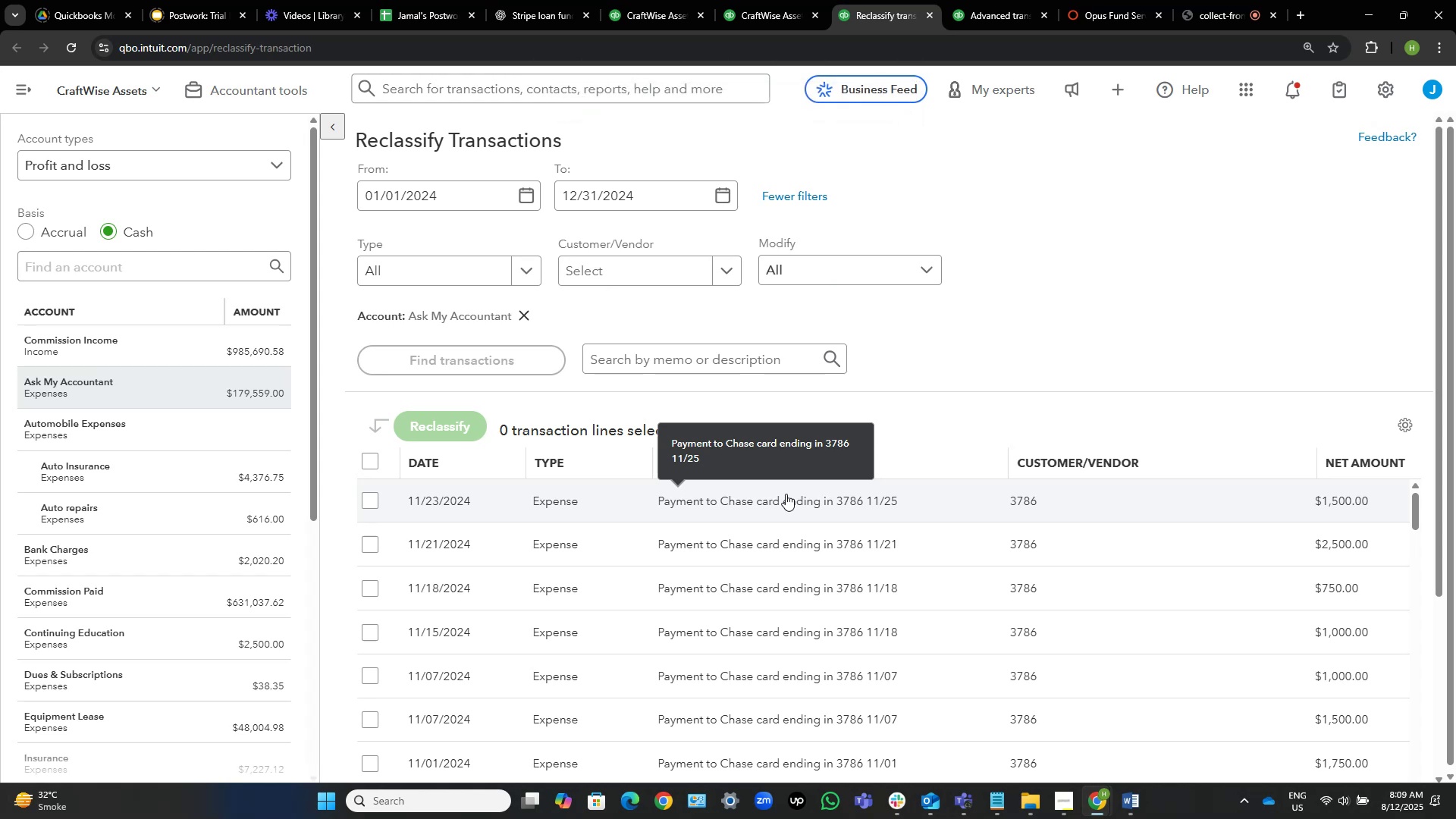 
scroll: coordinate [1071, 301], scroll_direction: down, amount: 2.0
 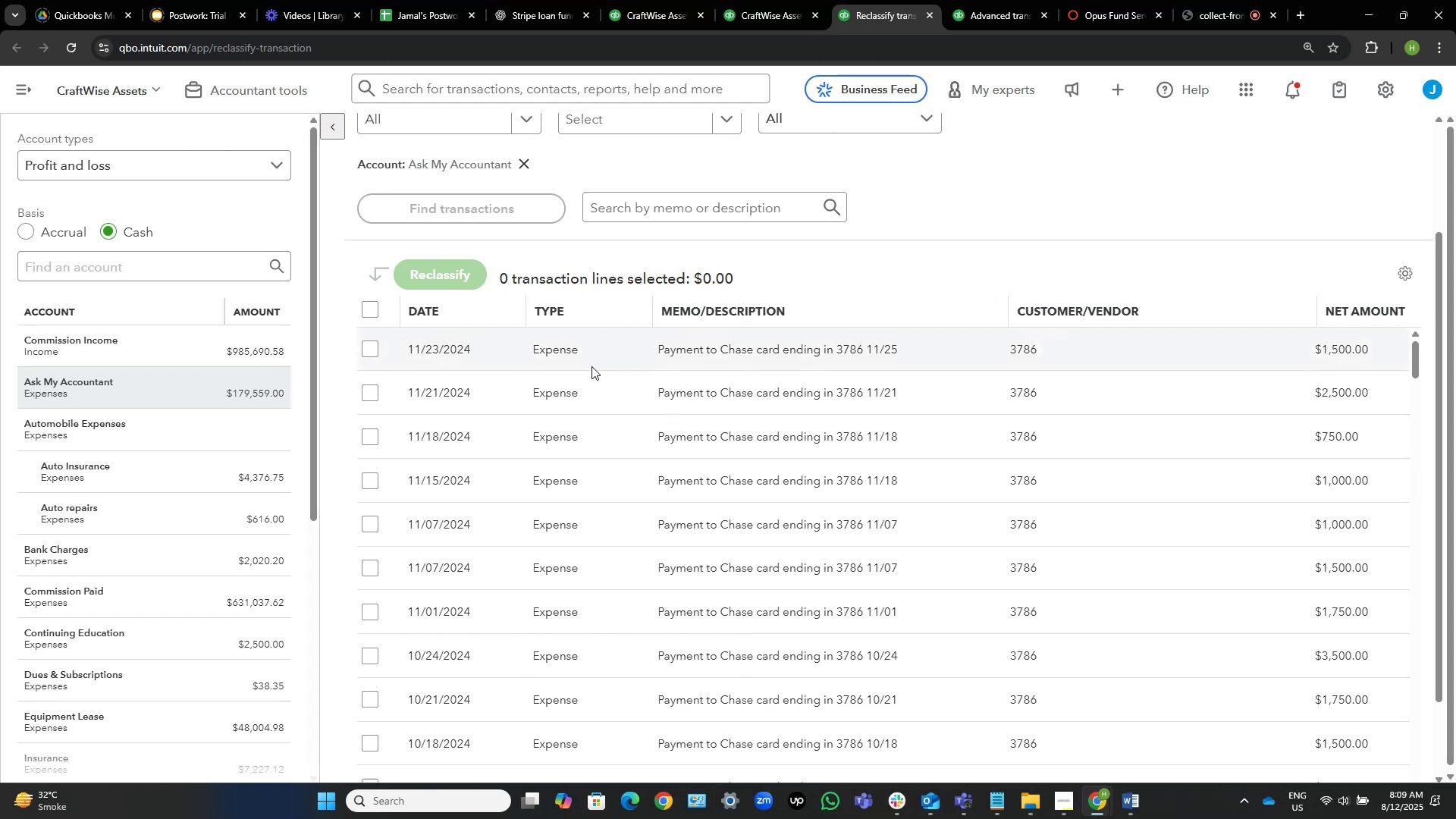 
wait(7.69)
 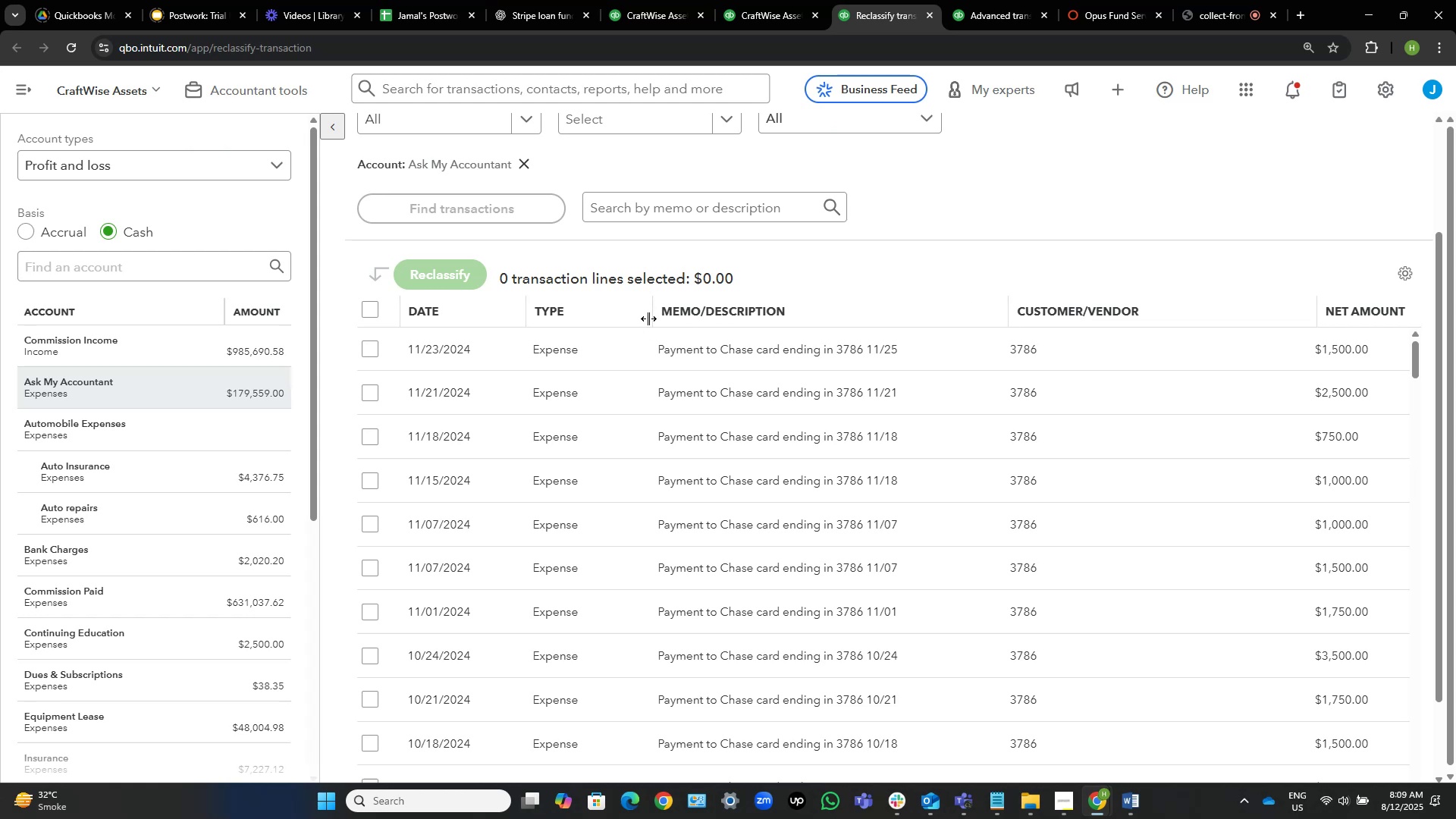 
left_click([368, 348])
 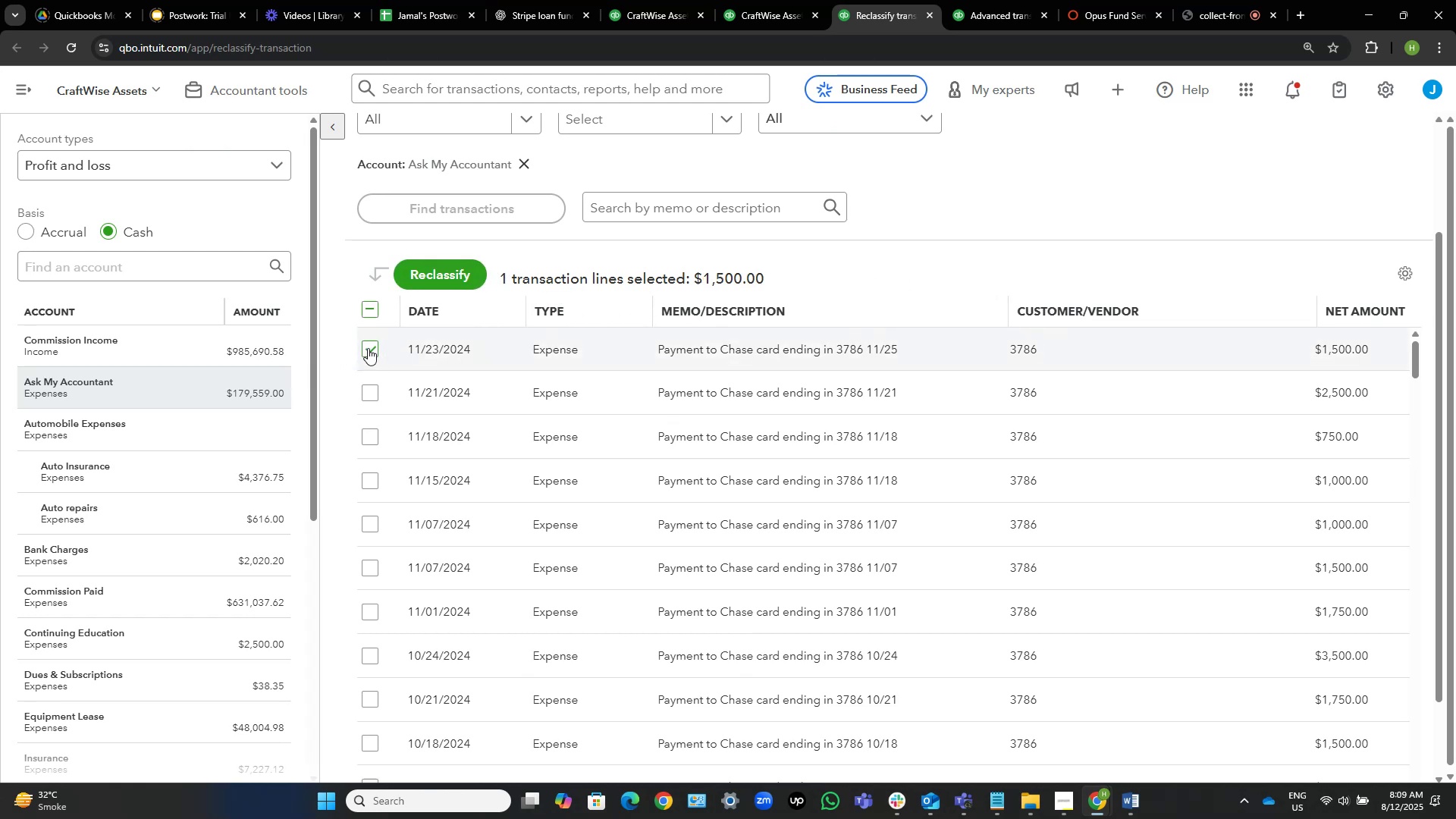 
scroll: coordinate [486, 442], scroll_direction: down, amount: 4.0
 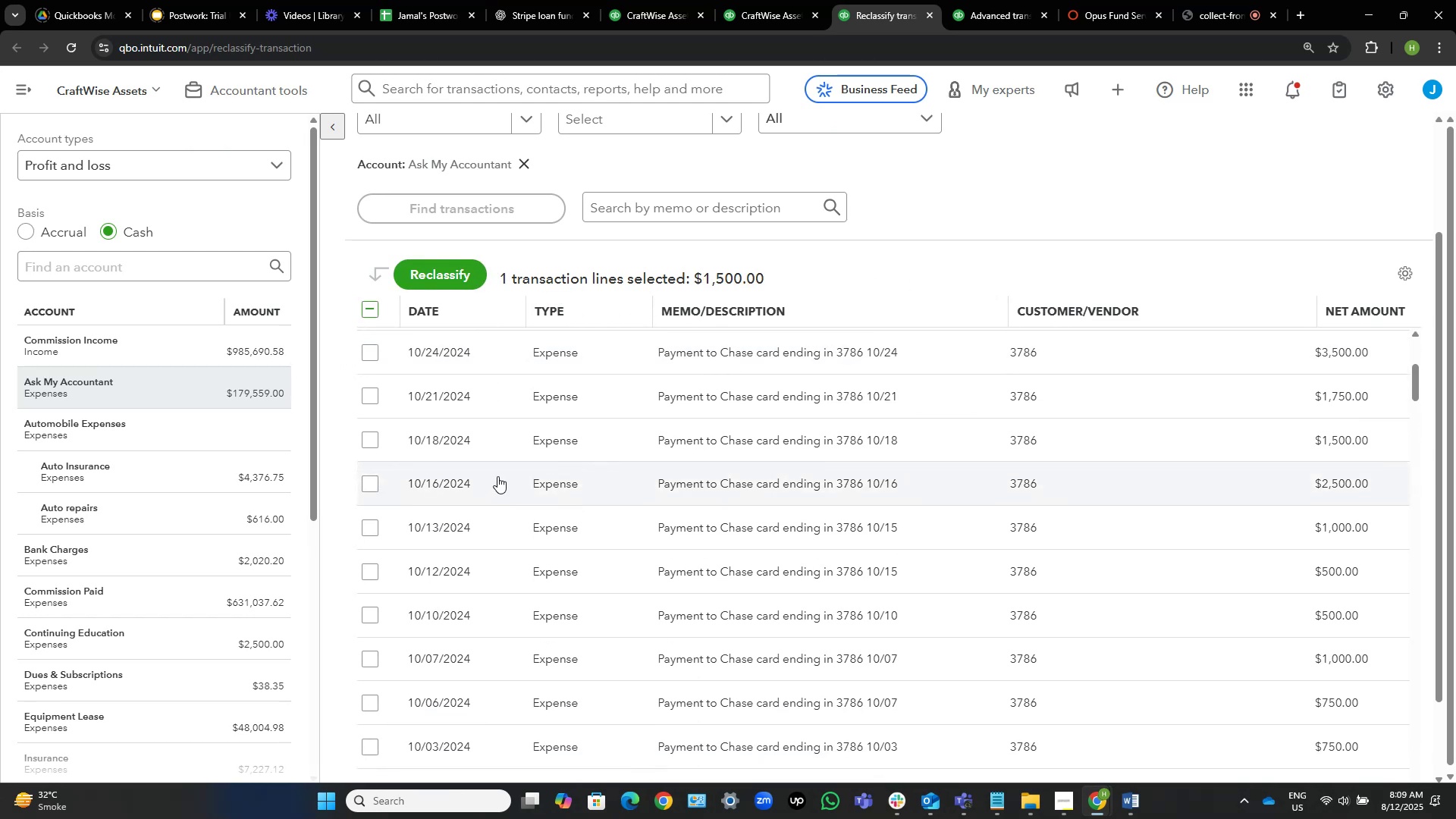 
scroll: coordinate [497, 476], scroll_direction: up, amount: 1.0
 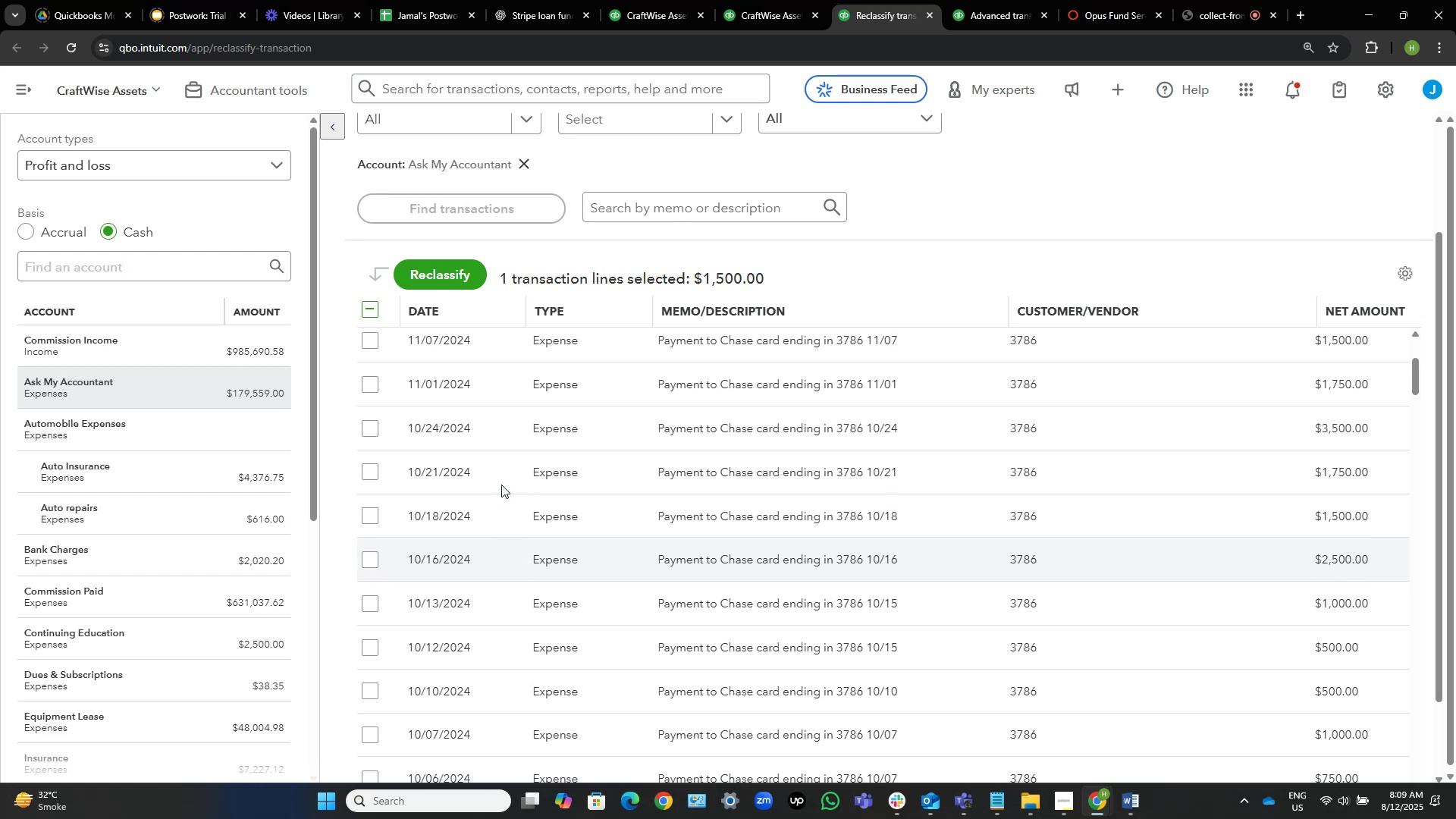 
scroll: coordinate [1109, 238], scroll_direction: down, amount: 67.0
 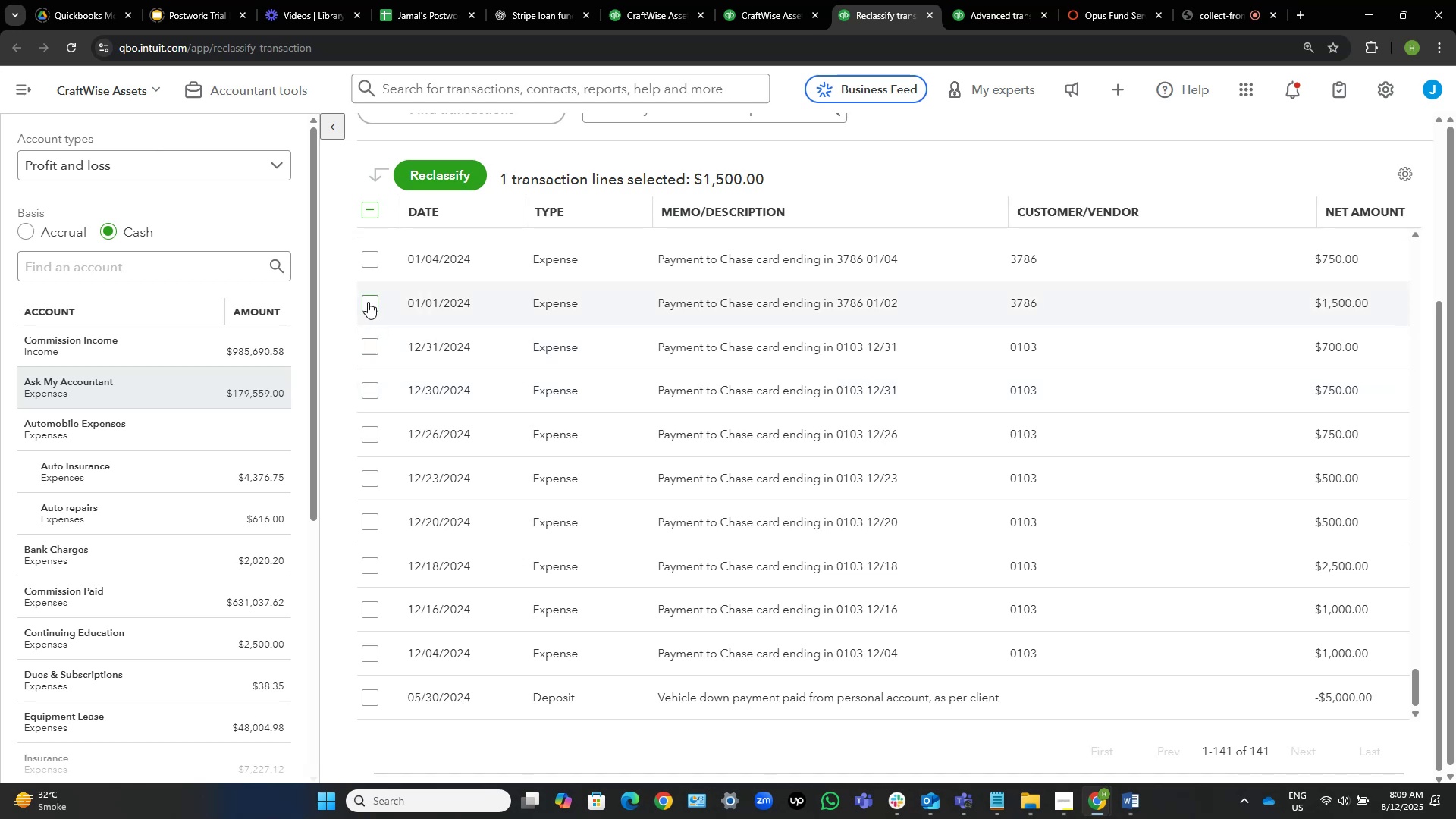 
wait(6.83)
 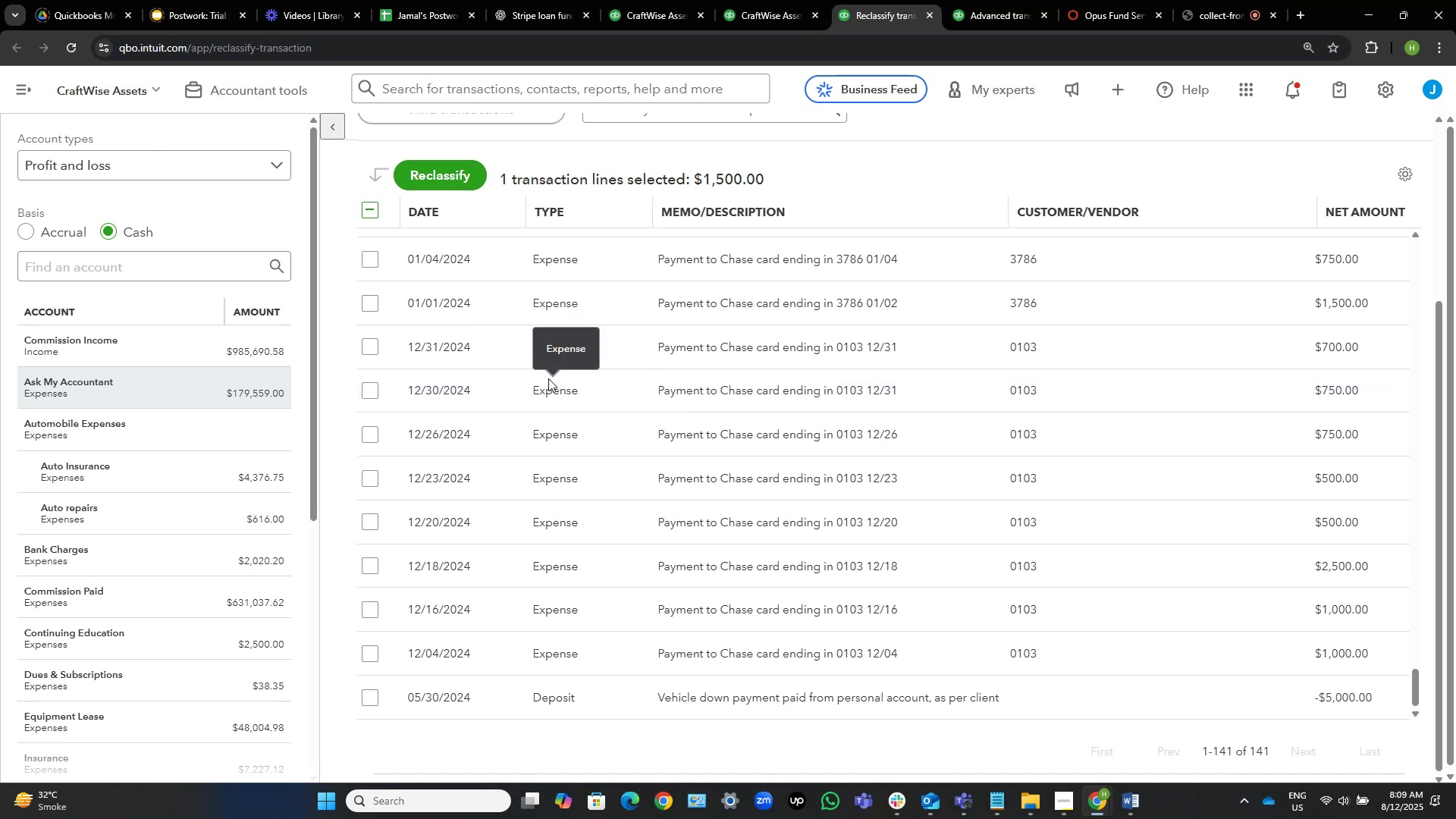 
left_click([368, 302])
 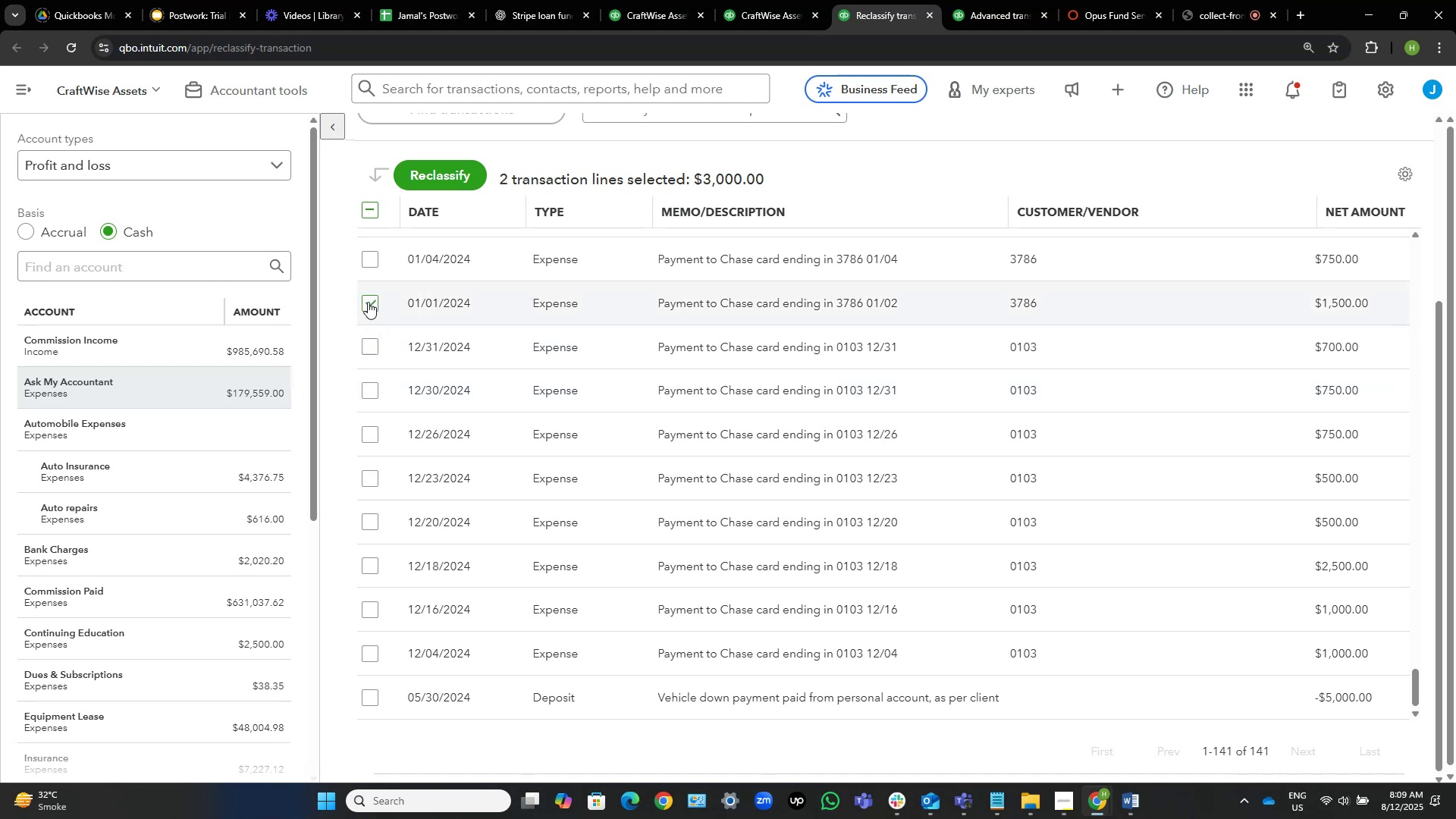 
mouse_move([372, 212])
 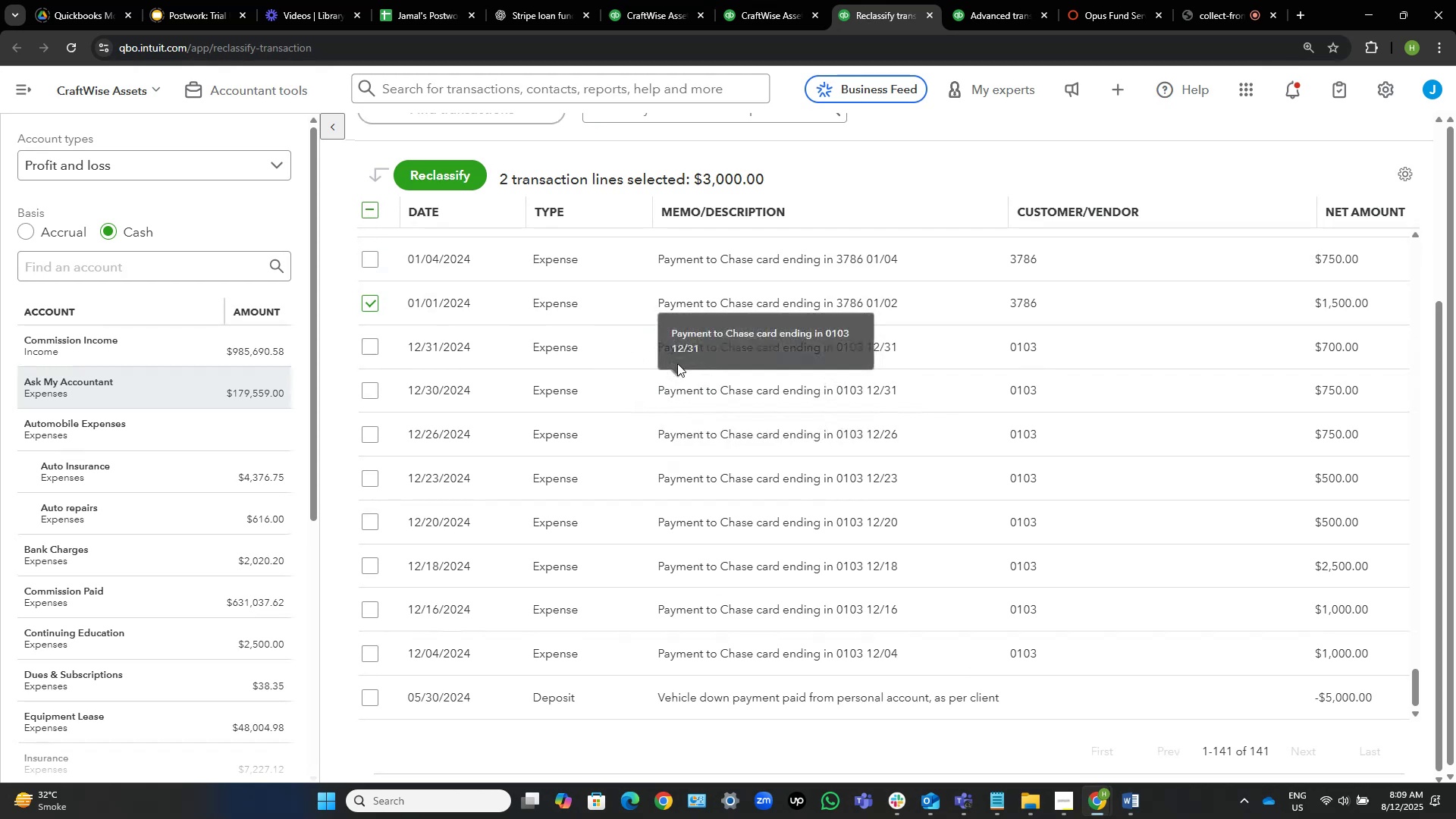 
left_click_drag(start_coordinate=[654, 289], to_coordinate=[861, 285])
 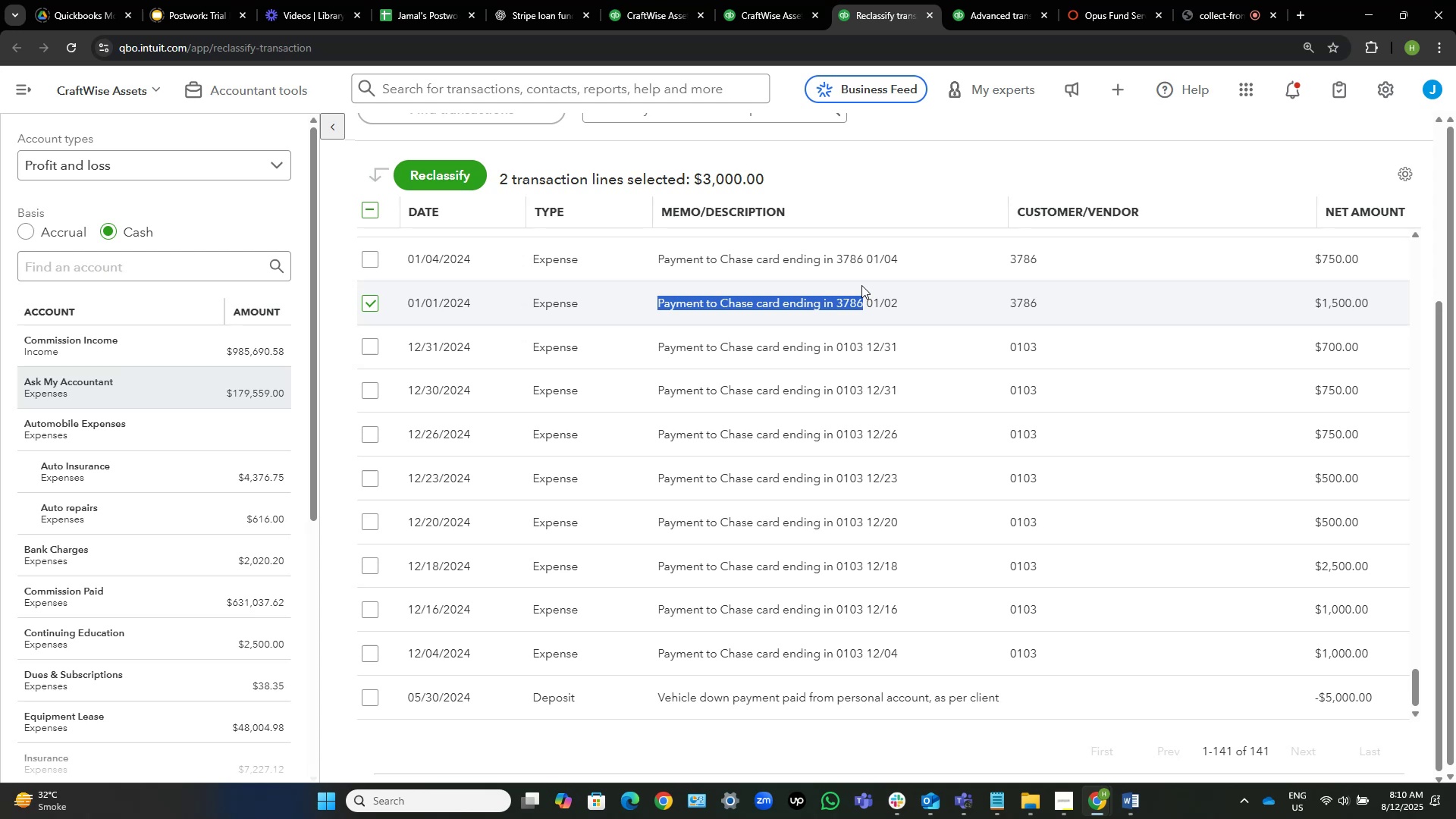 
key(Control+C)
 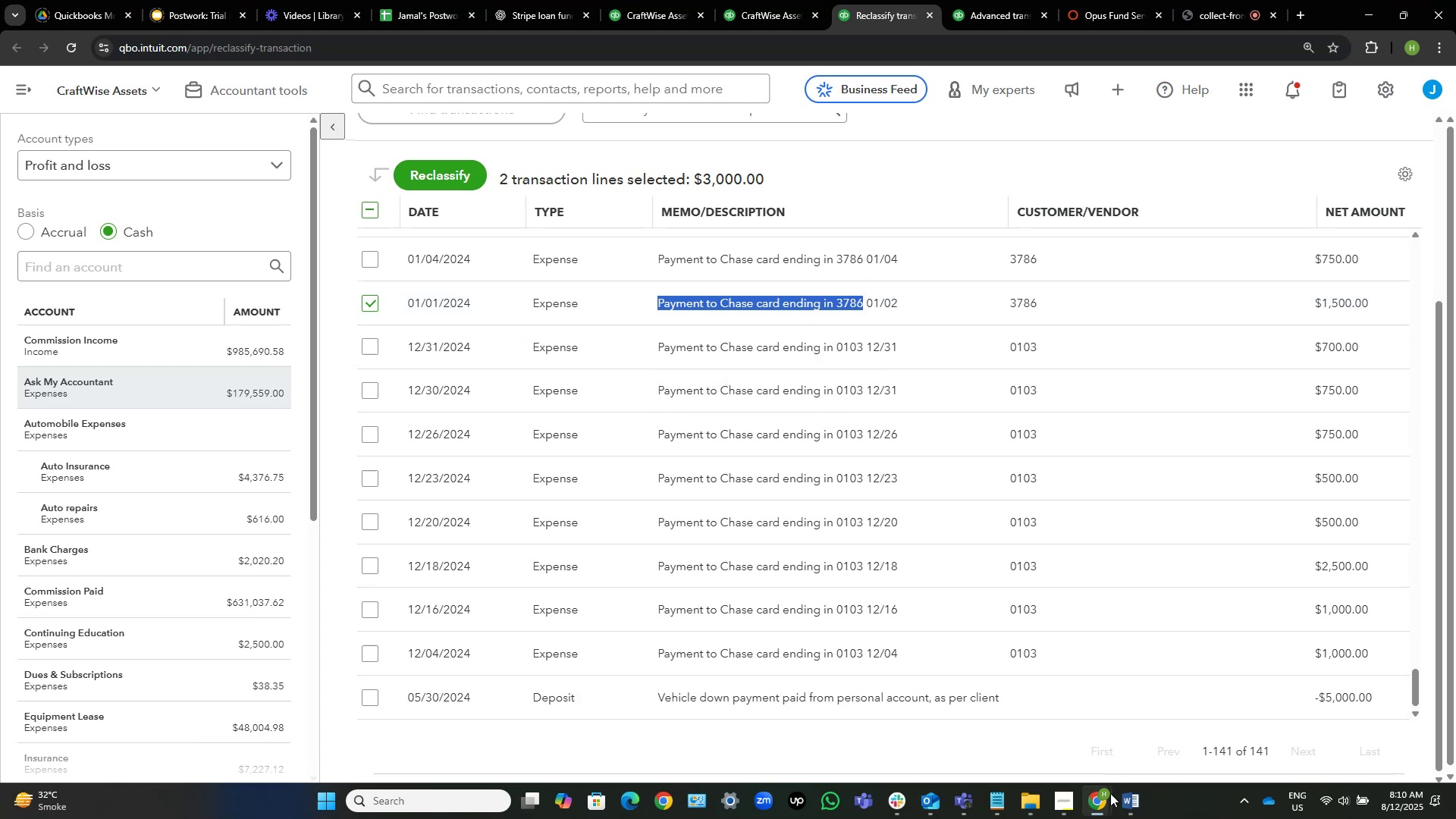 
left_click([1128, 792])
 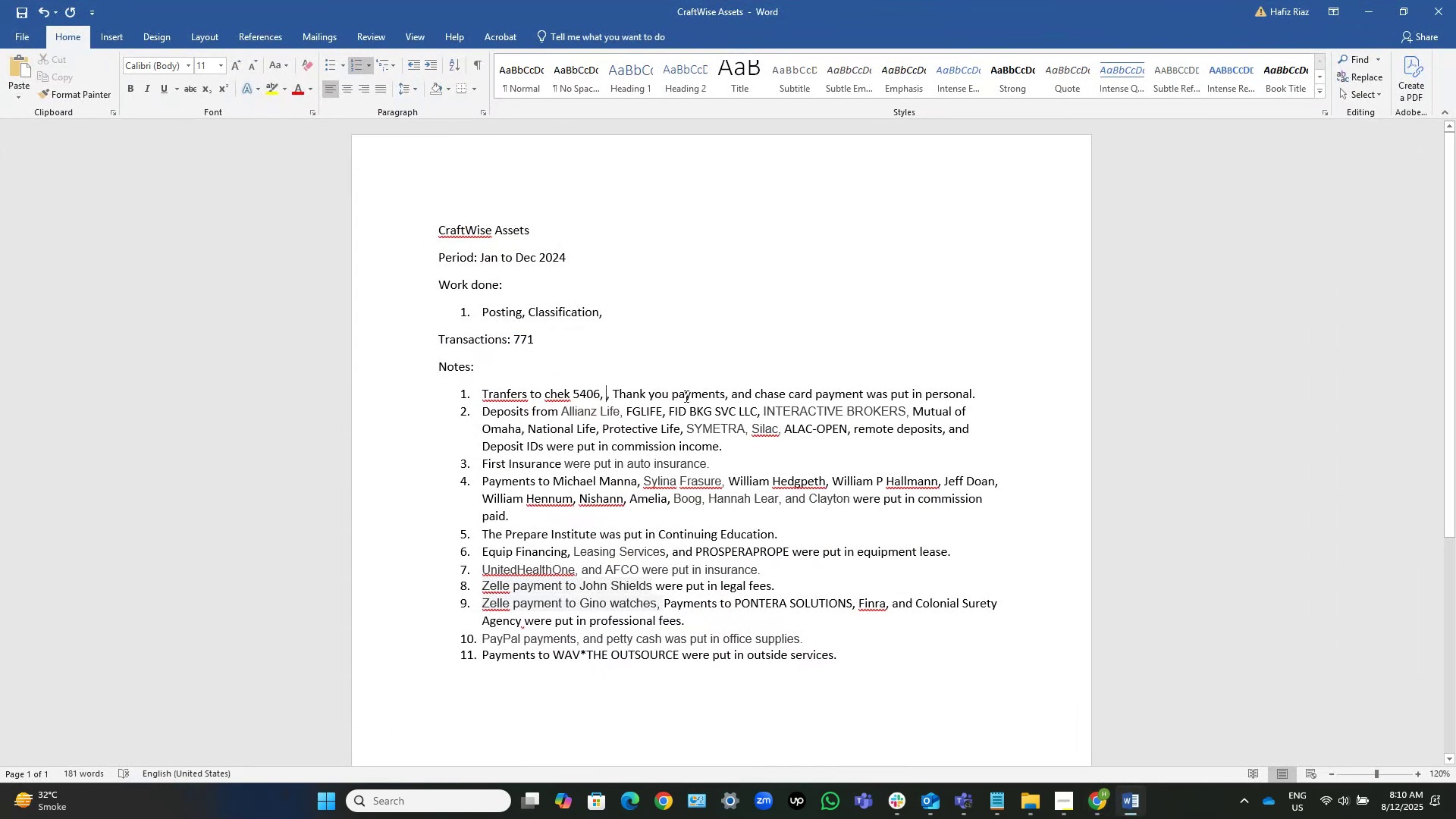 
key(Control+V)
 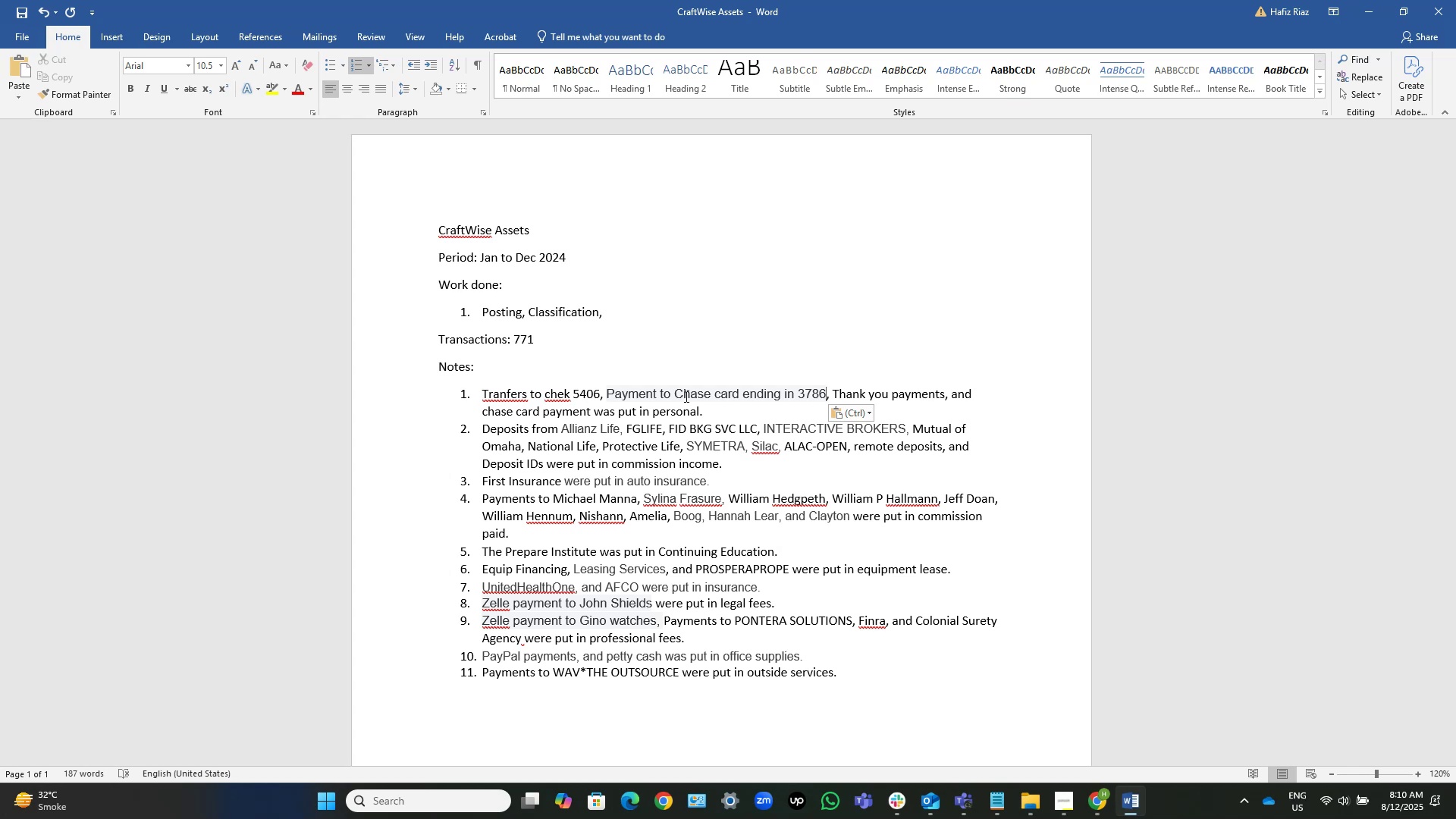 
wait(7.52)
 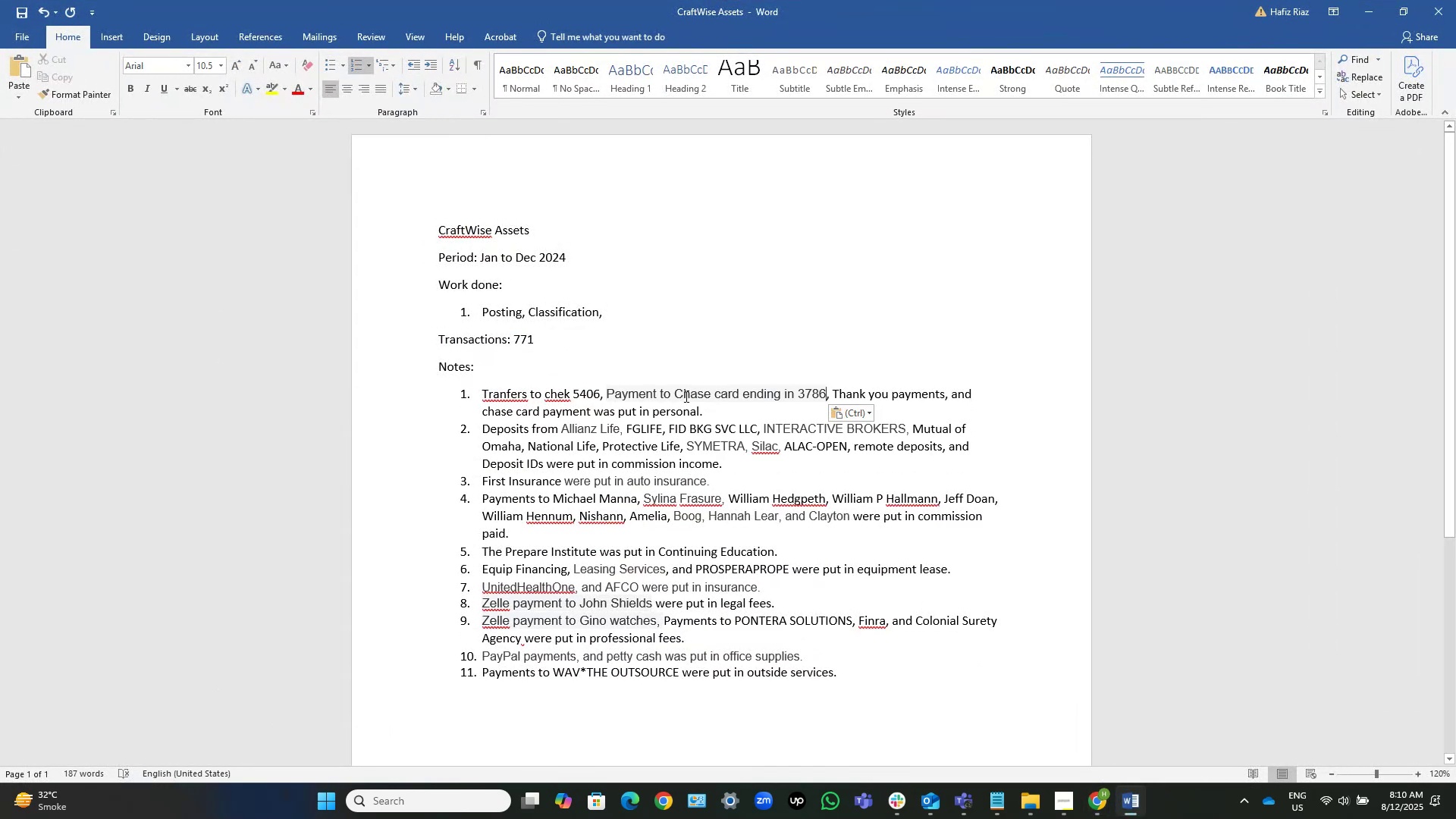 
key(Control+S)
 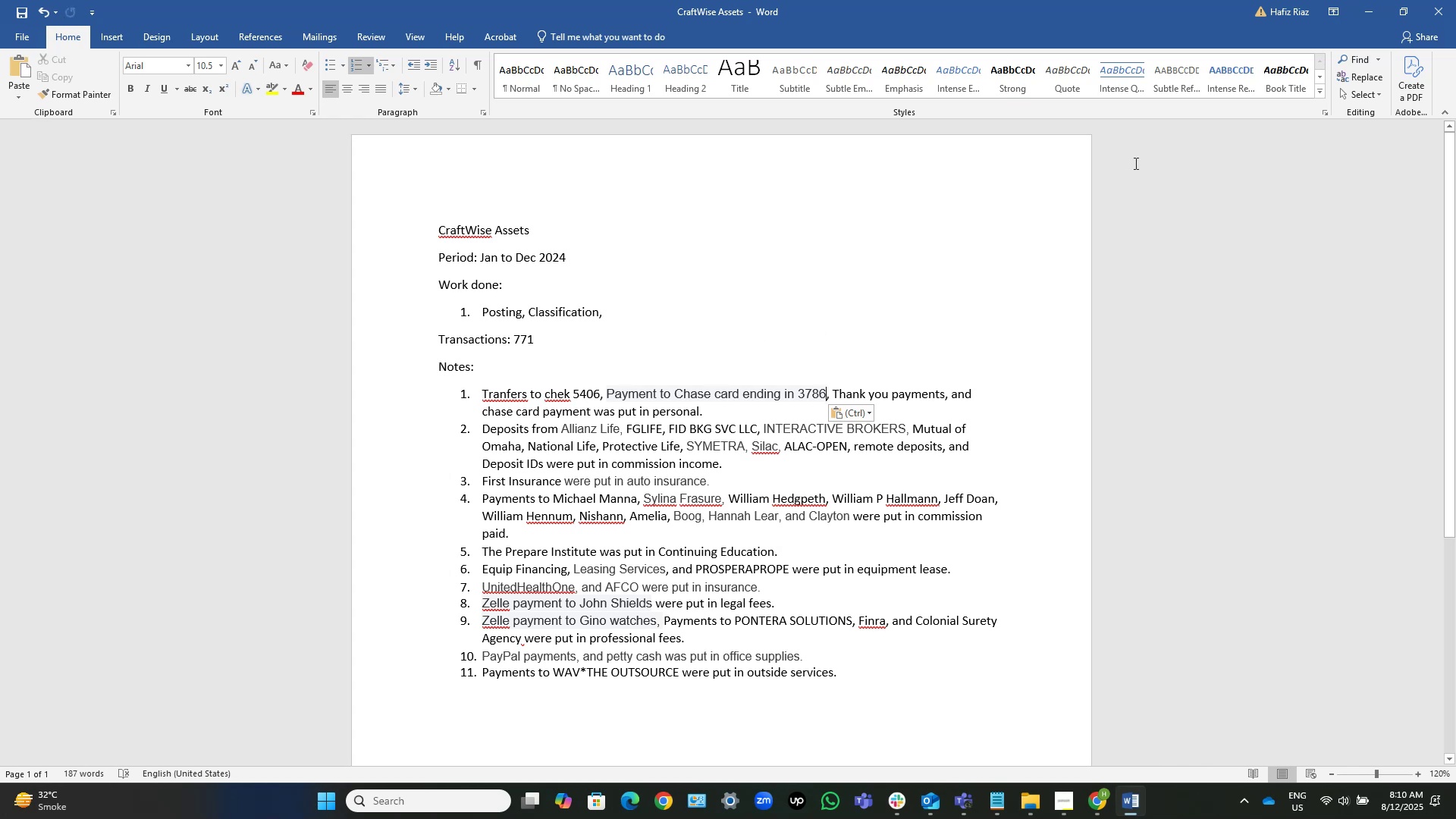 
wait(5.54)
 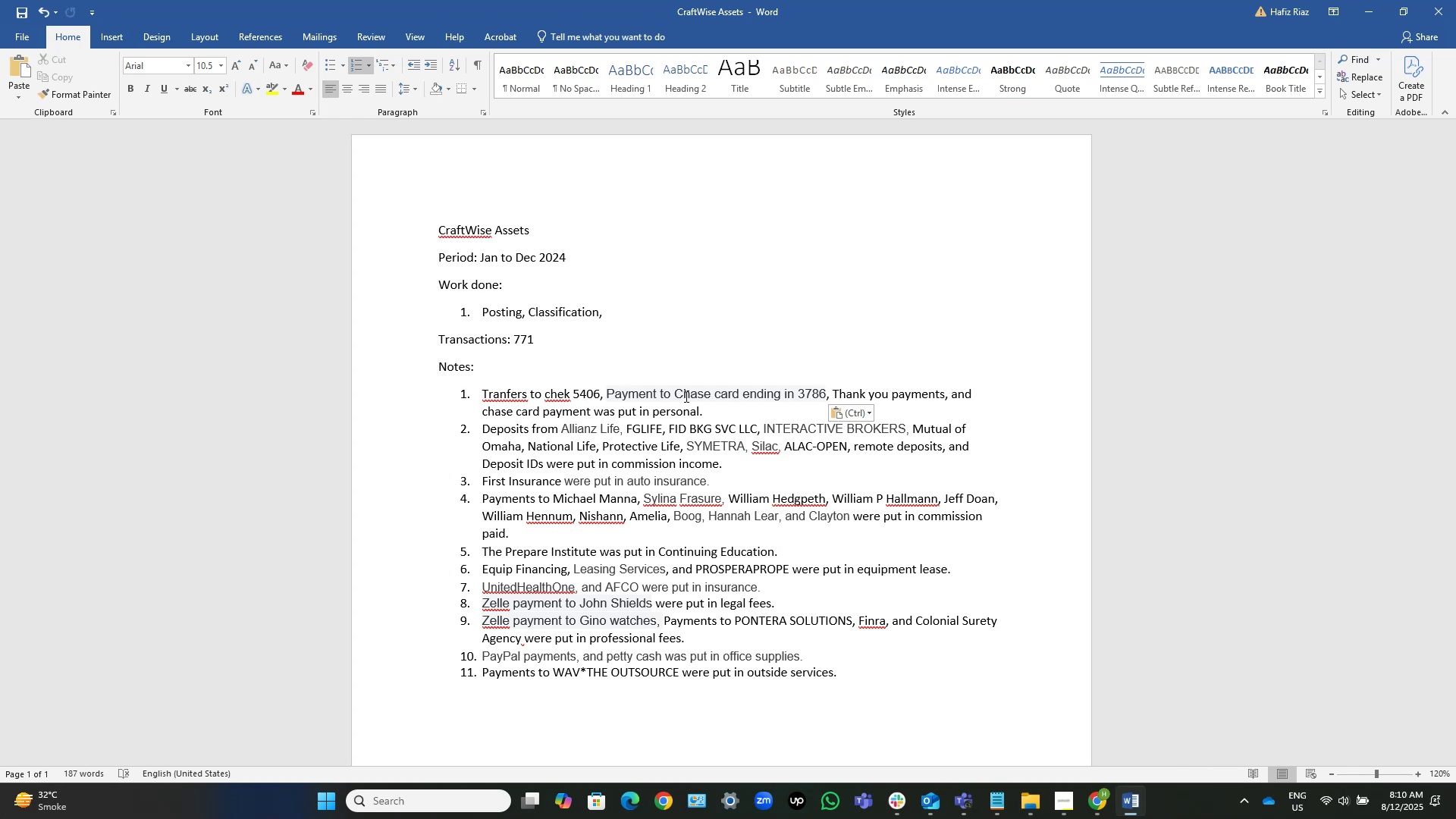 
left_click([1376, 2])
 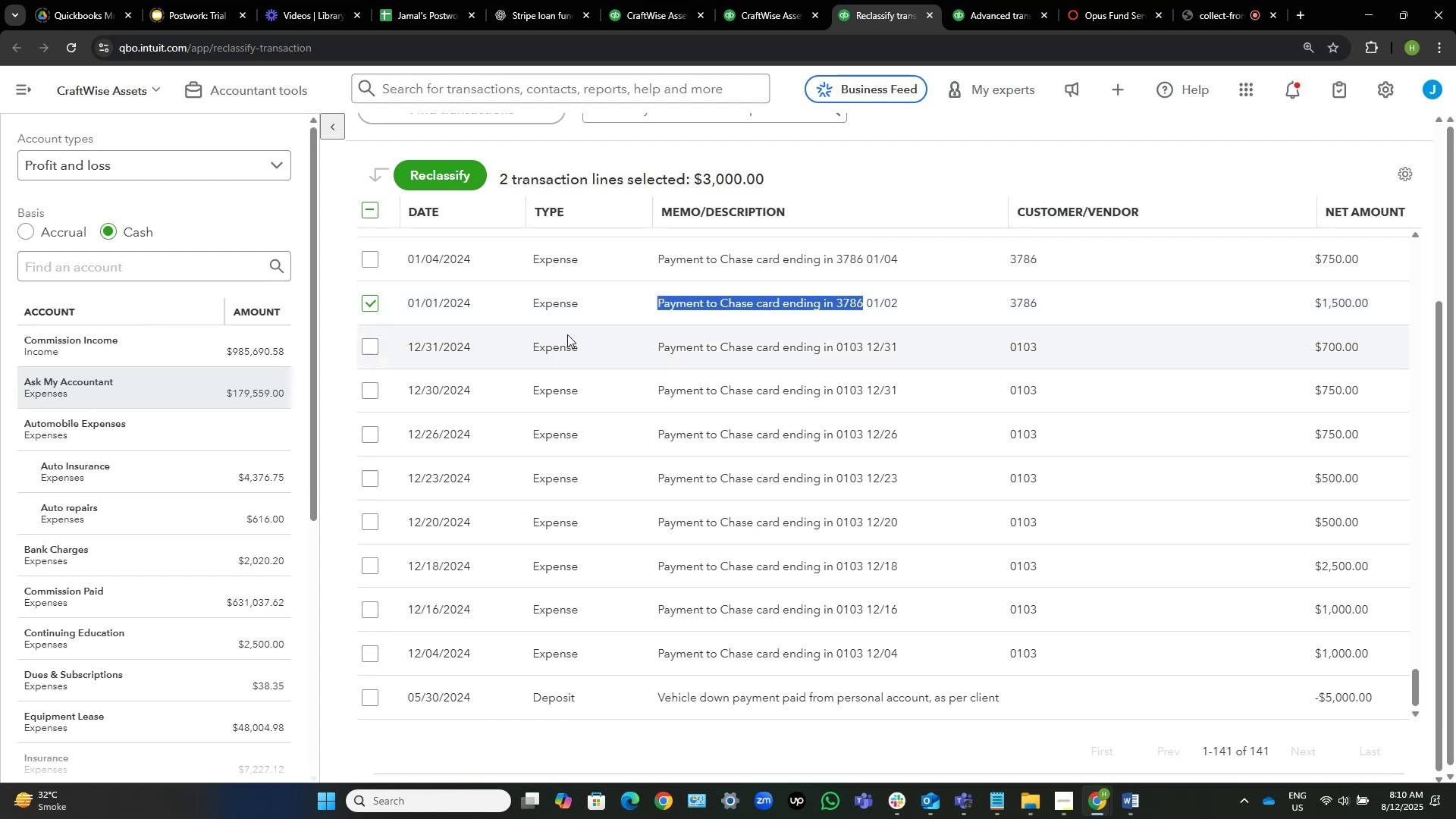 
scroll: coordinate [525, 344], scroll_direction: up, amount: 2.0
 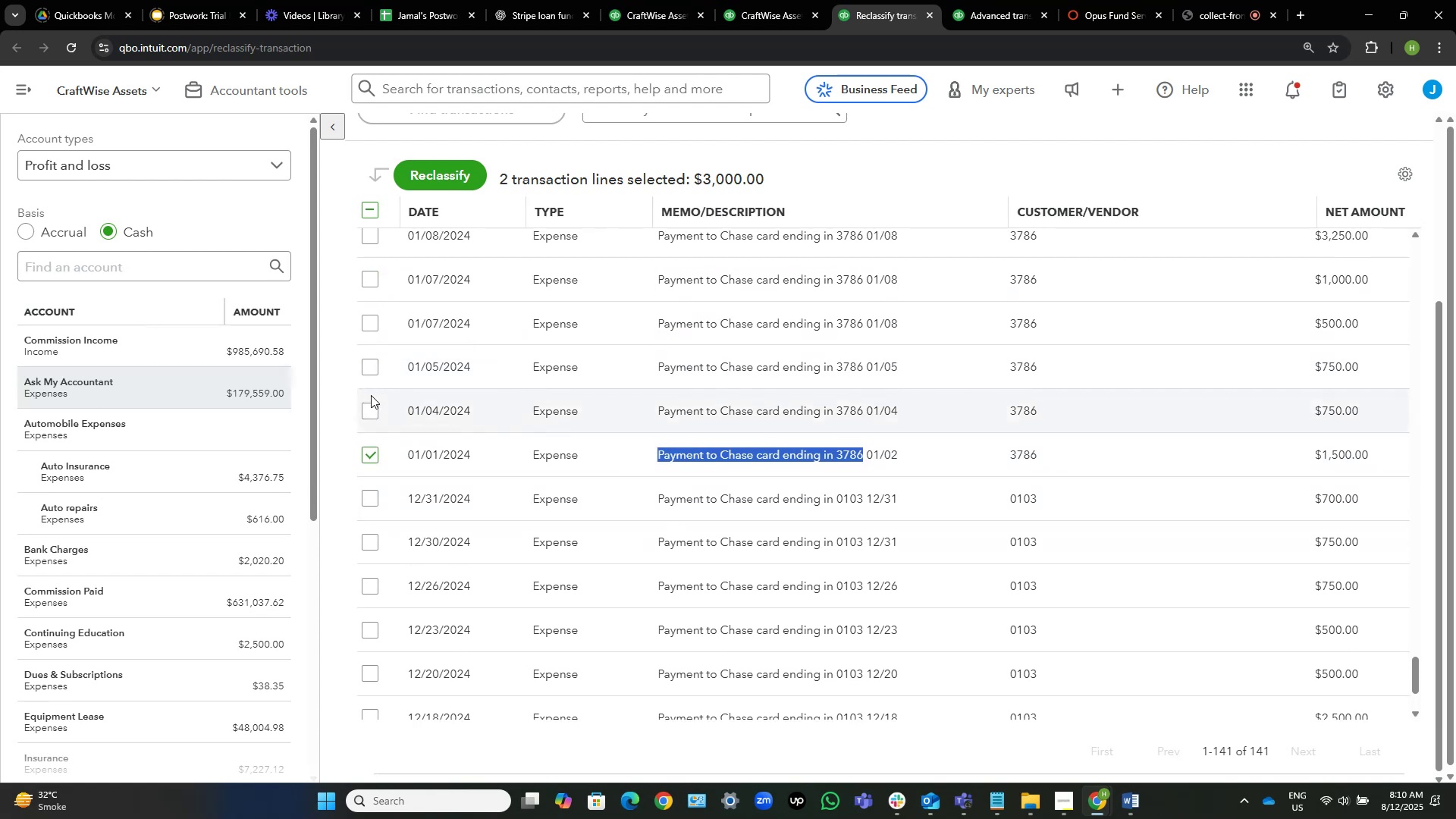 
left_click([370, 406])
 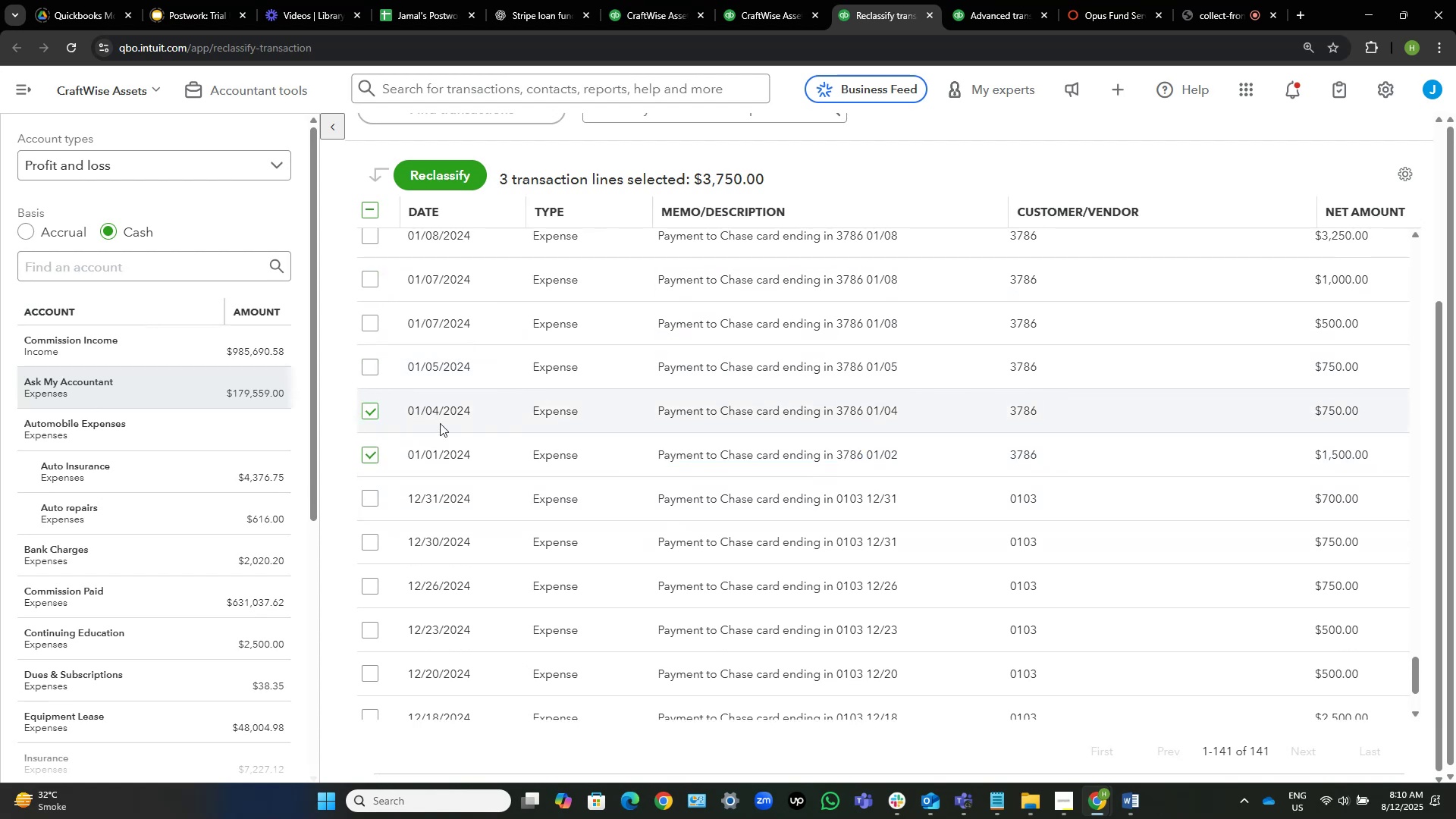 
scroll: coordinate [547, 444], scroll_direction: up, amount: 2.0
 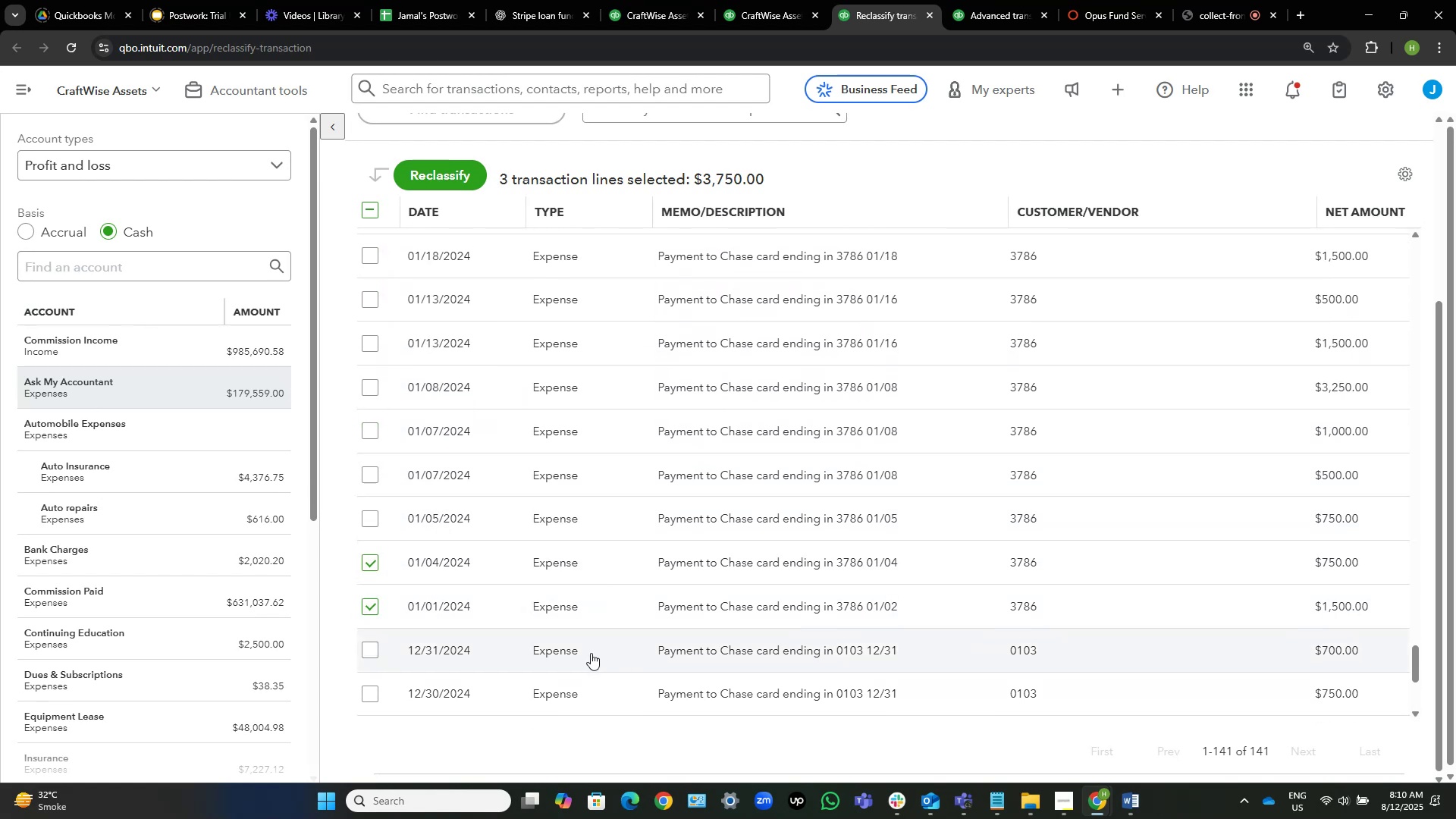 
wait(7.95)
 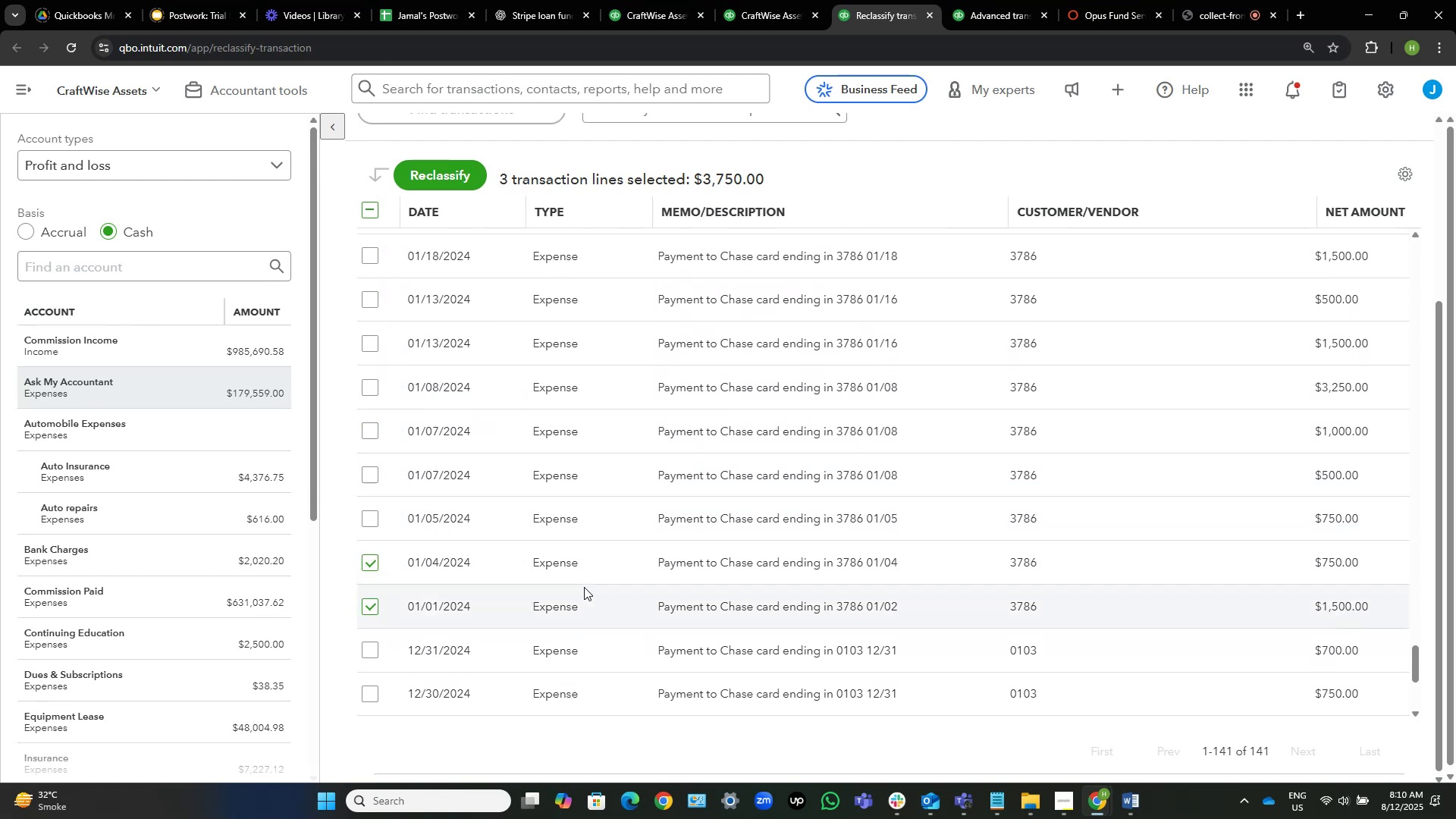 
left_click([369, 516])
 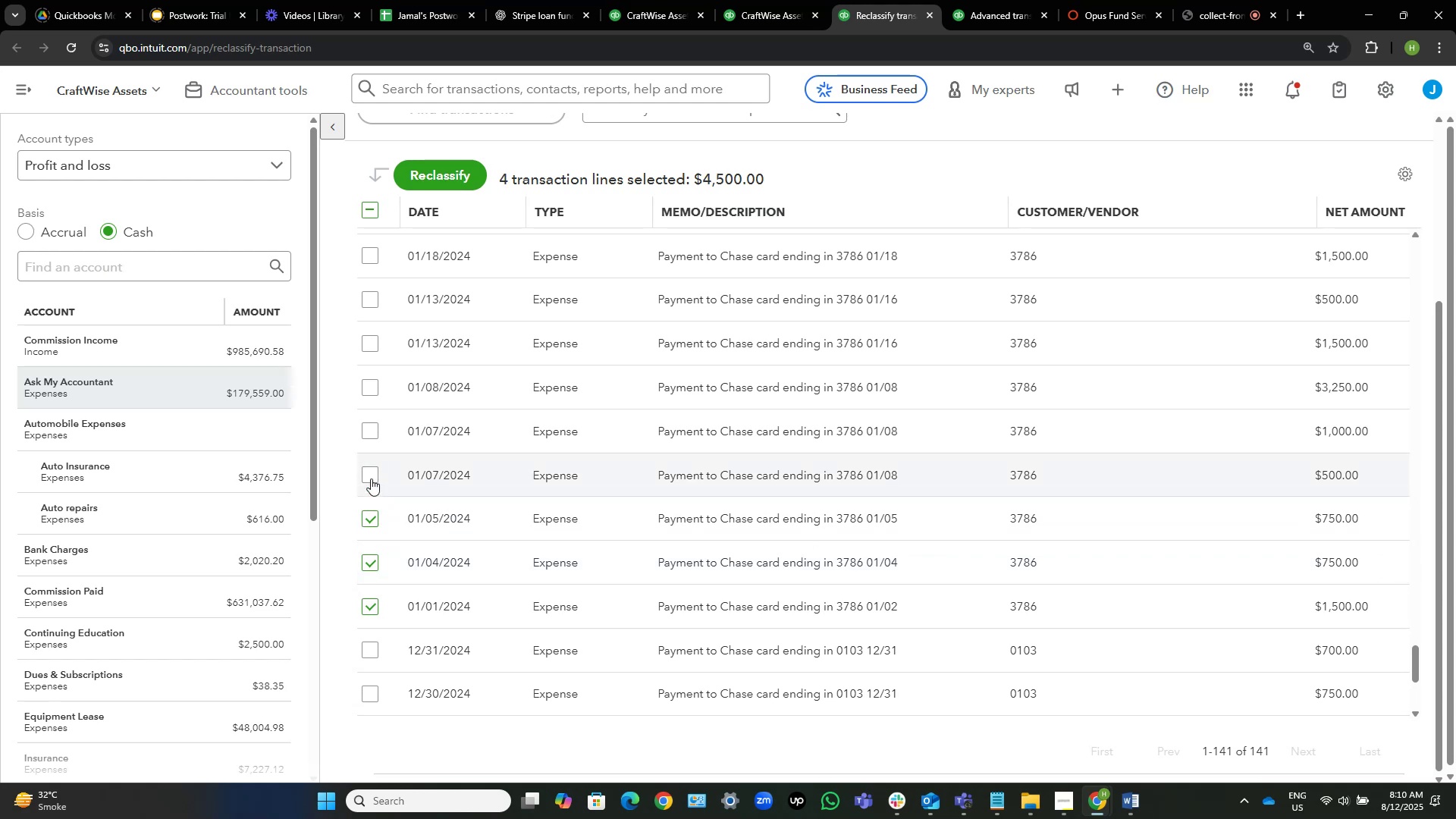 
left_click([371, 476])
 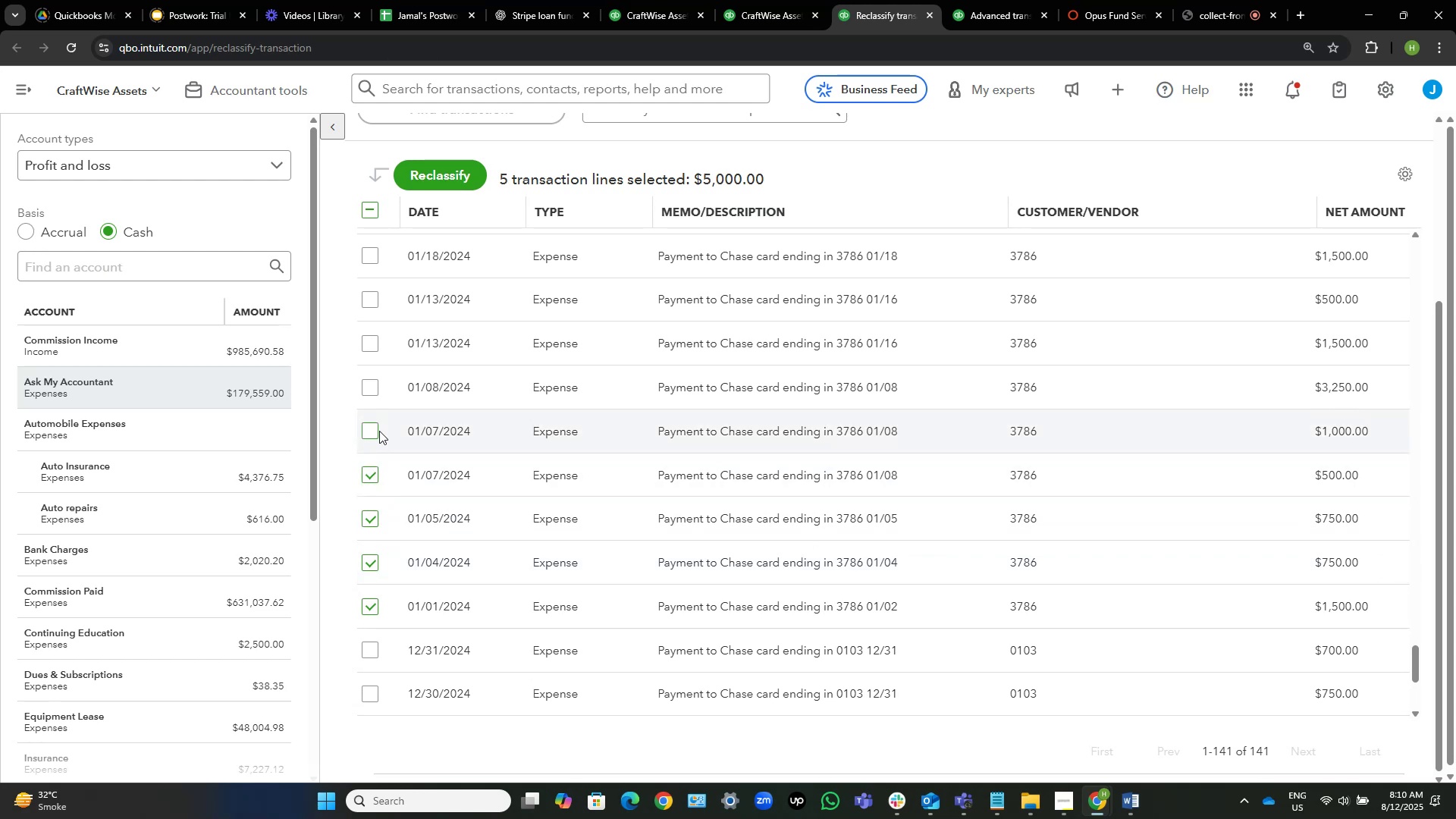 
left_click([367, 425])
 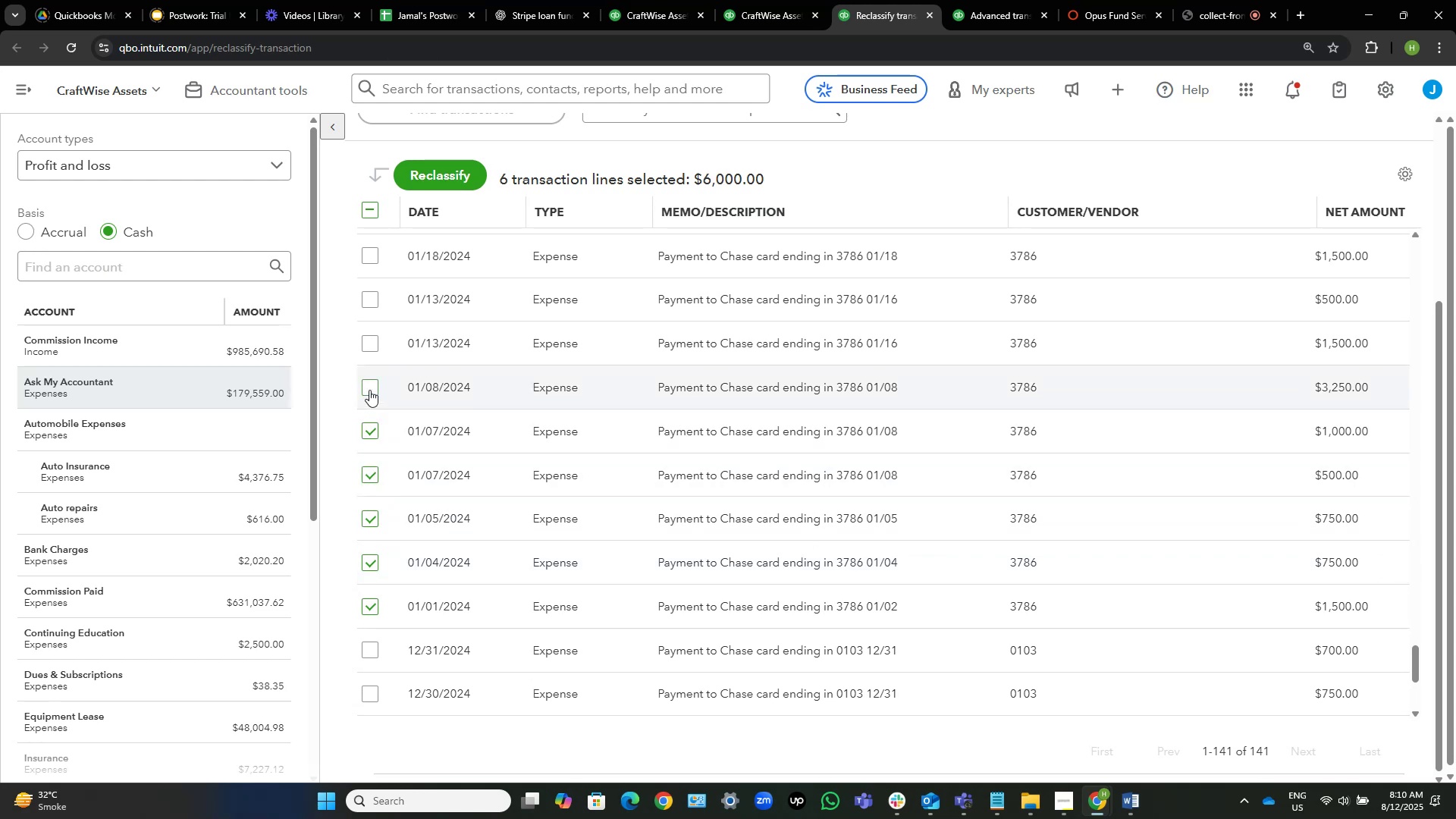 
left_click([370, 386])
 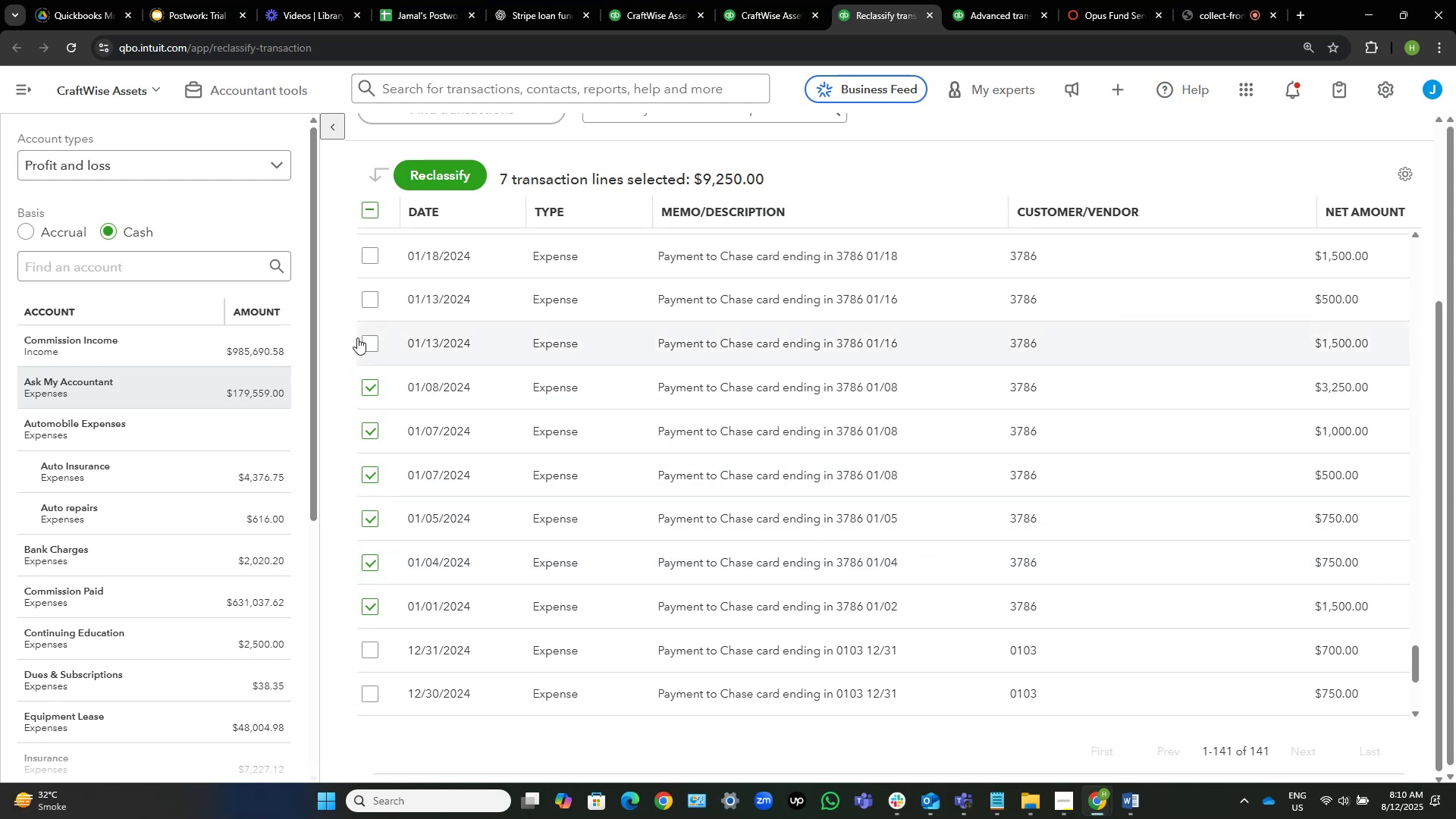 
left_click([364, 340])
 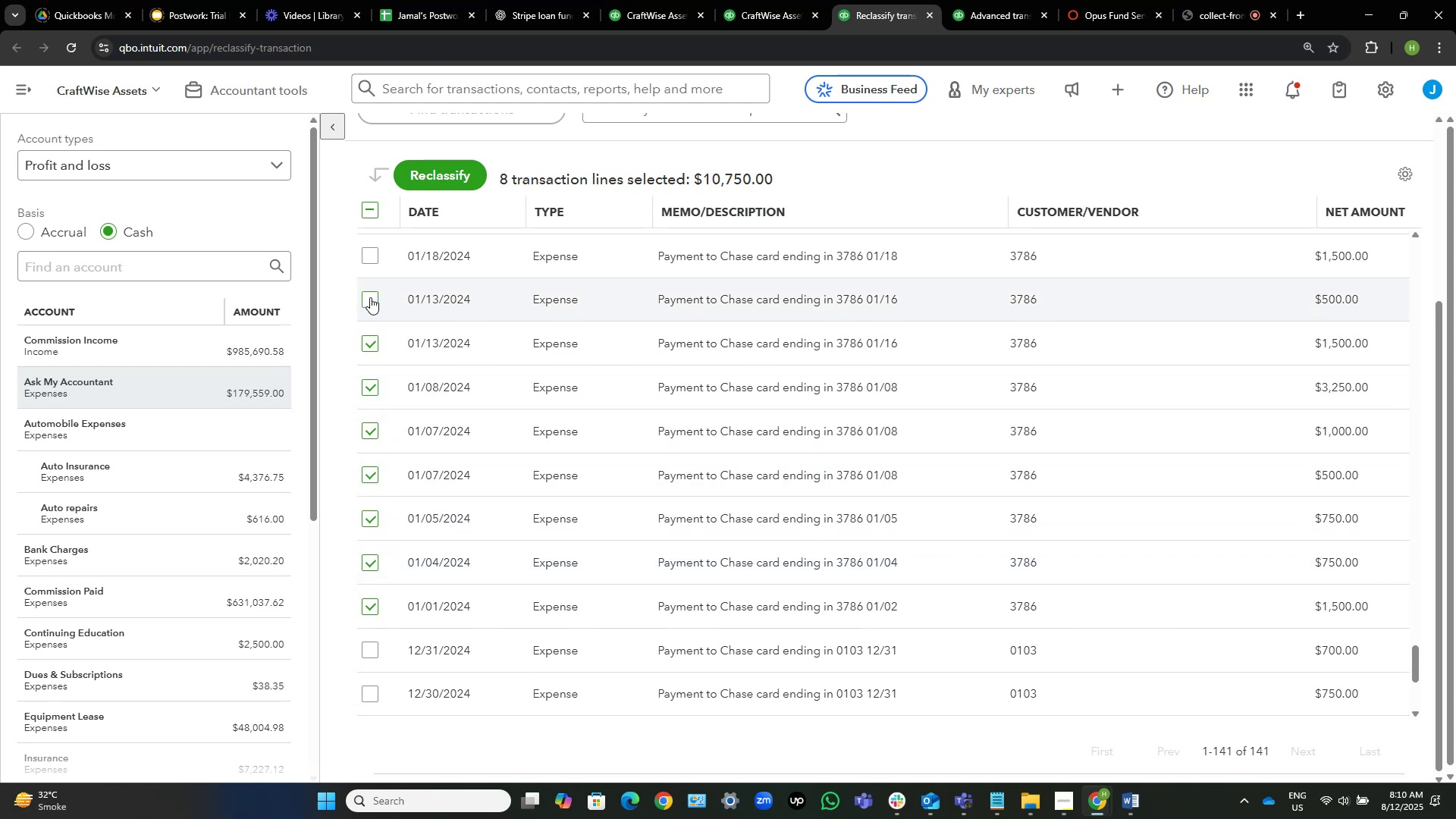 
left_click([370, 297])
 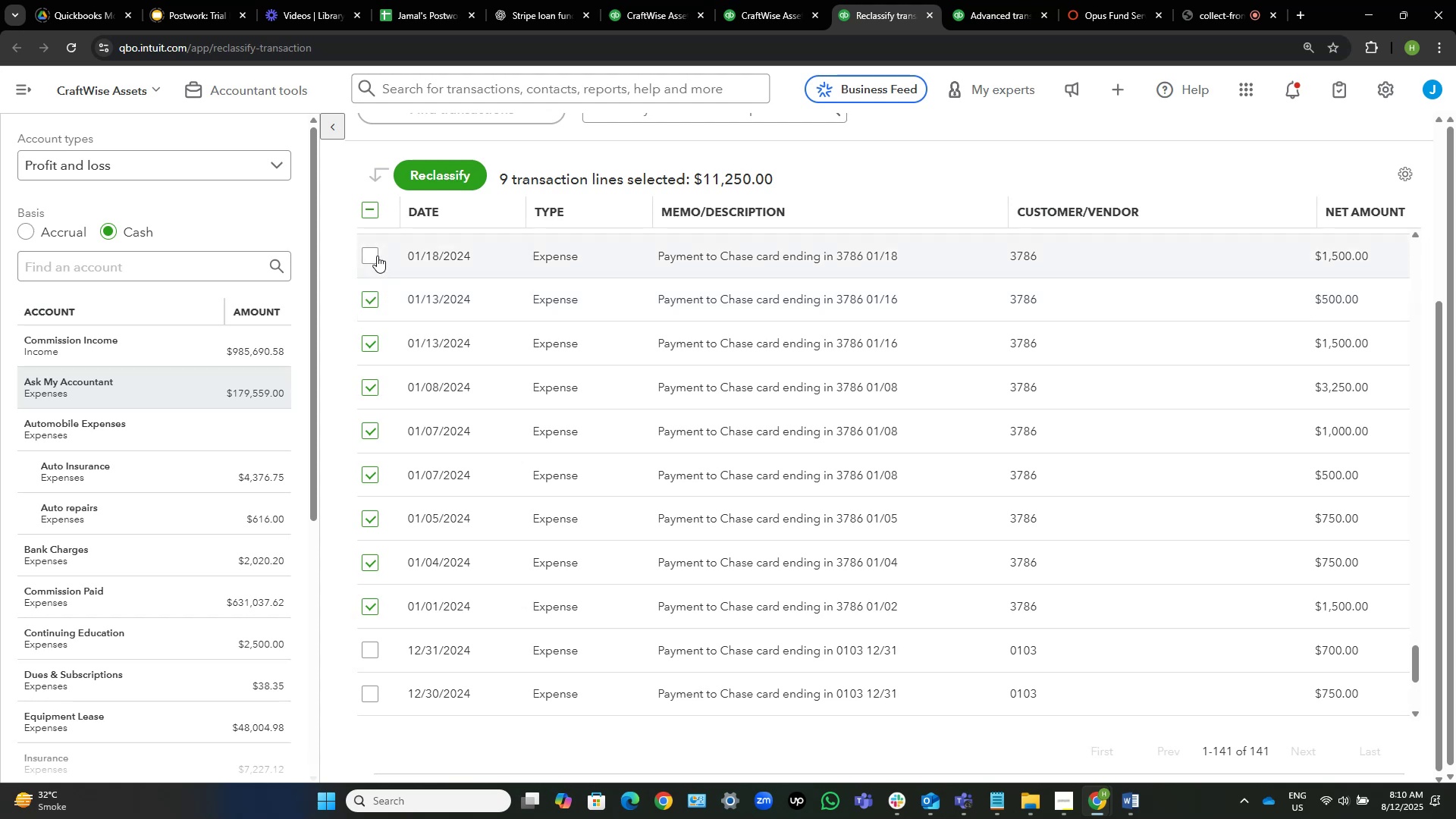 
left_click([370, 253])
 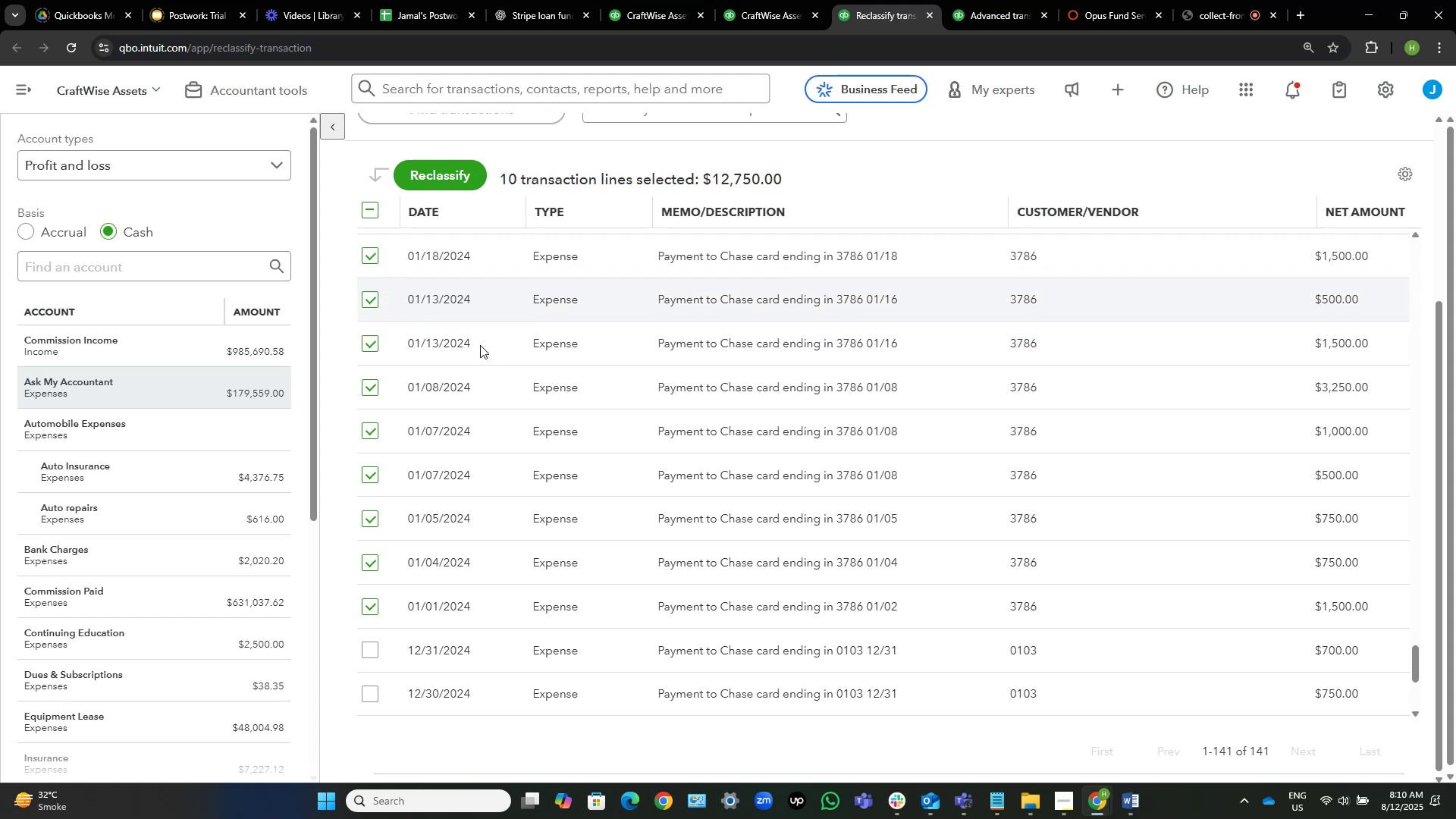 
scroll: coordinate [661, 466], scroll_direction: up, amount: 5.0
 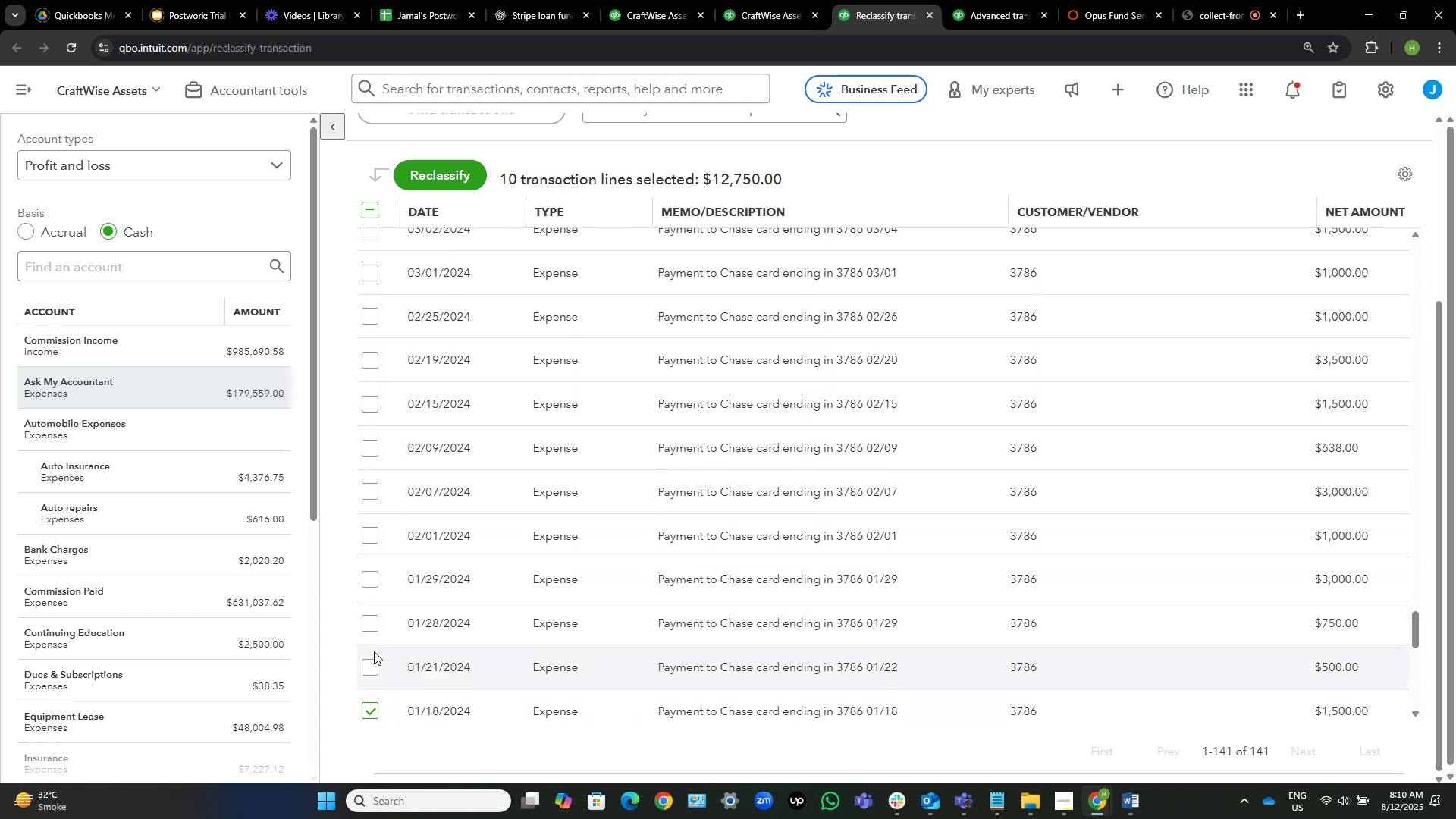 
left_click([365, 667])
 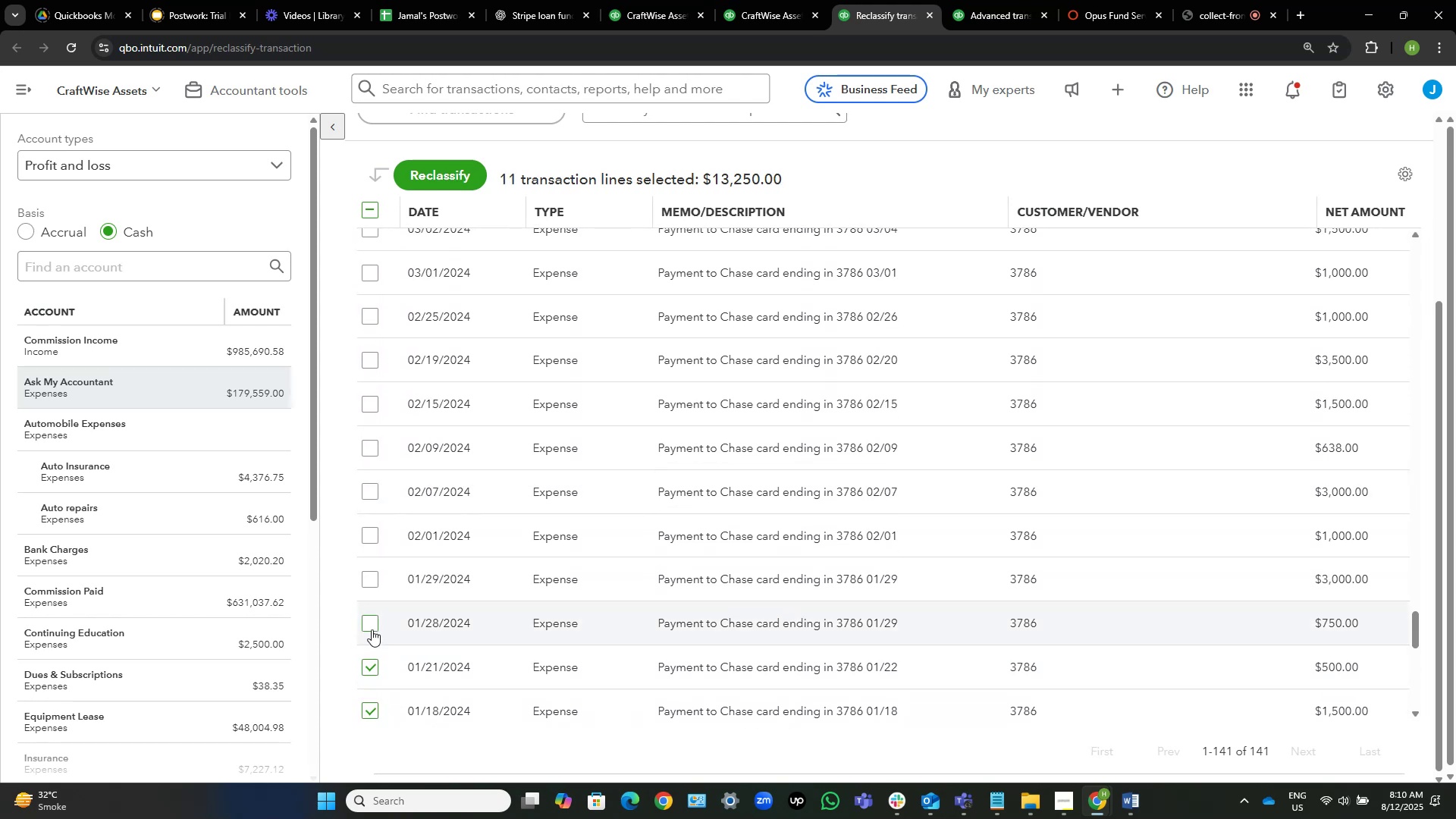 
left_click([372, 629])
 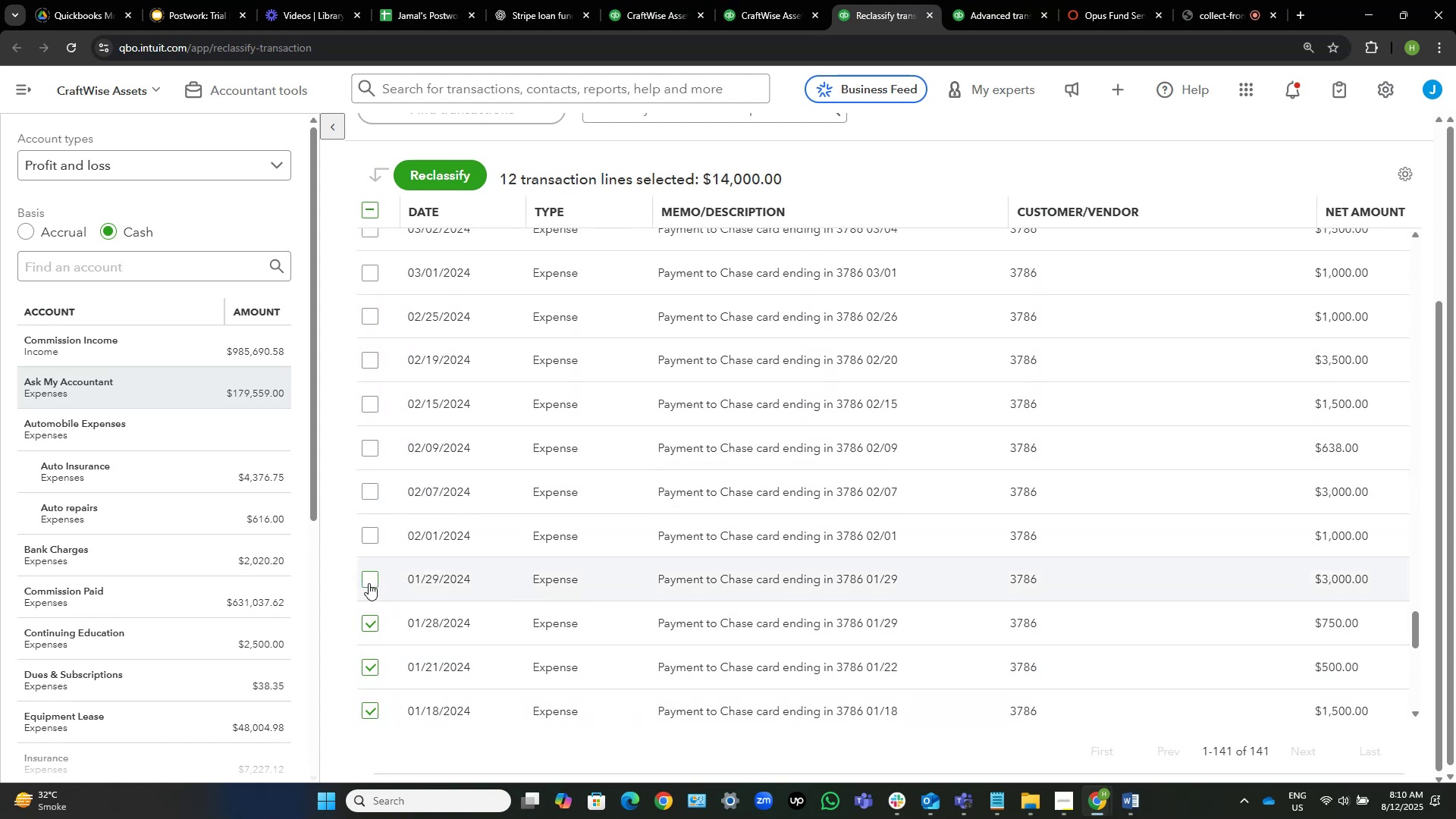 
left_click([369, 583])
 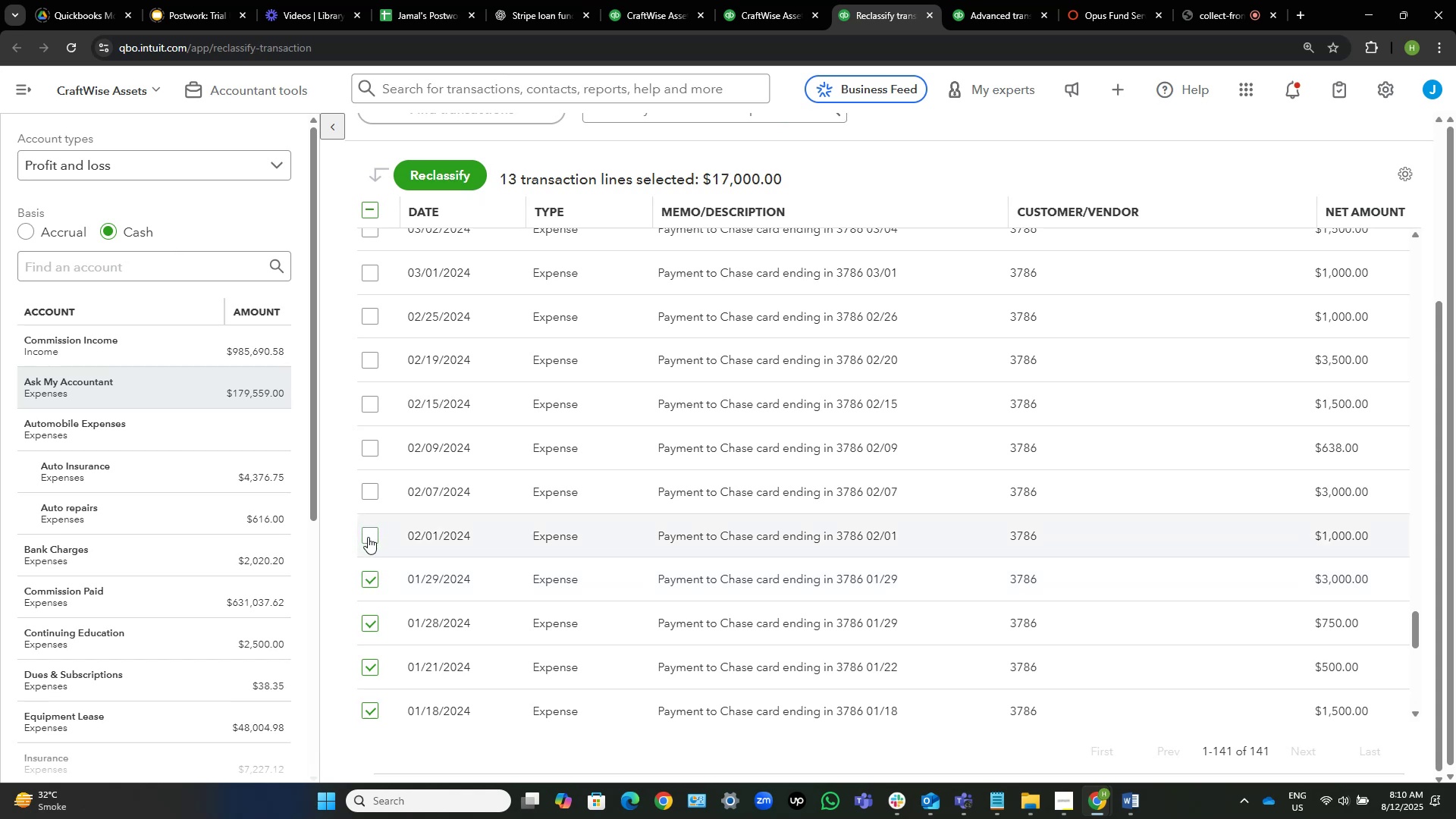 
left_click([368, 537])
 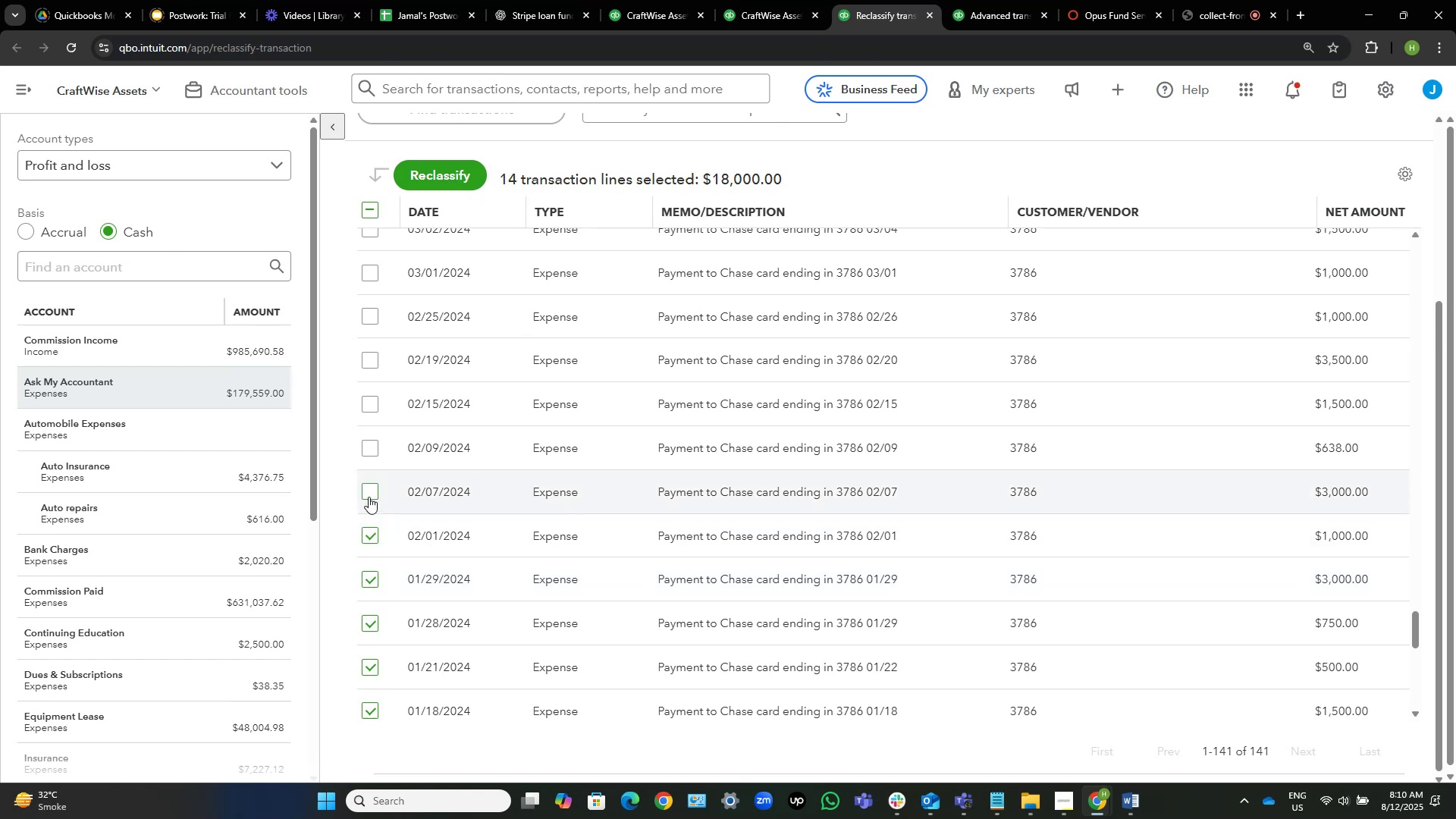 
left_click([369, 494])
 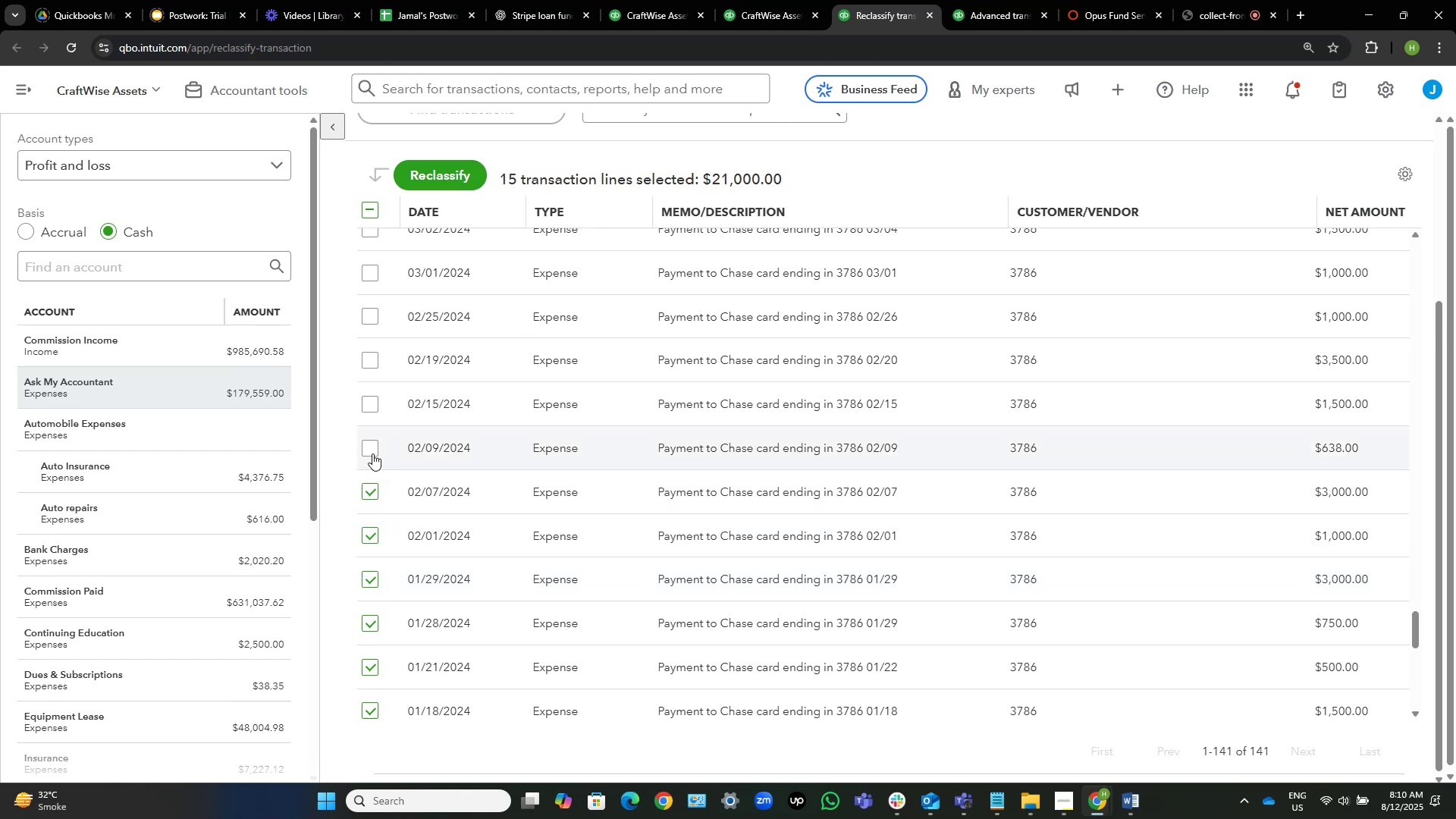 
left_click([372, 443])
 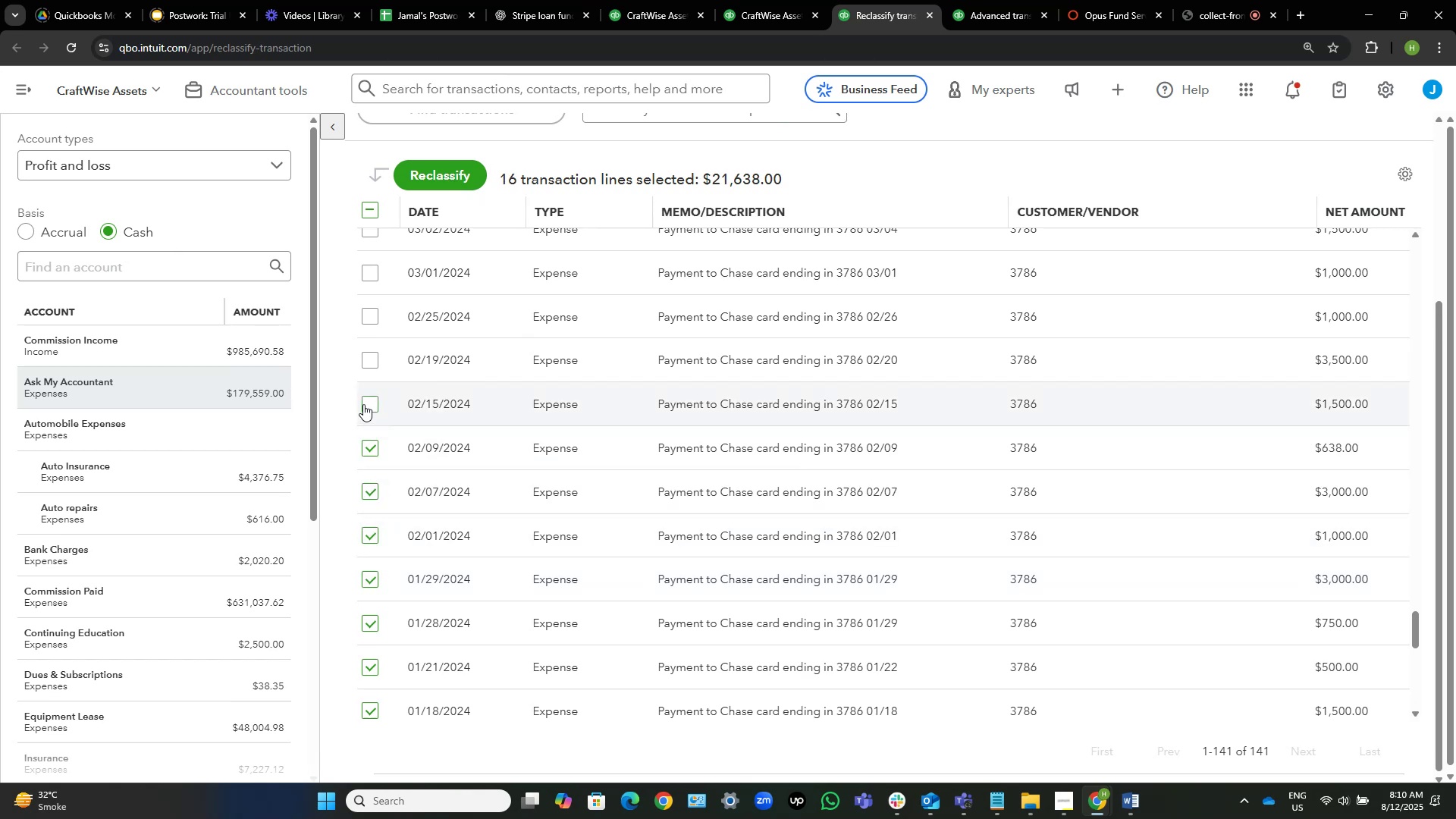 
left_click([366, 407])
 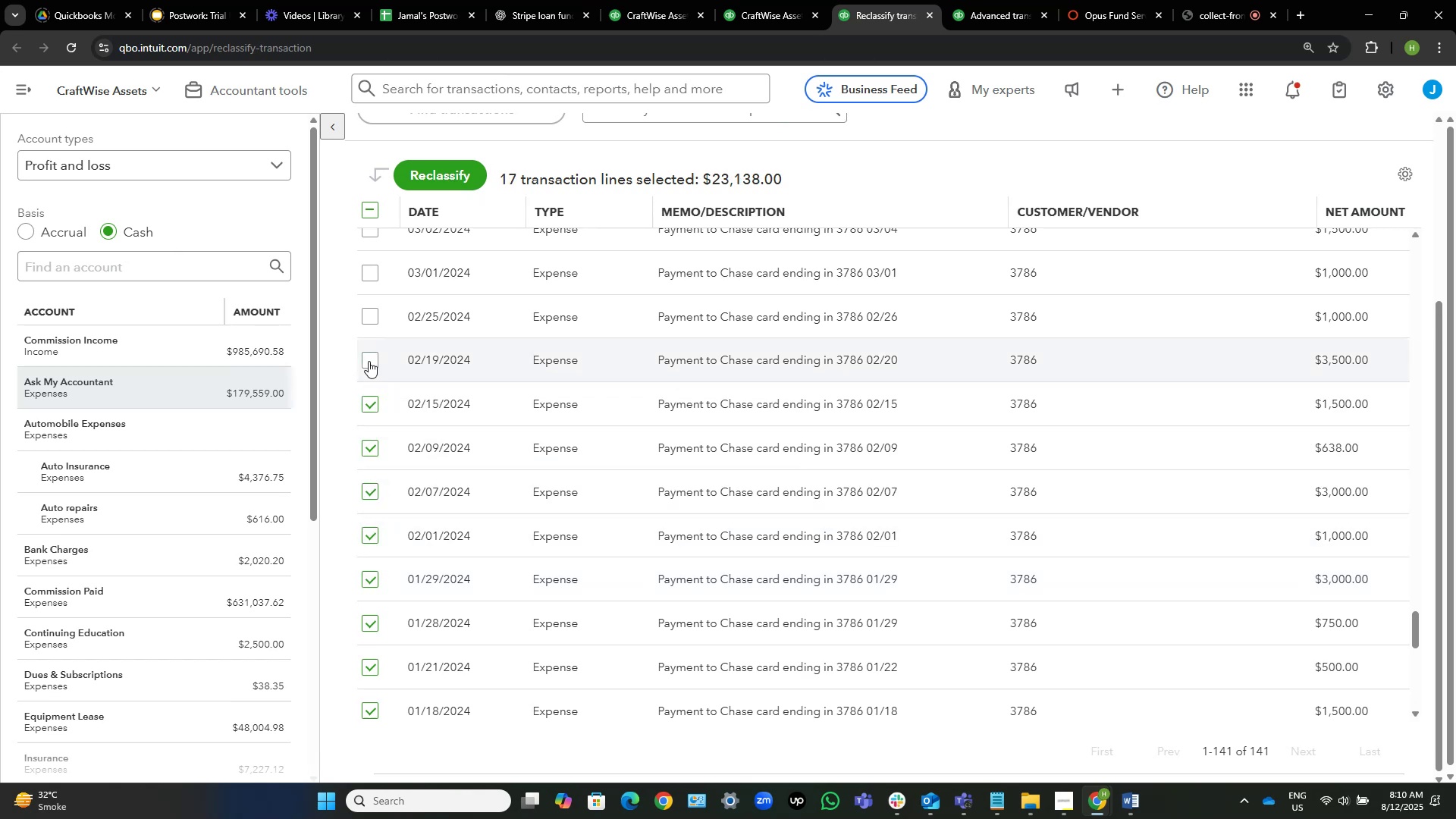 
left_click([369, 361])
 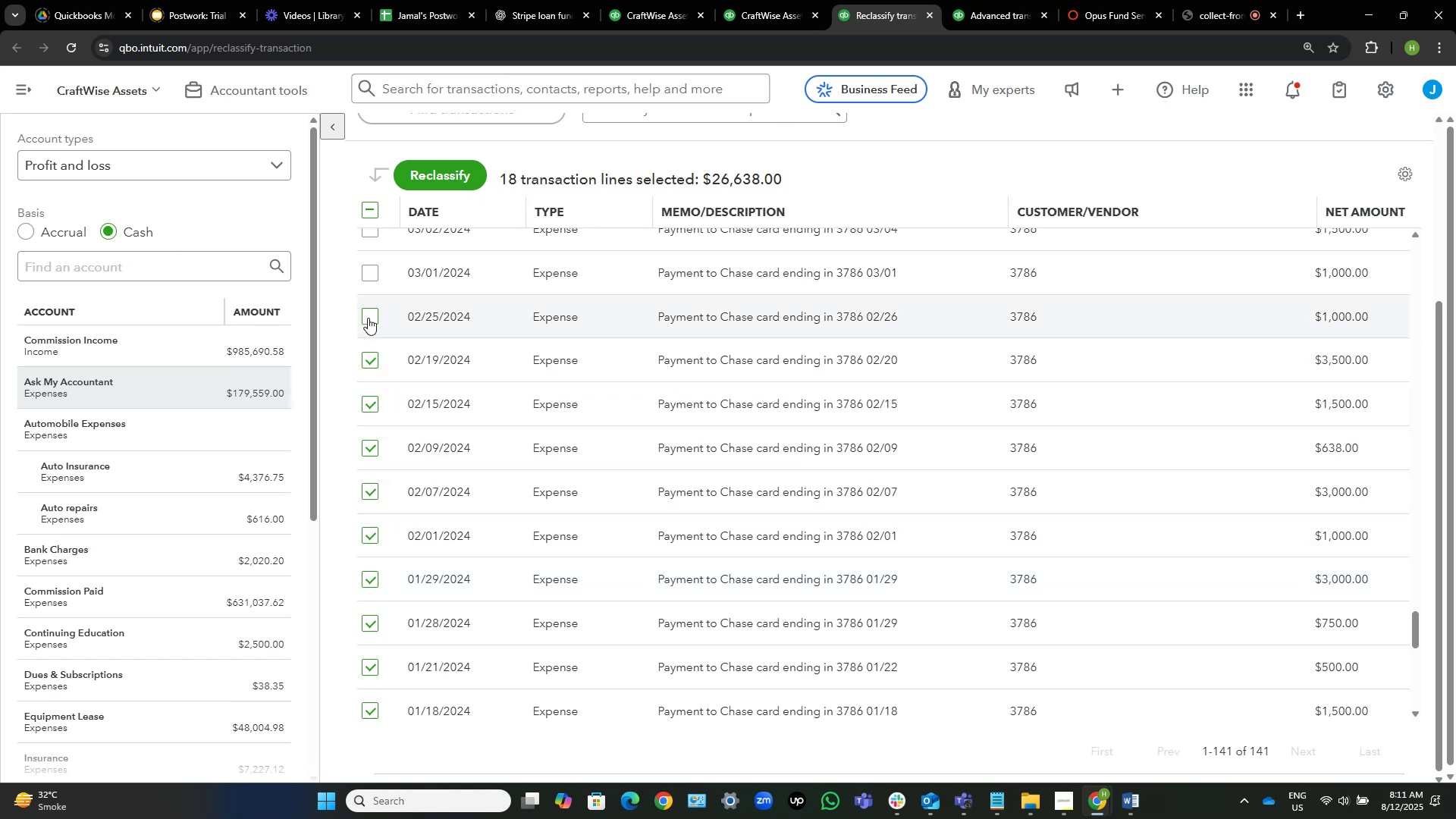 
left_click([369, 318])
 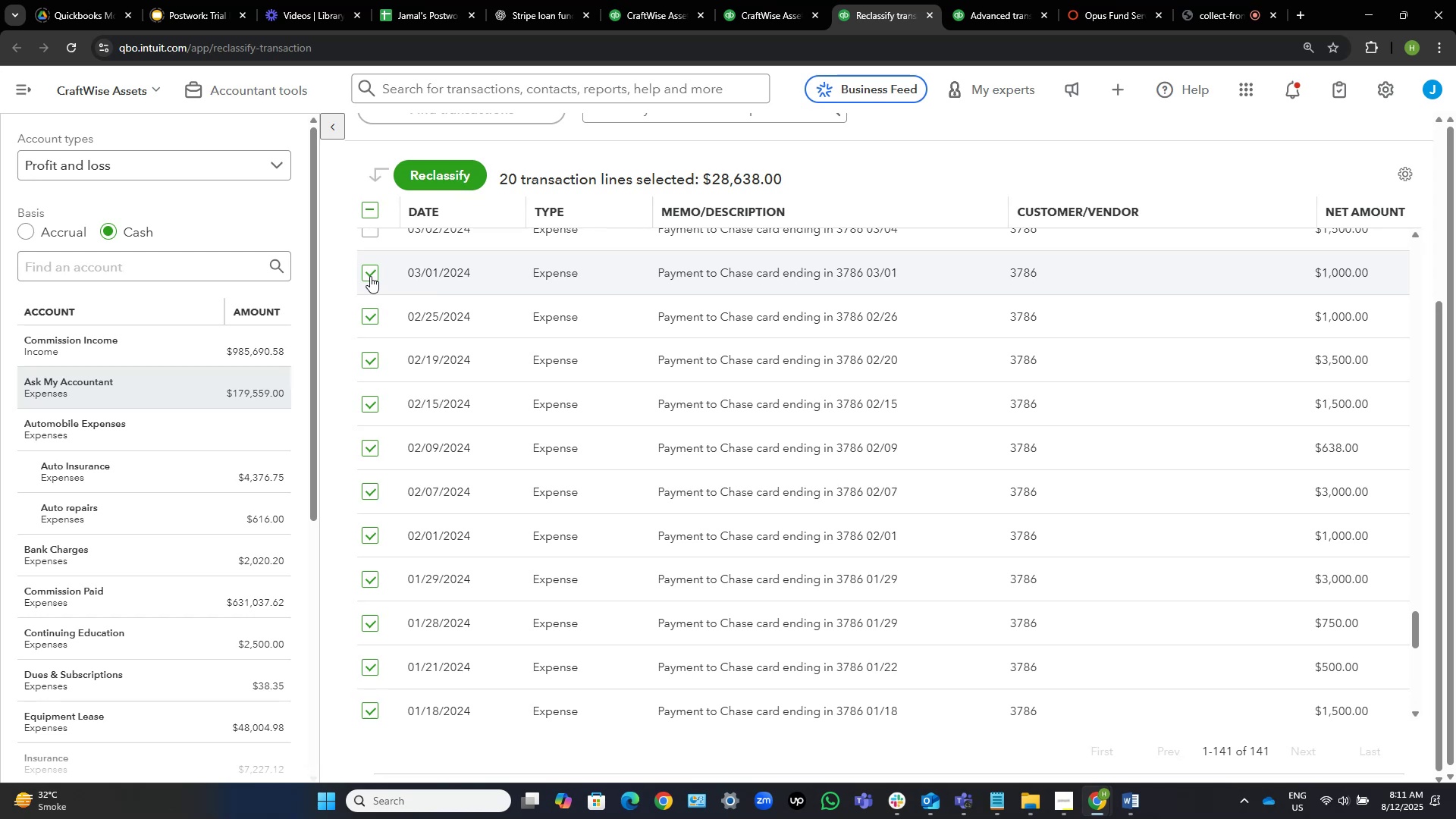 
wait(7.39)
 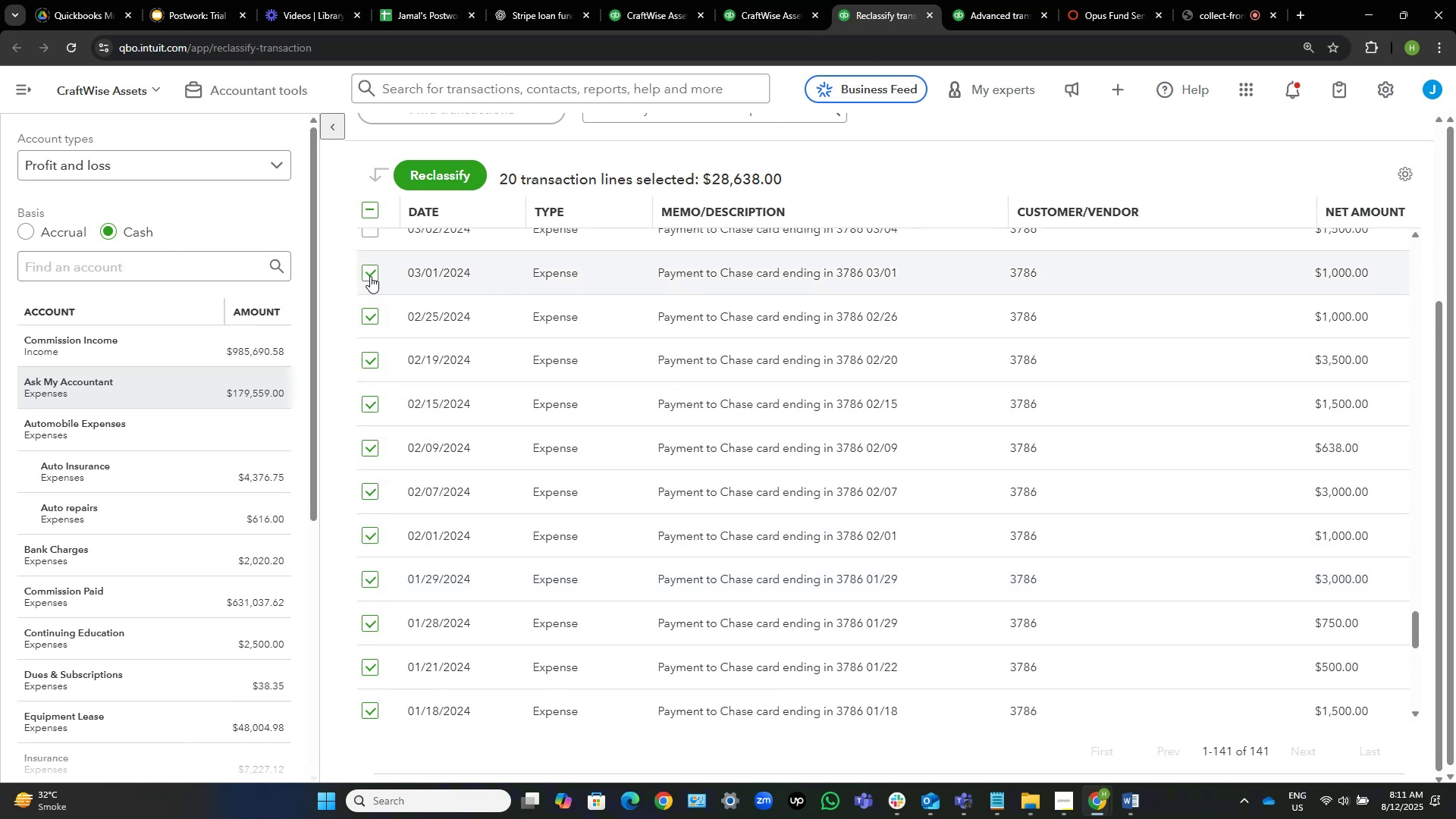 
scroll: coordinate [621, 384], scroll_direction: up, amount: 2.0
 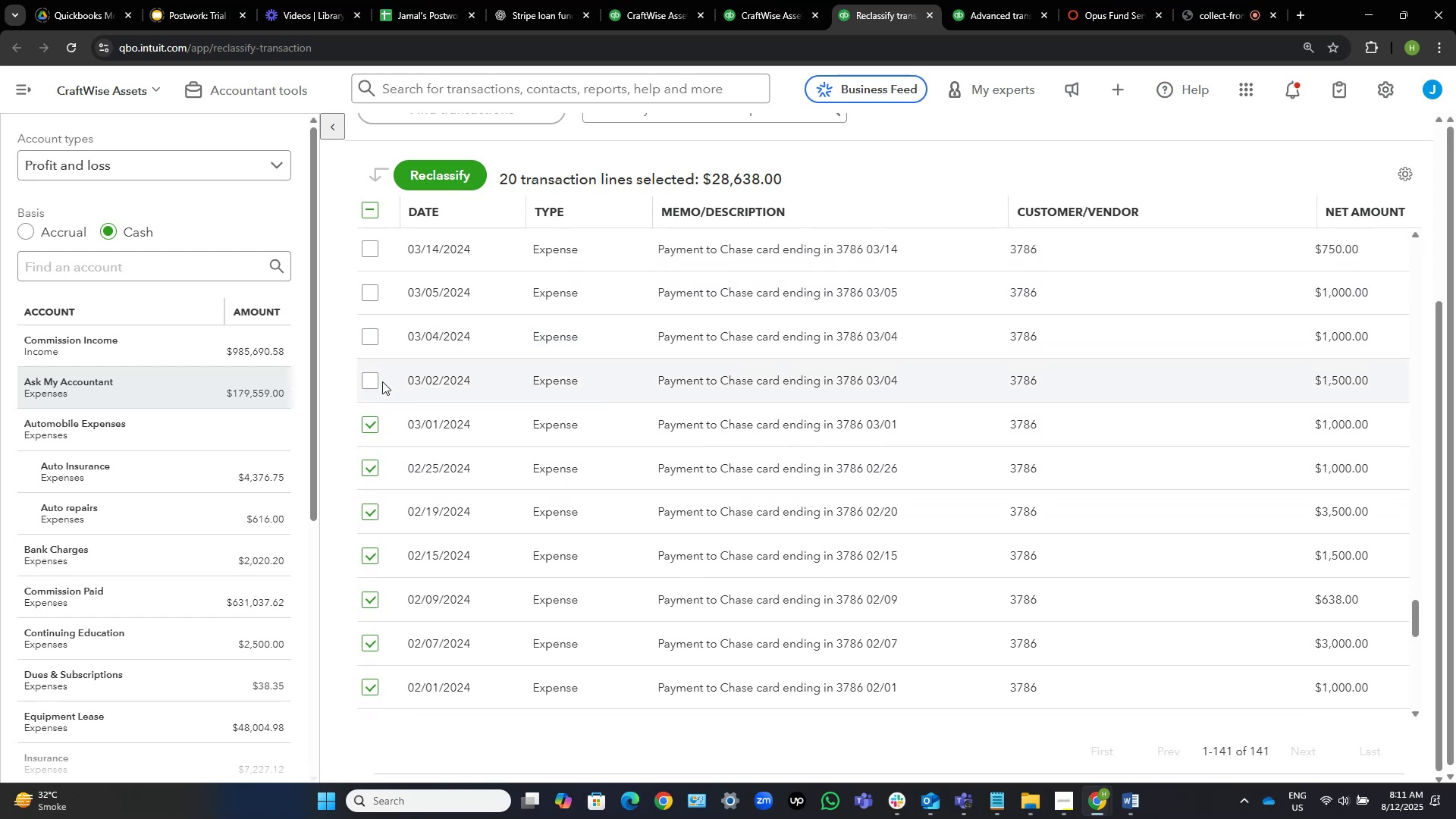 
left_click([370, 383])
 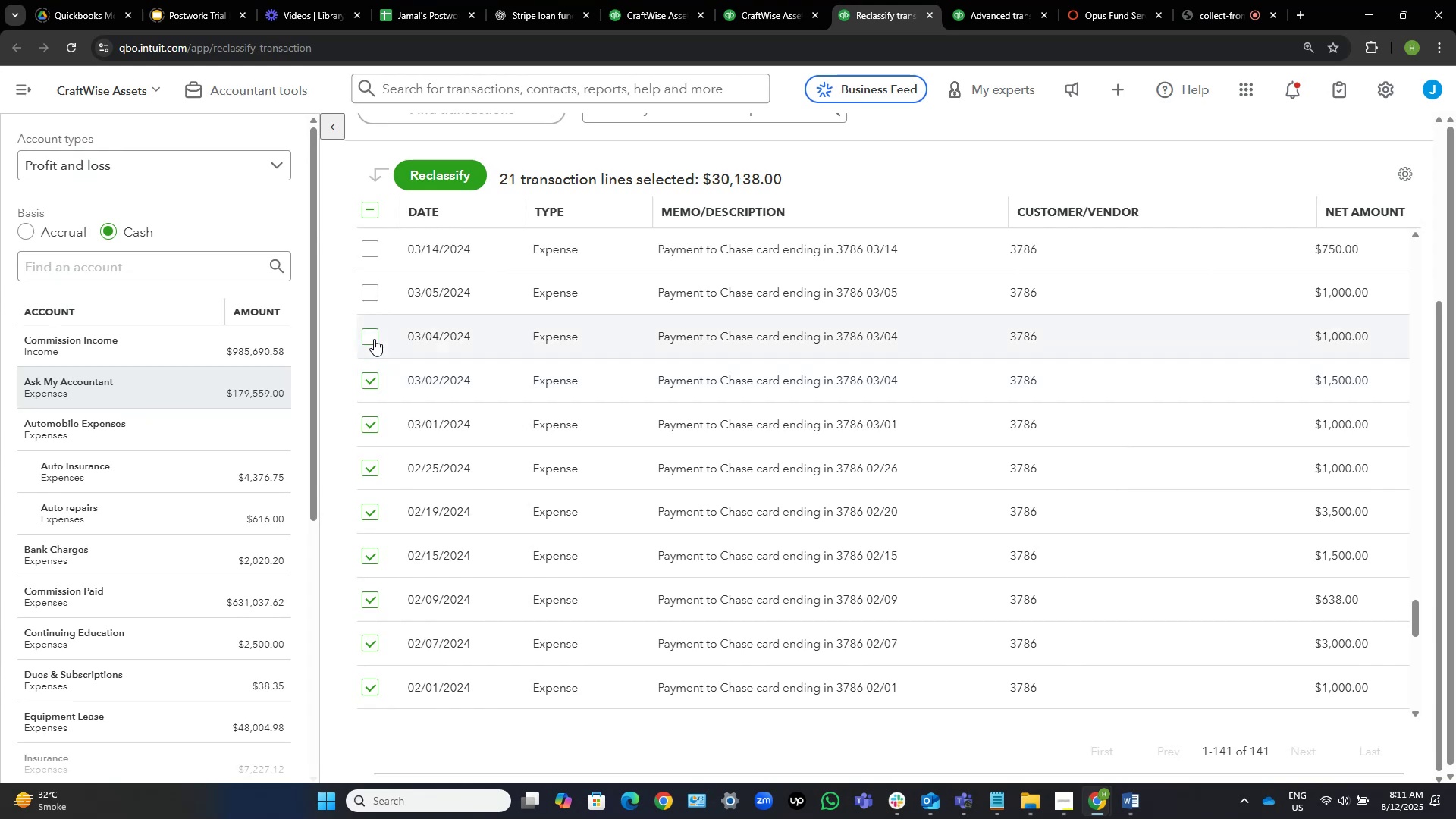 
left_click([374, 339])
 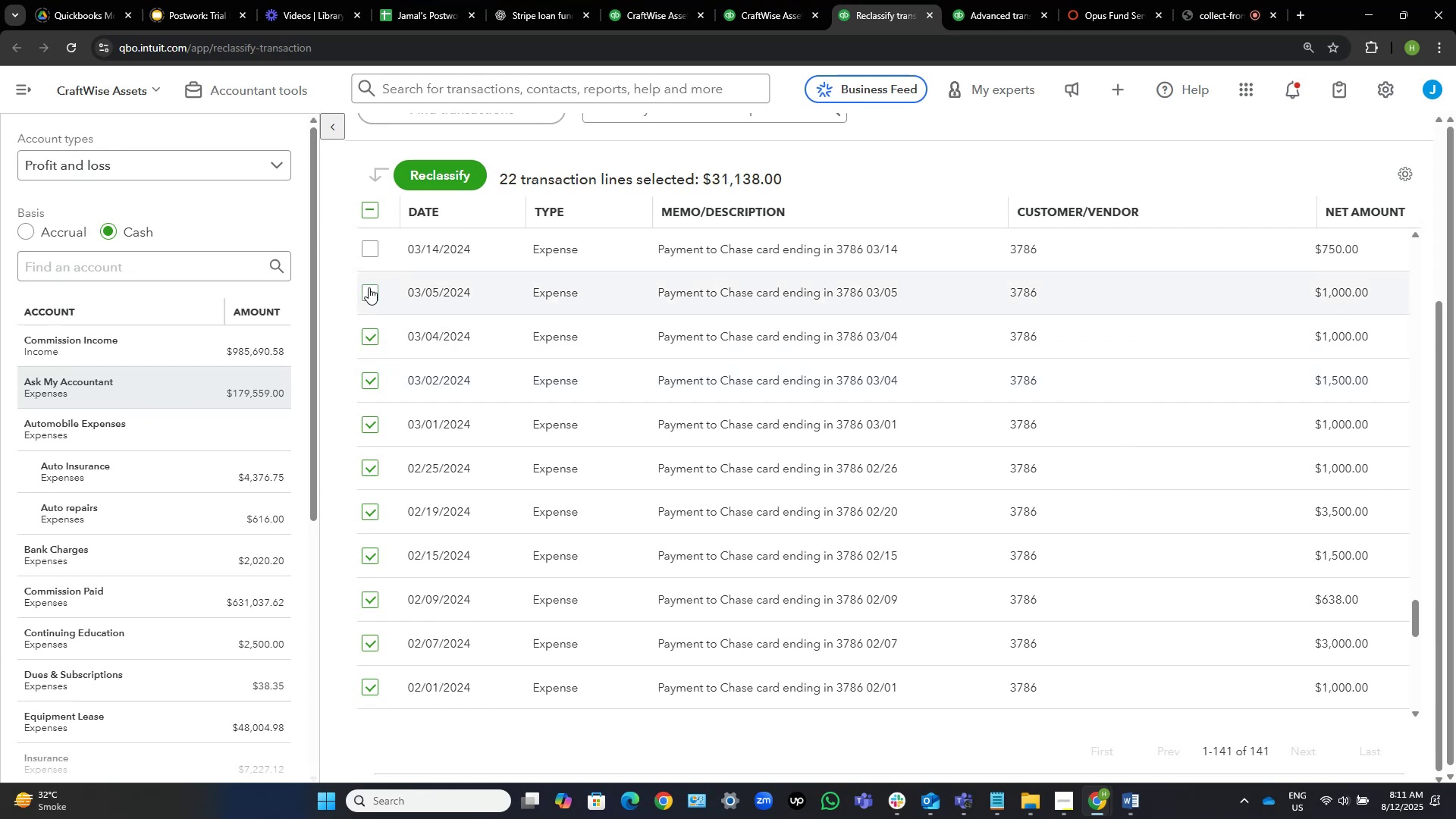 
left_click([369, 287])
 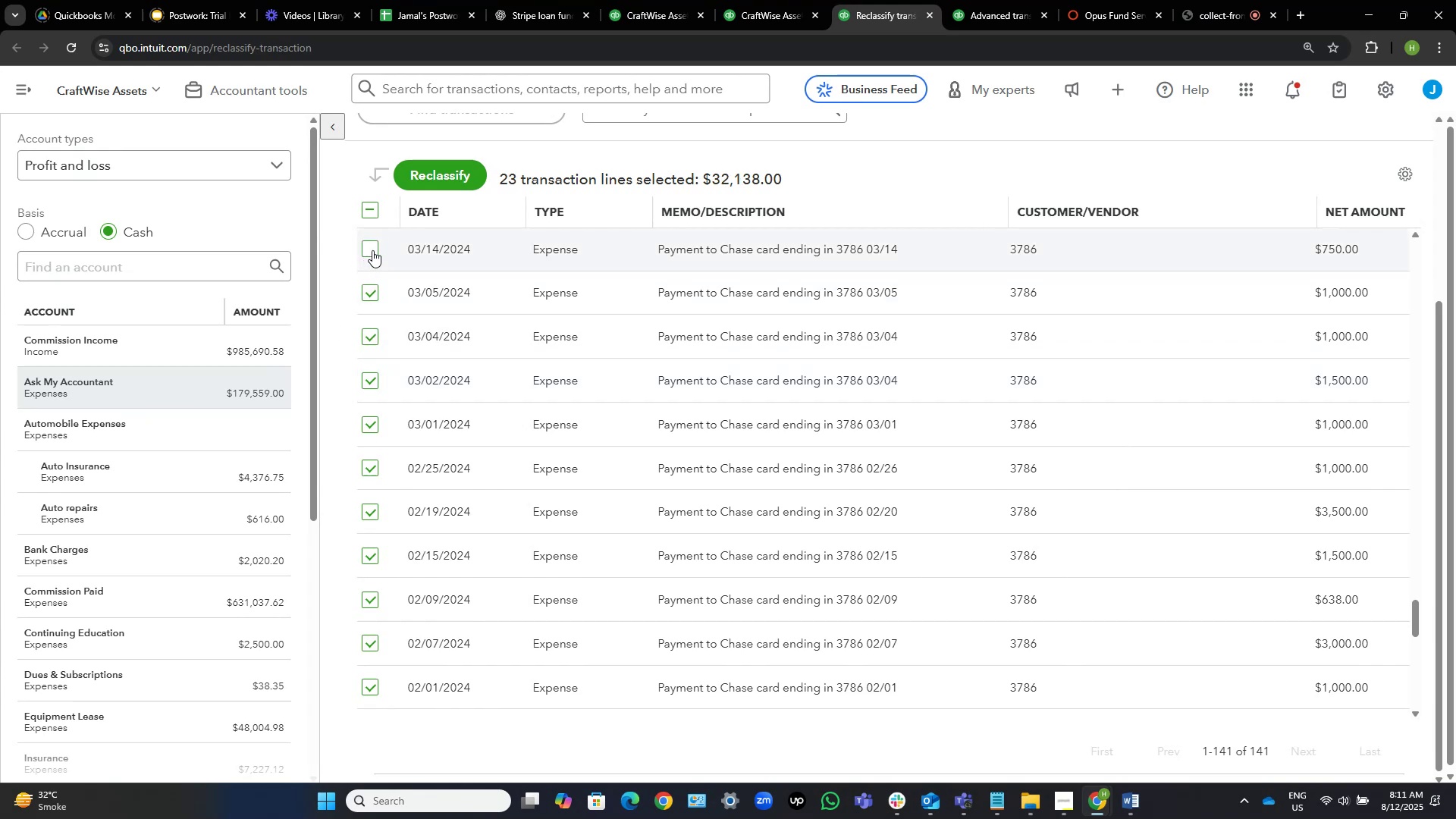 
left_click([372, 250])
 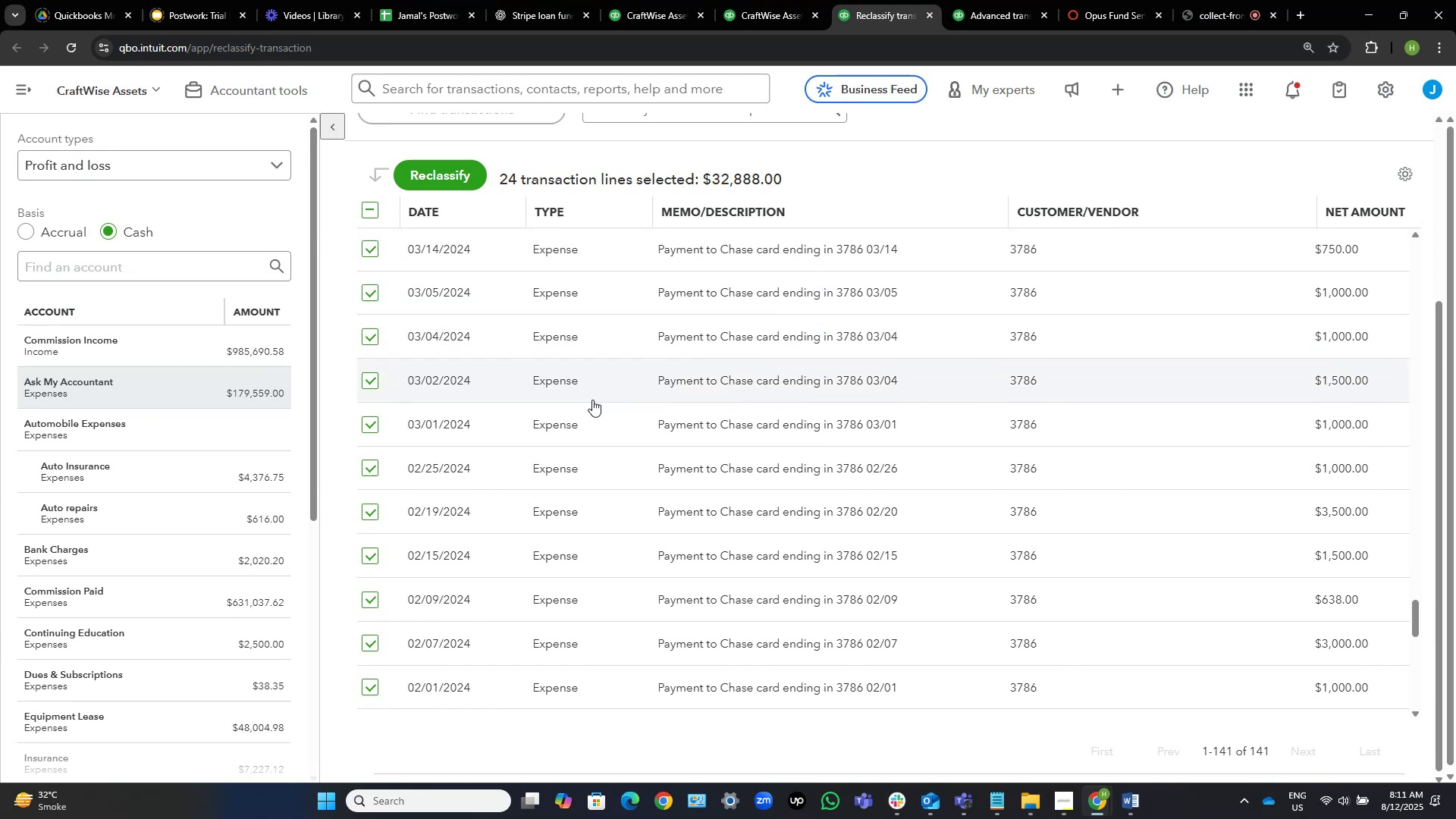 
scroll: coordinate [613, 477], scroll_direction: up, amount: 5.0
 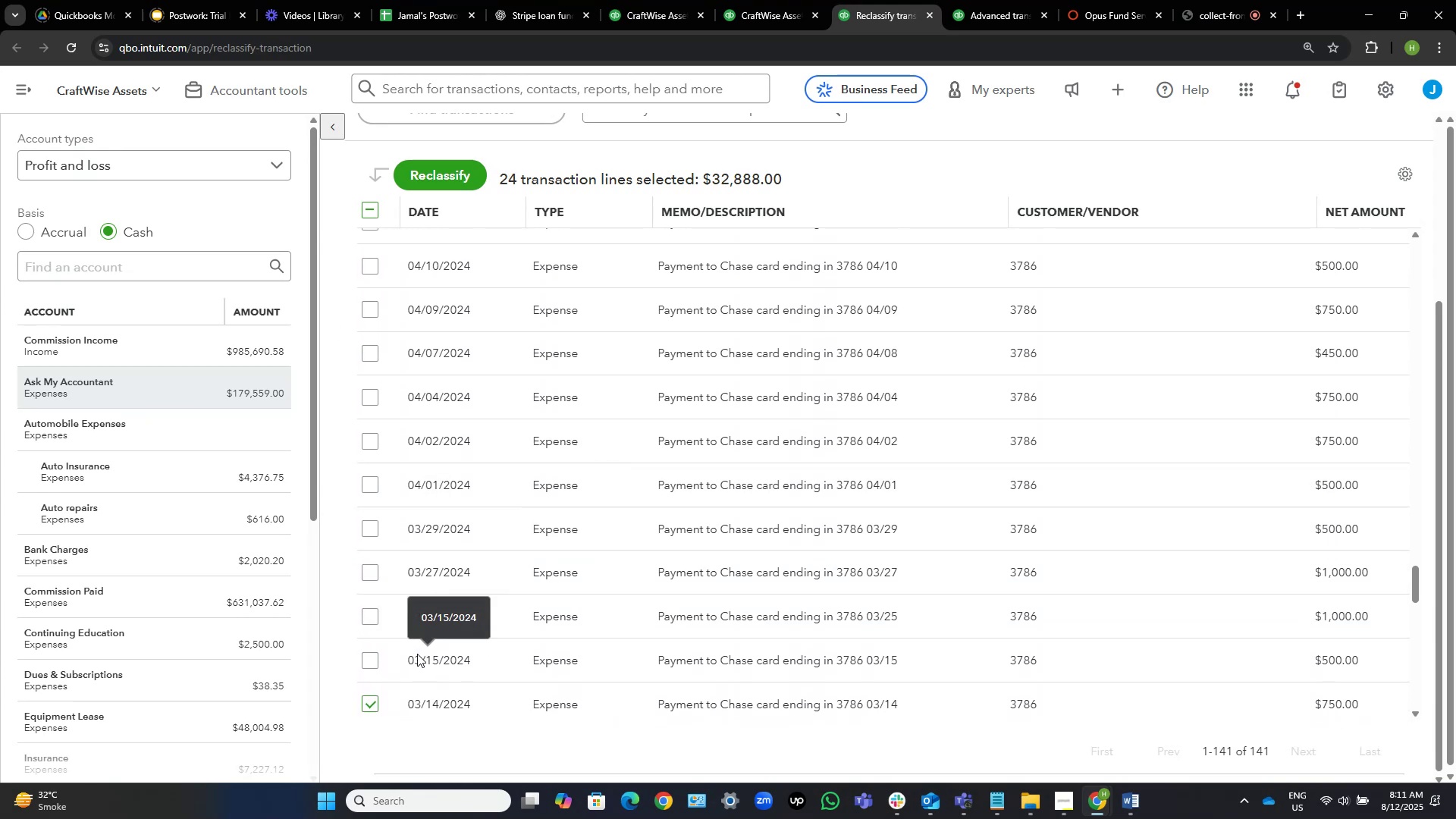 
left_click([369, 660])
 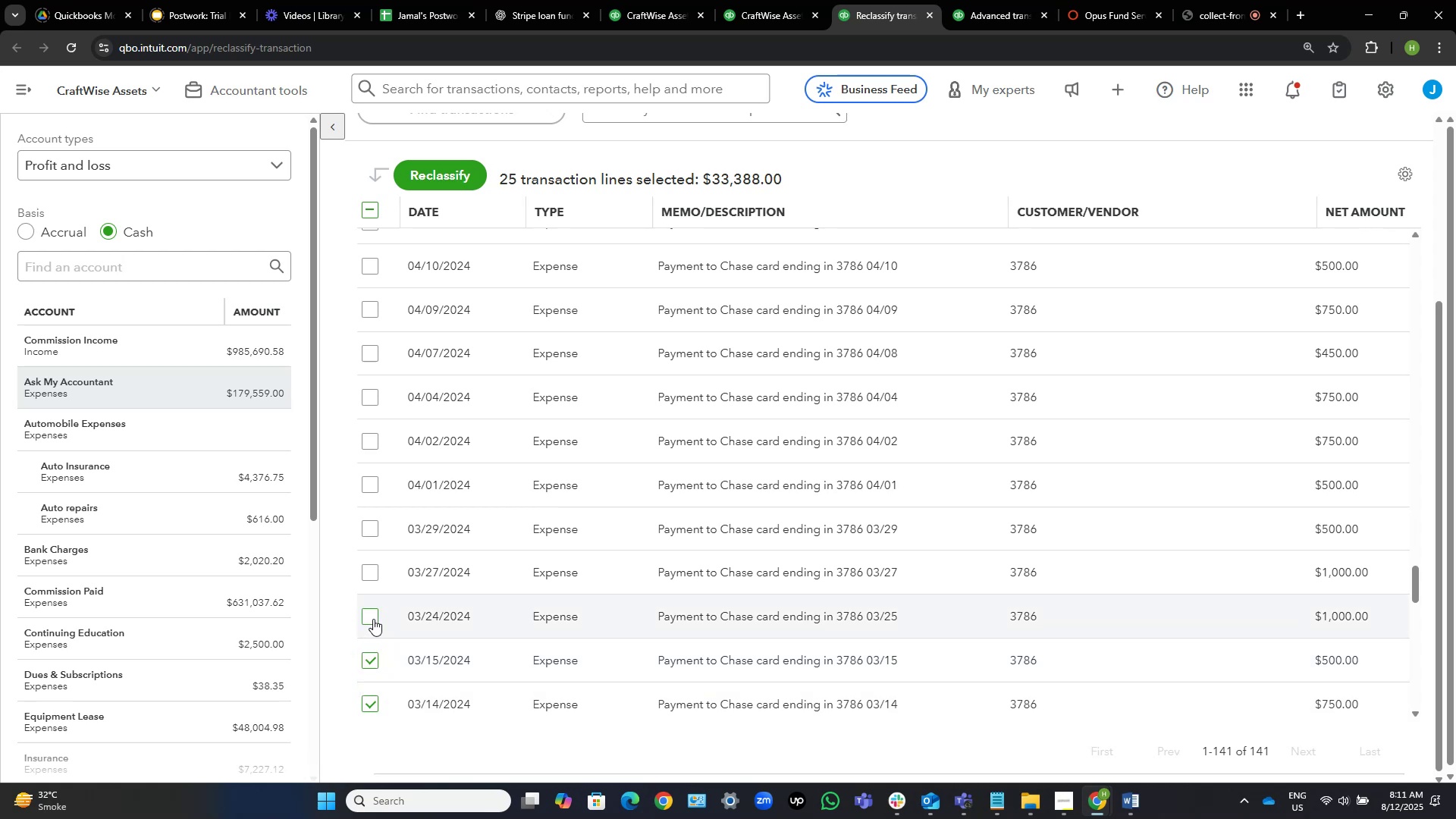 
left_click([372, 619])
 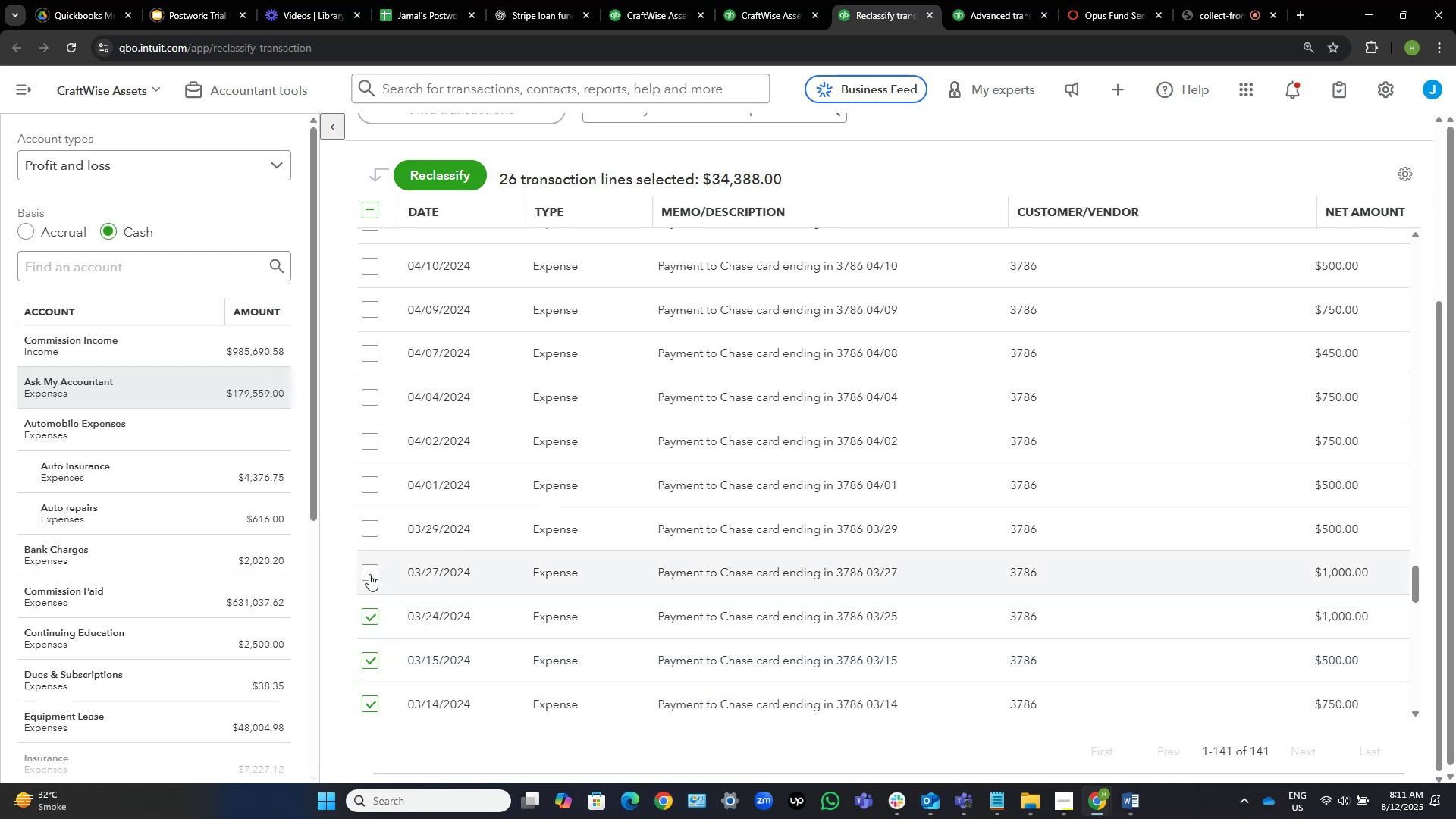 
left_click([368, 573])
 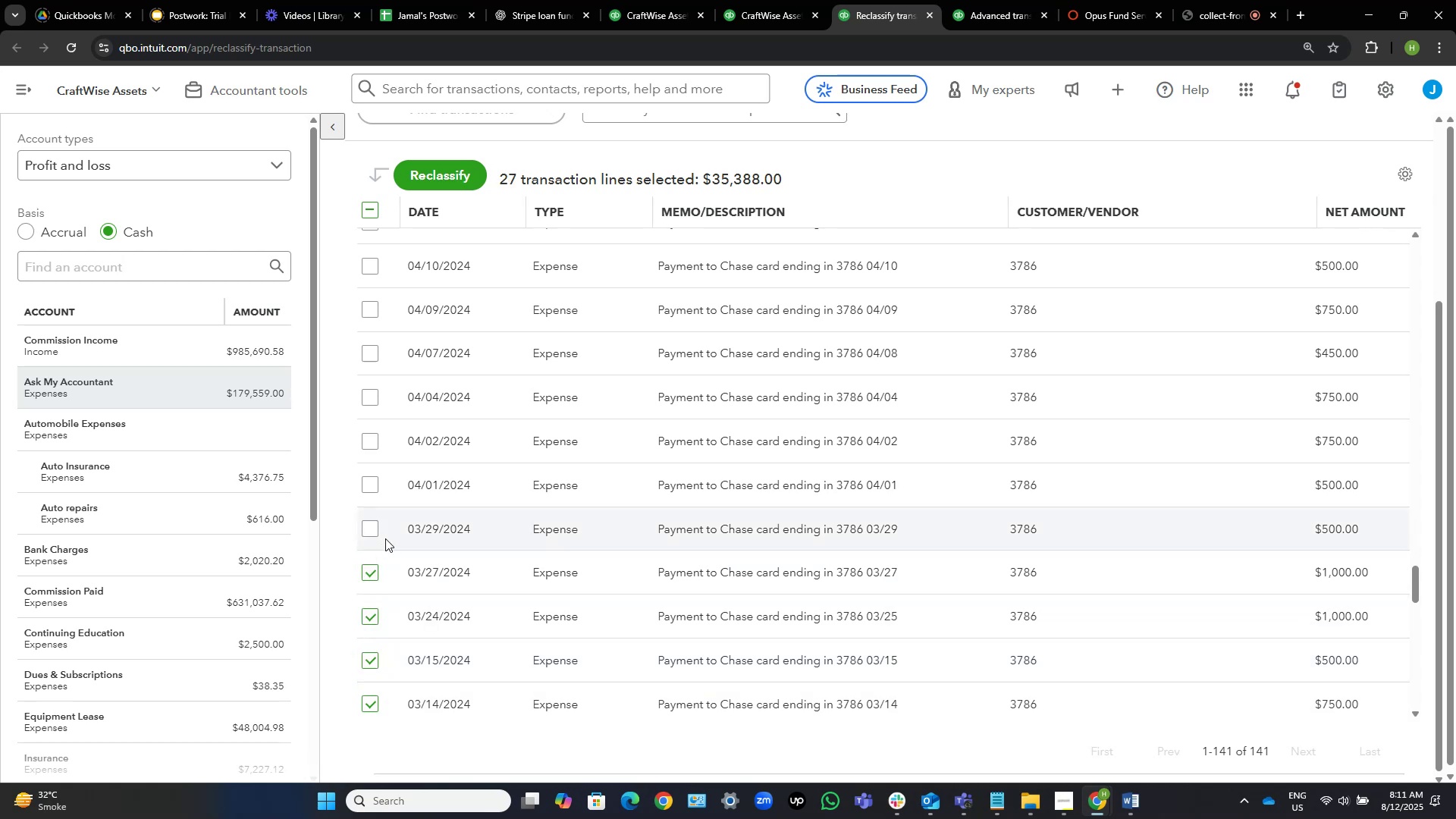 
left_click([372, 529])
 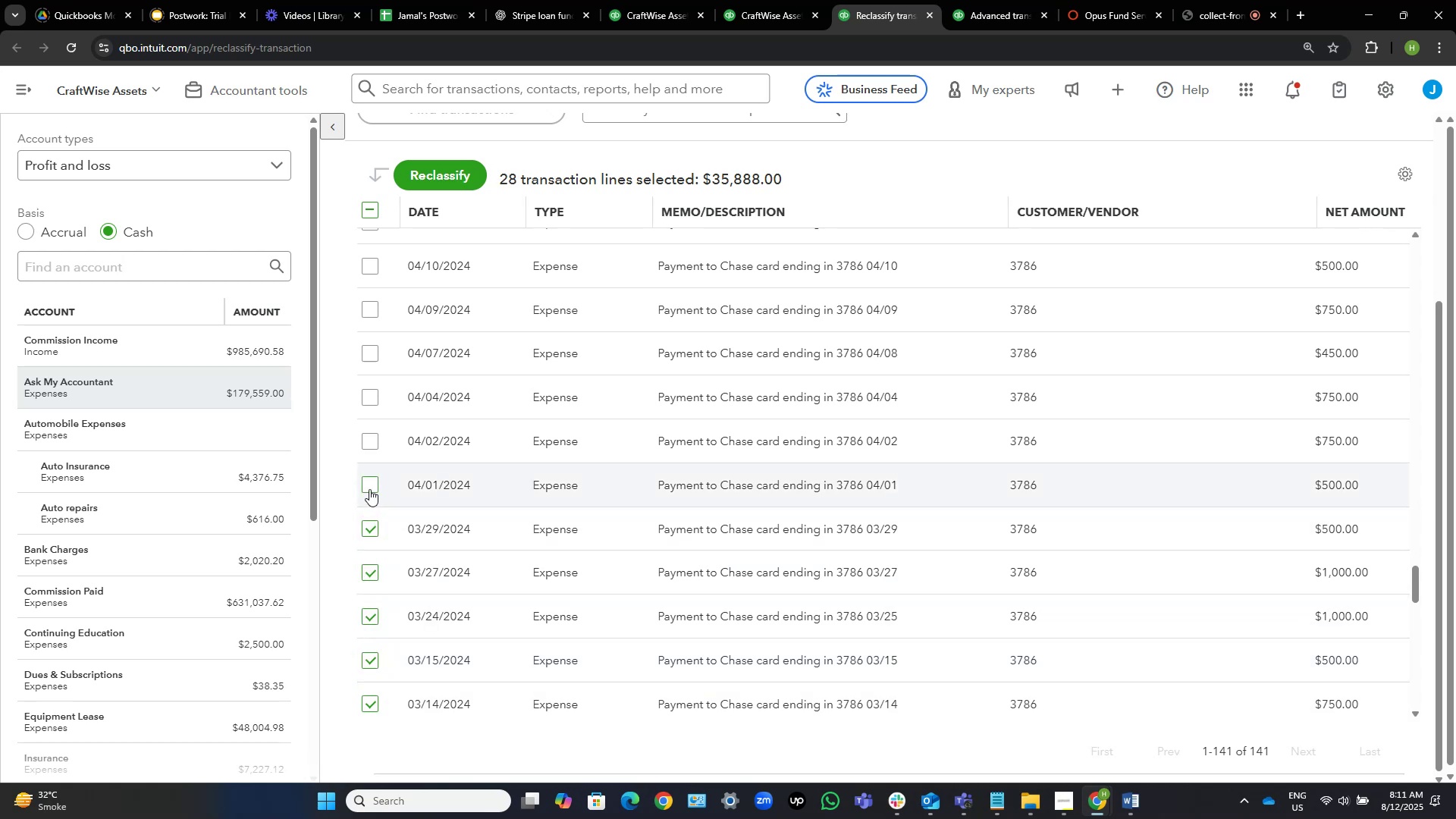 
left_click([369, 489])
 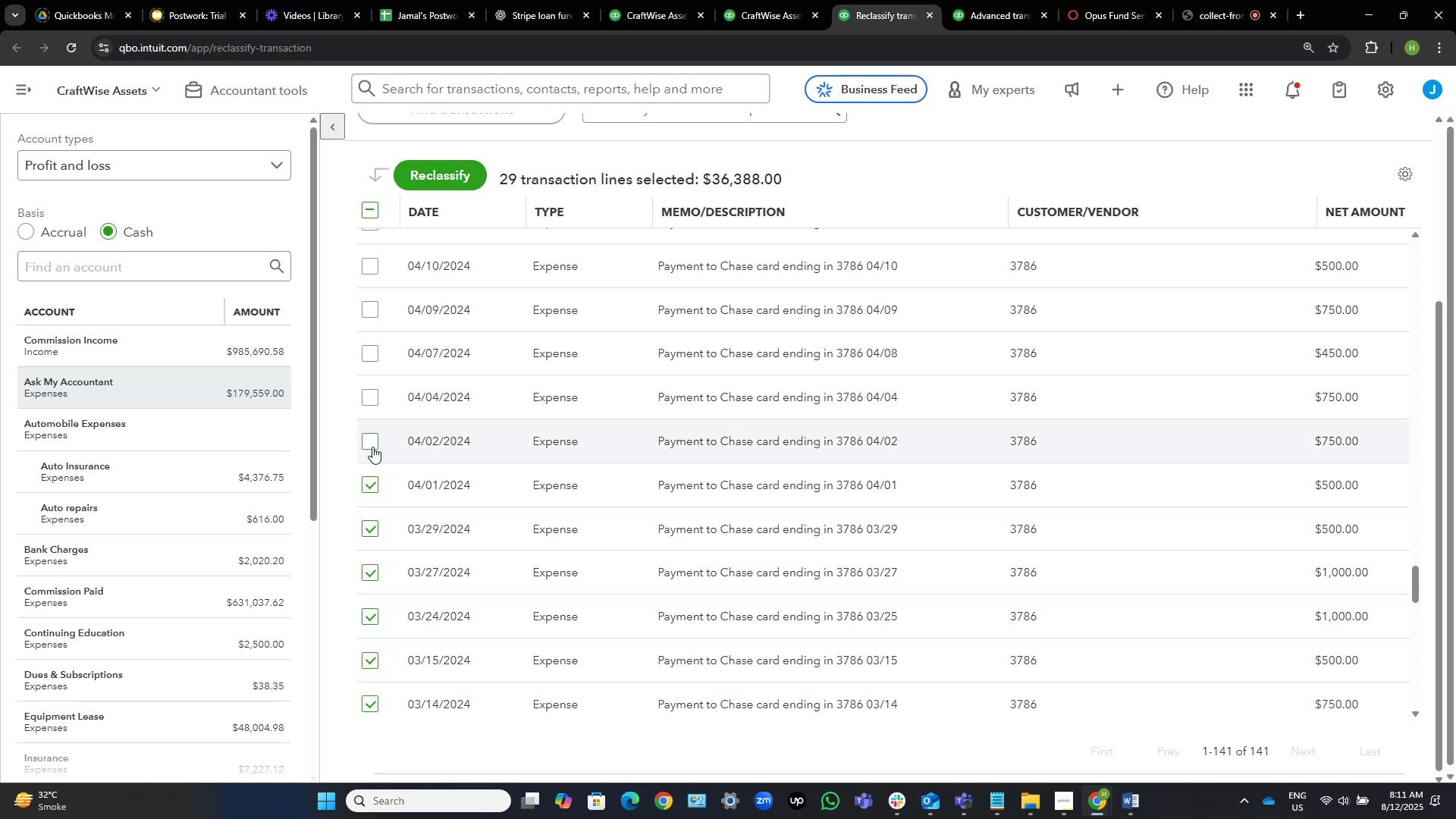 
left_click([372, 445])
 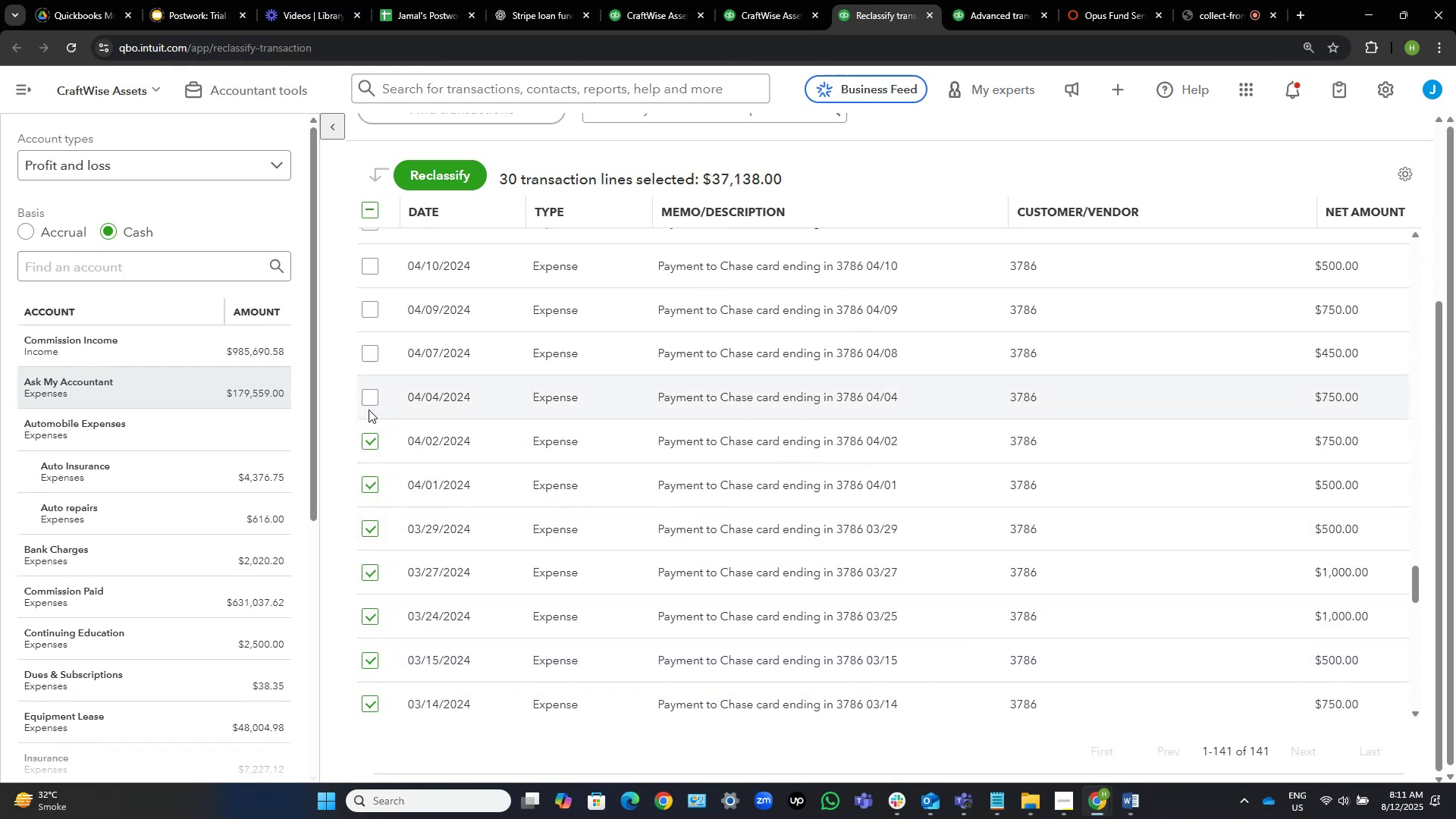 
left_click([366, 397])
 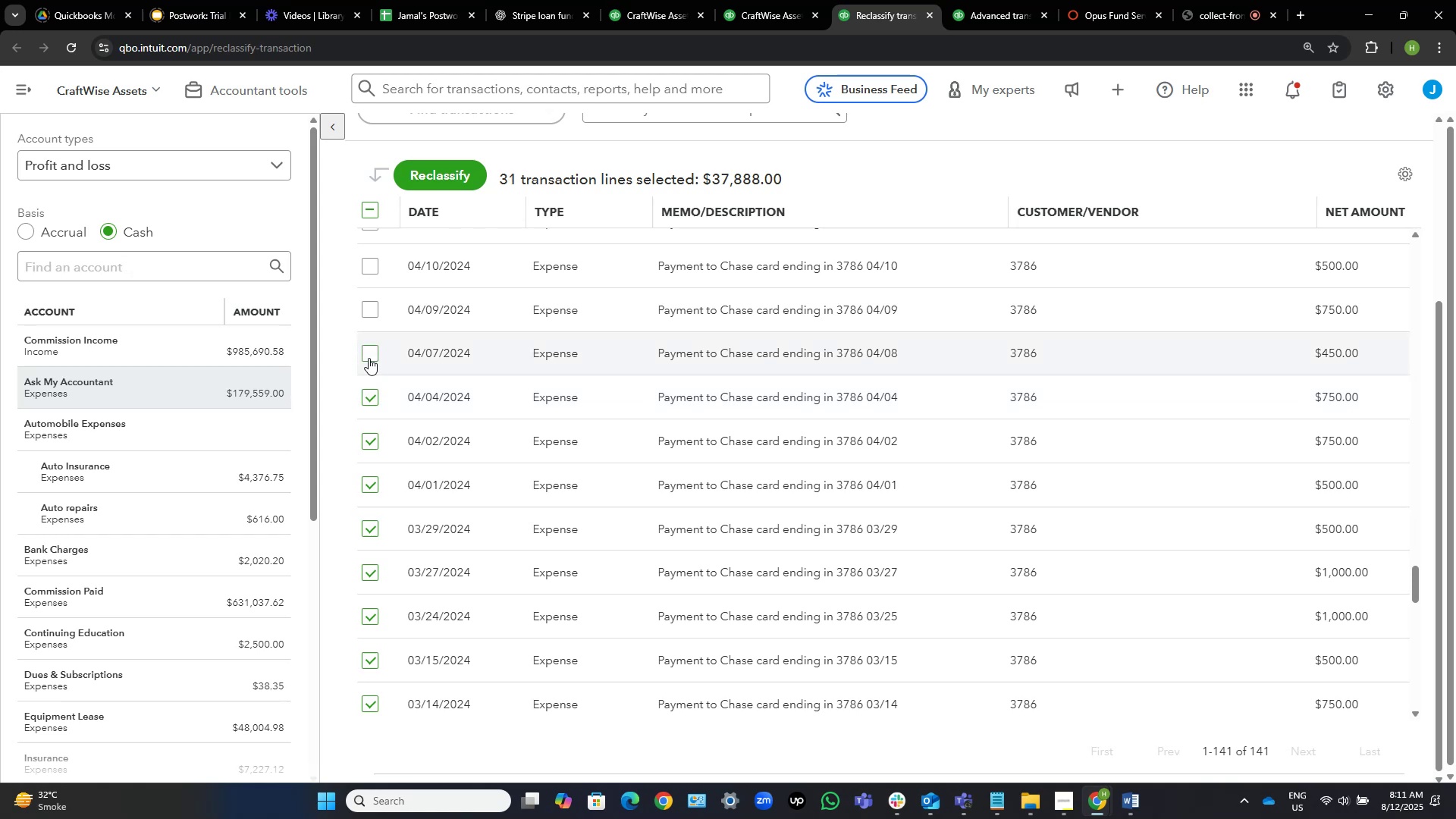 
left_click([369, 358])
 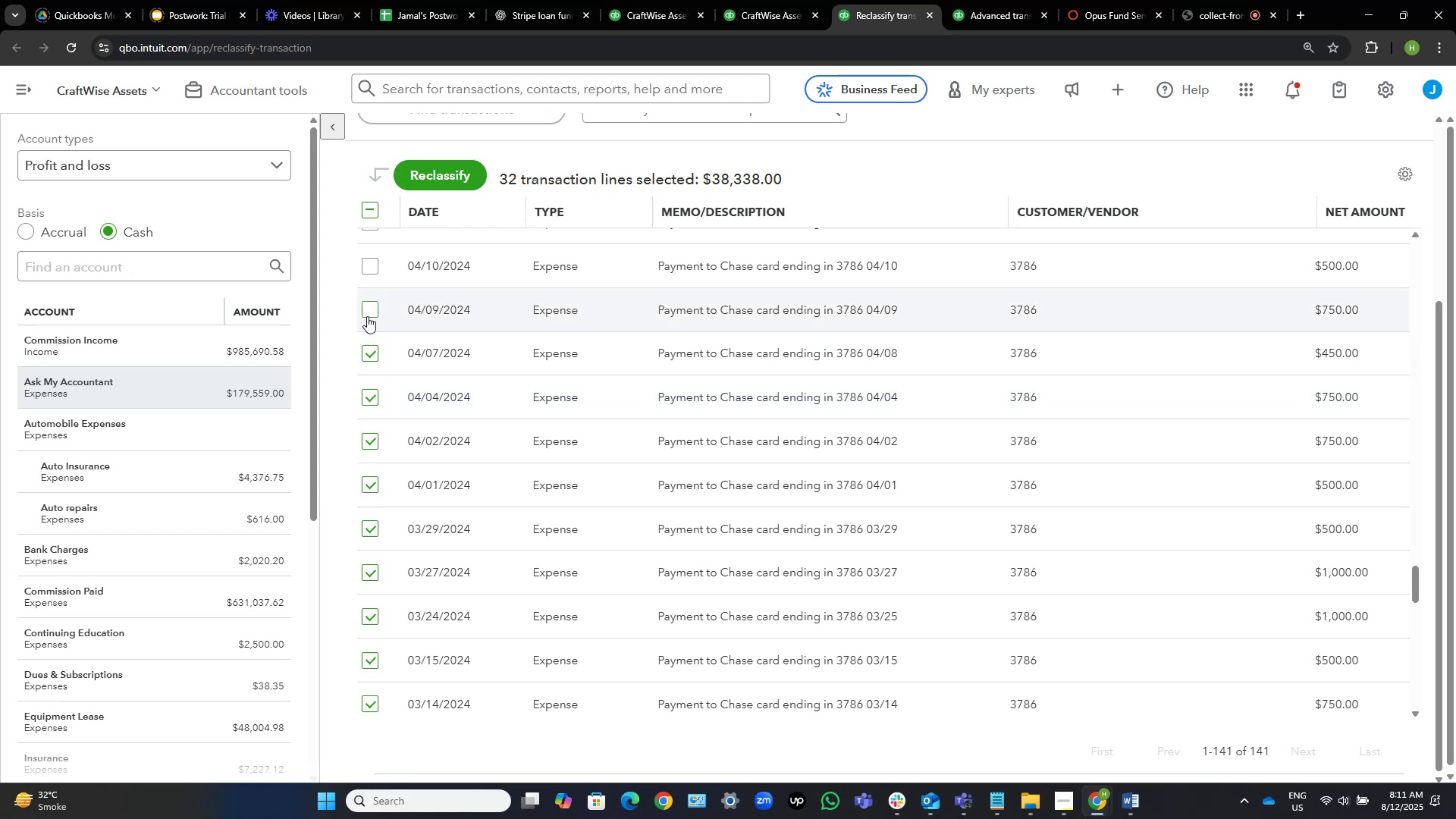 
left_click([369, 313])
 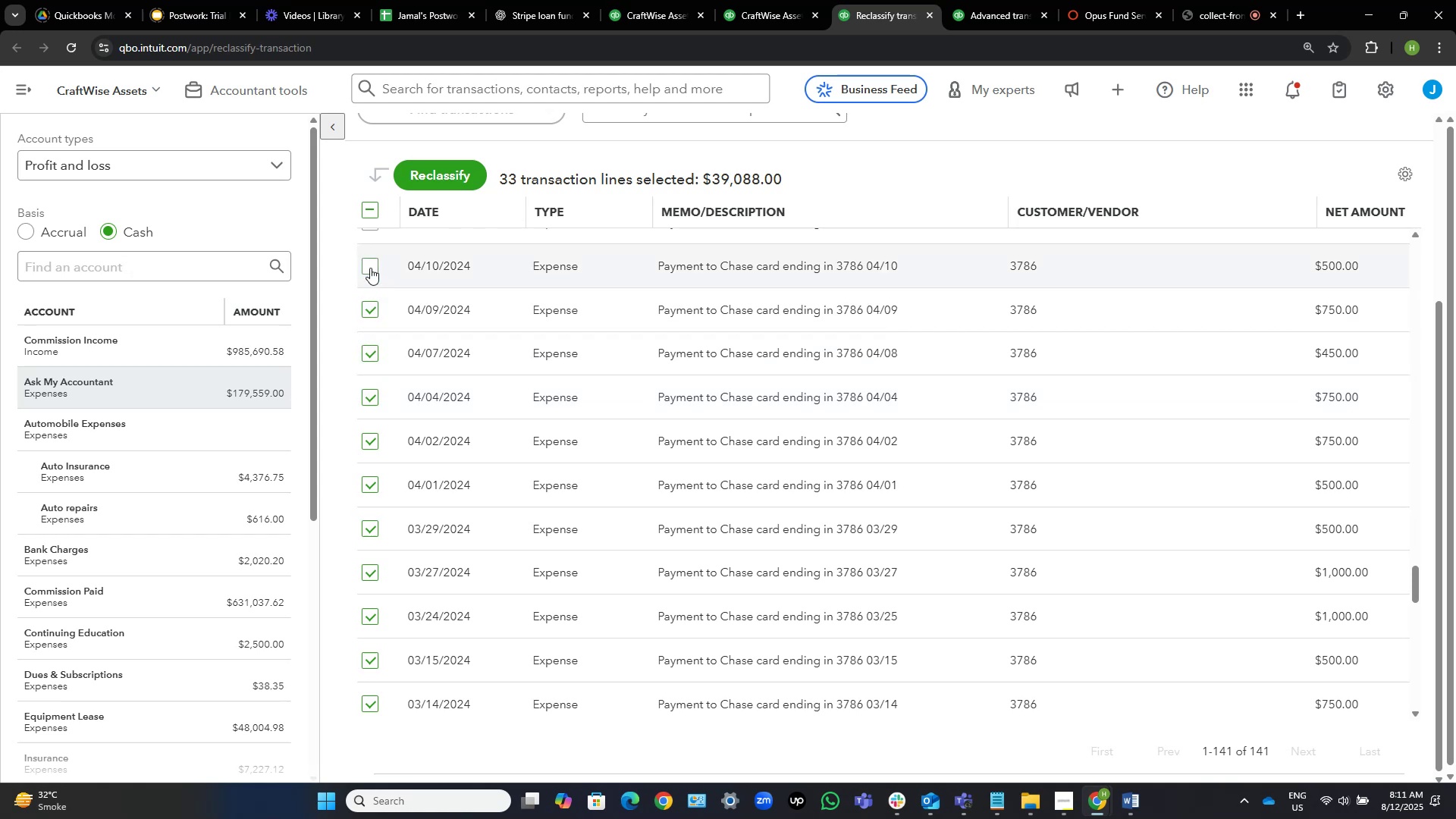 
left_click([370, 268])
 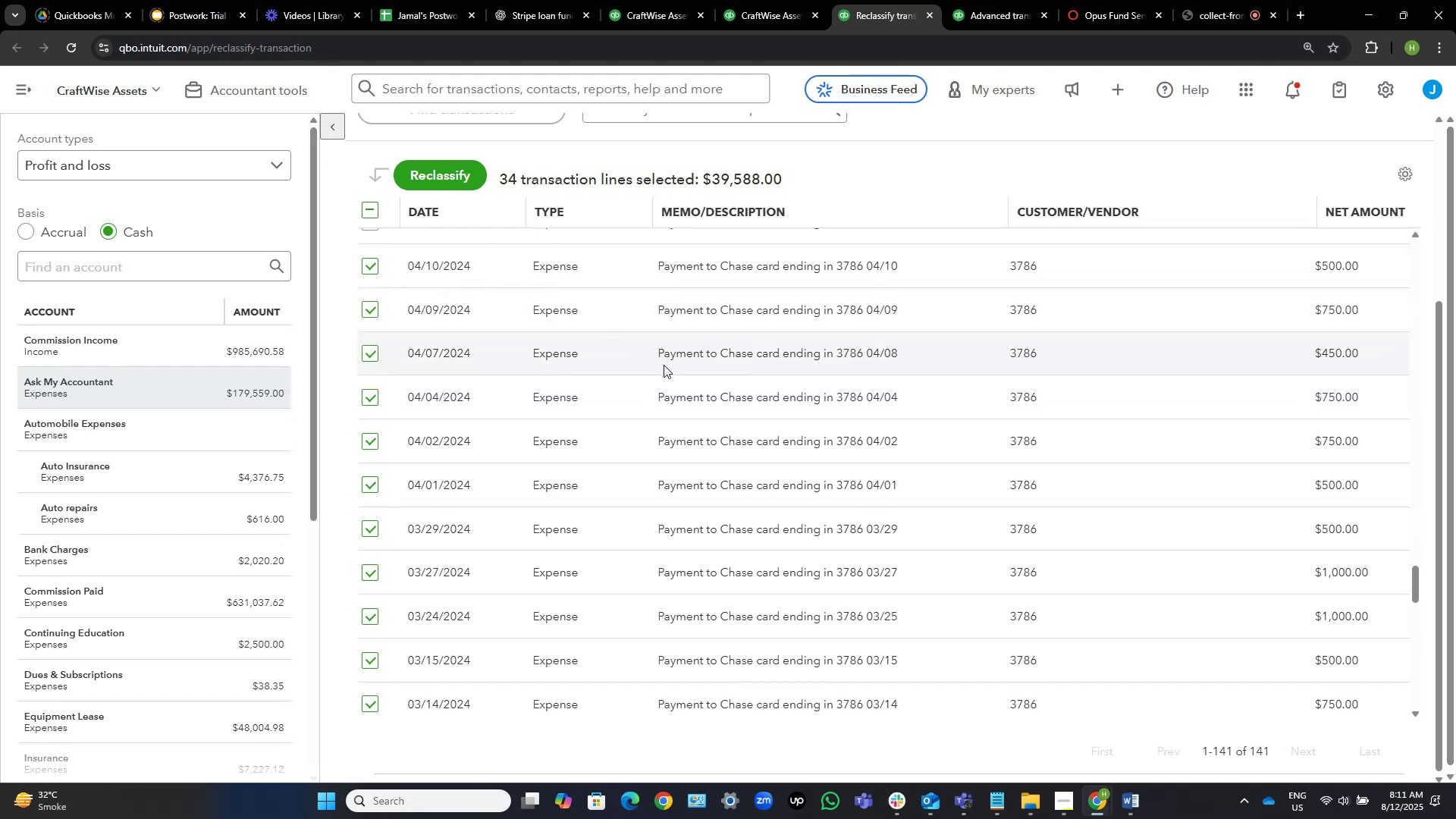 
scroll: coordinate [686, 497], scroll_direction: up, amount: 5.0
 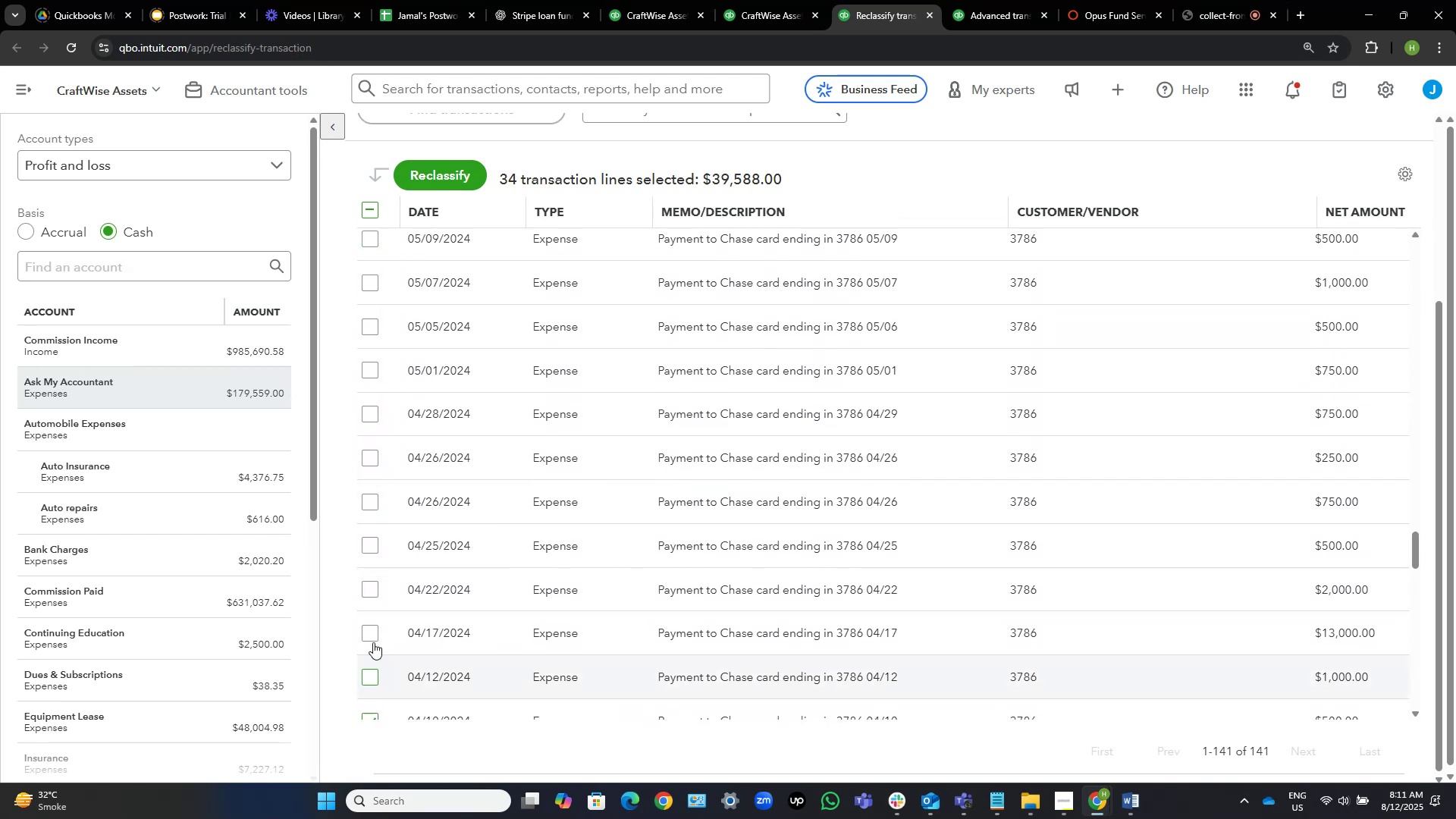 
left_click([375, 630])
 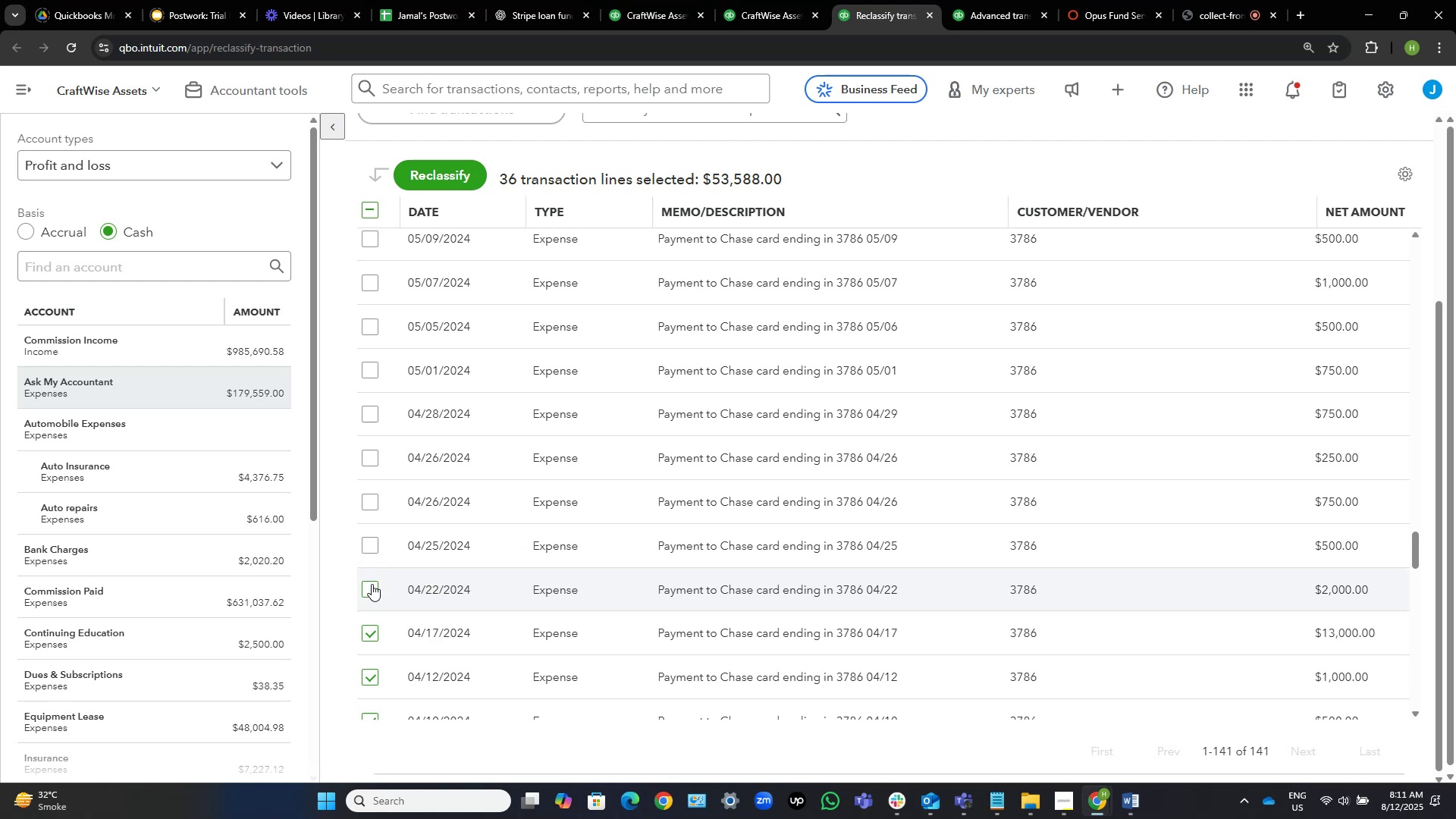 
left_click([372, 584])
 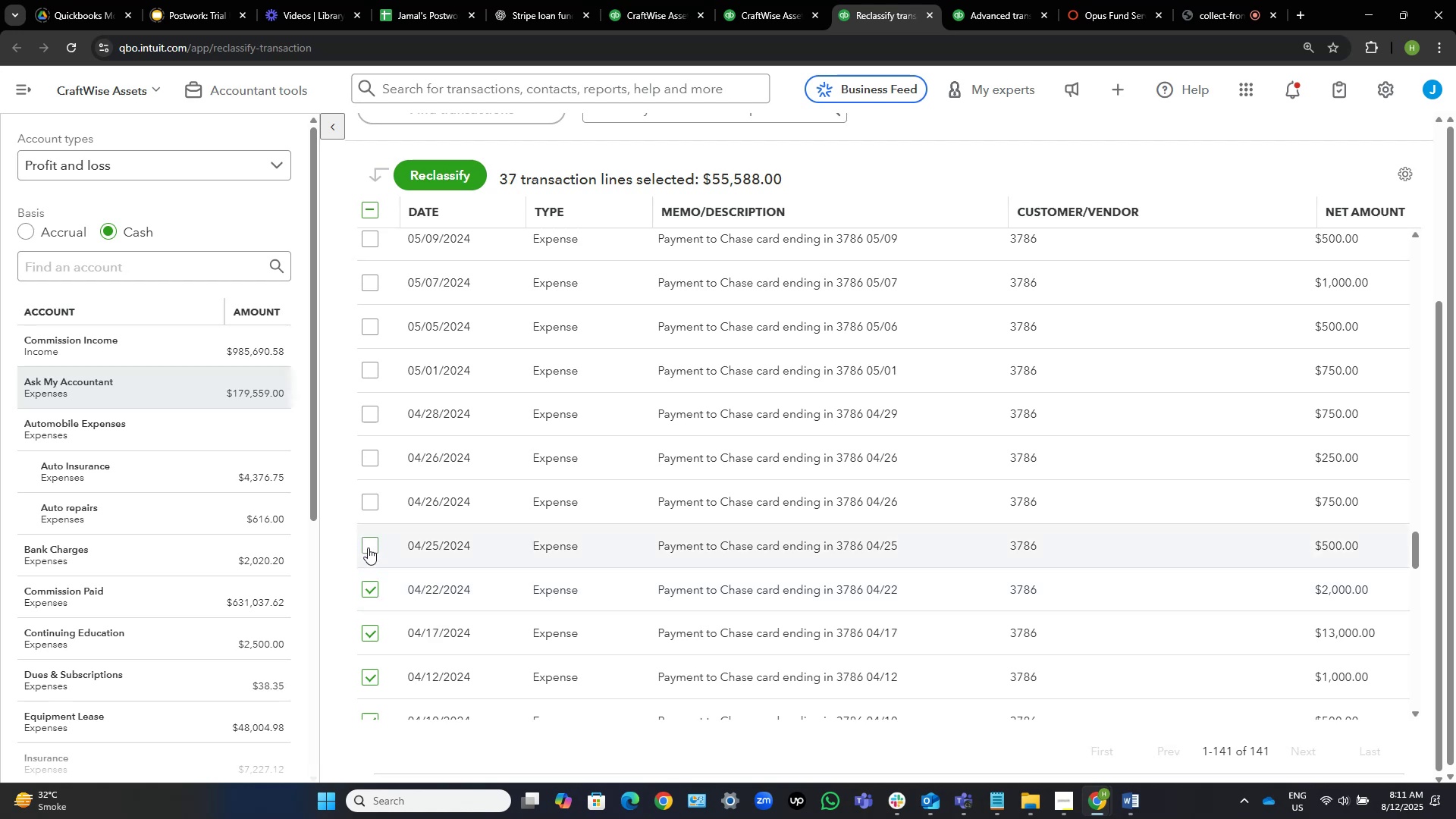 
left_click([368, 548])
 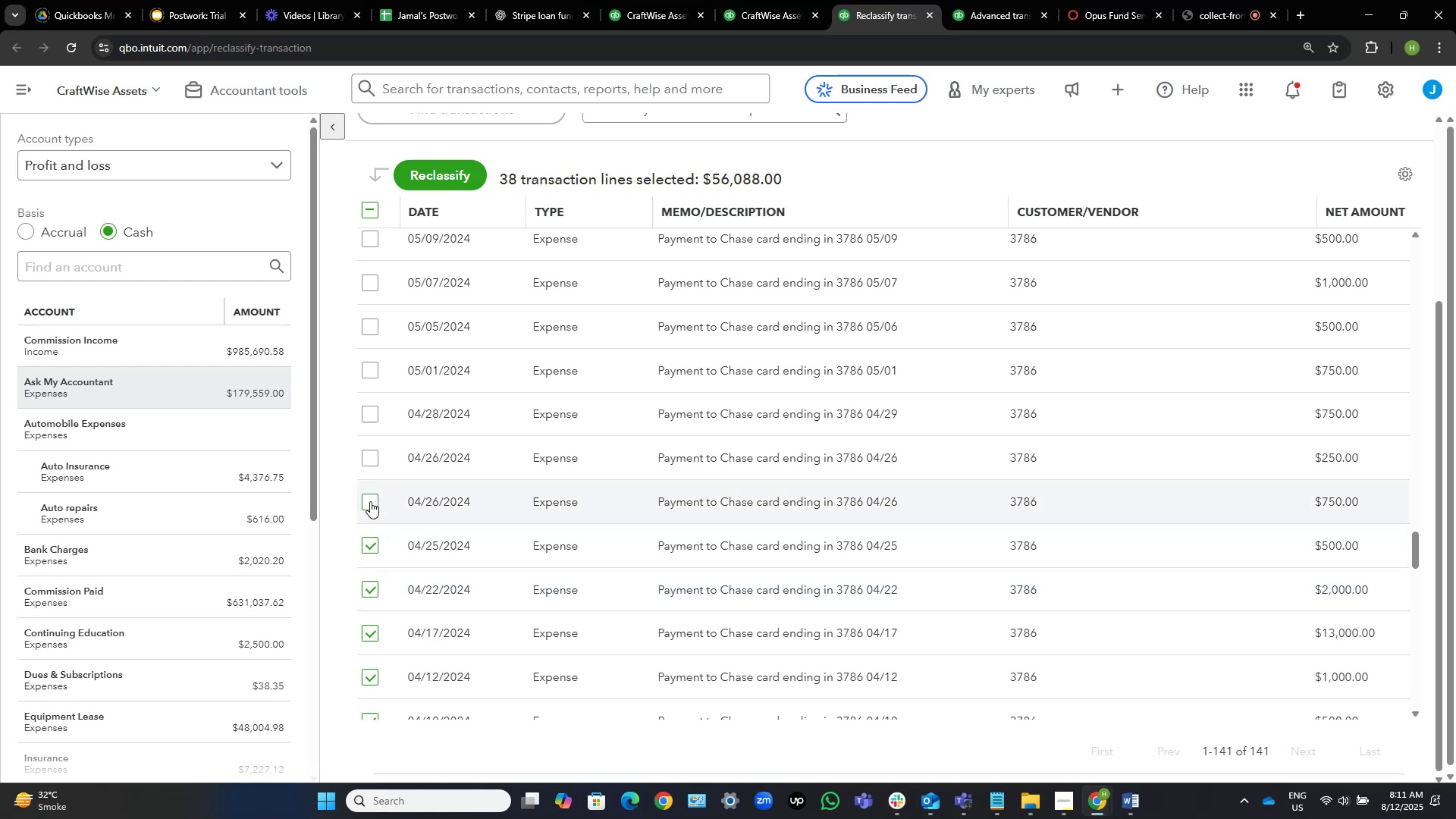 
left_click([370, 501])
 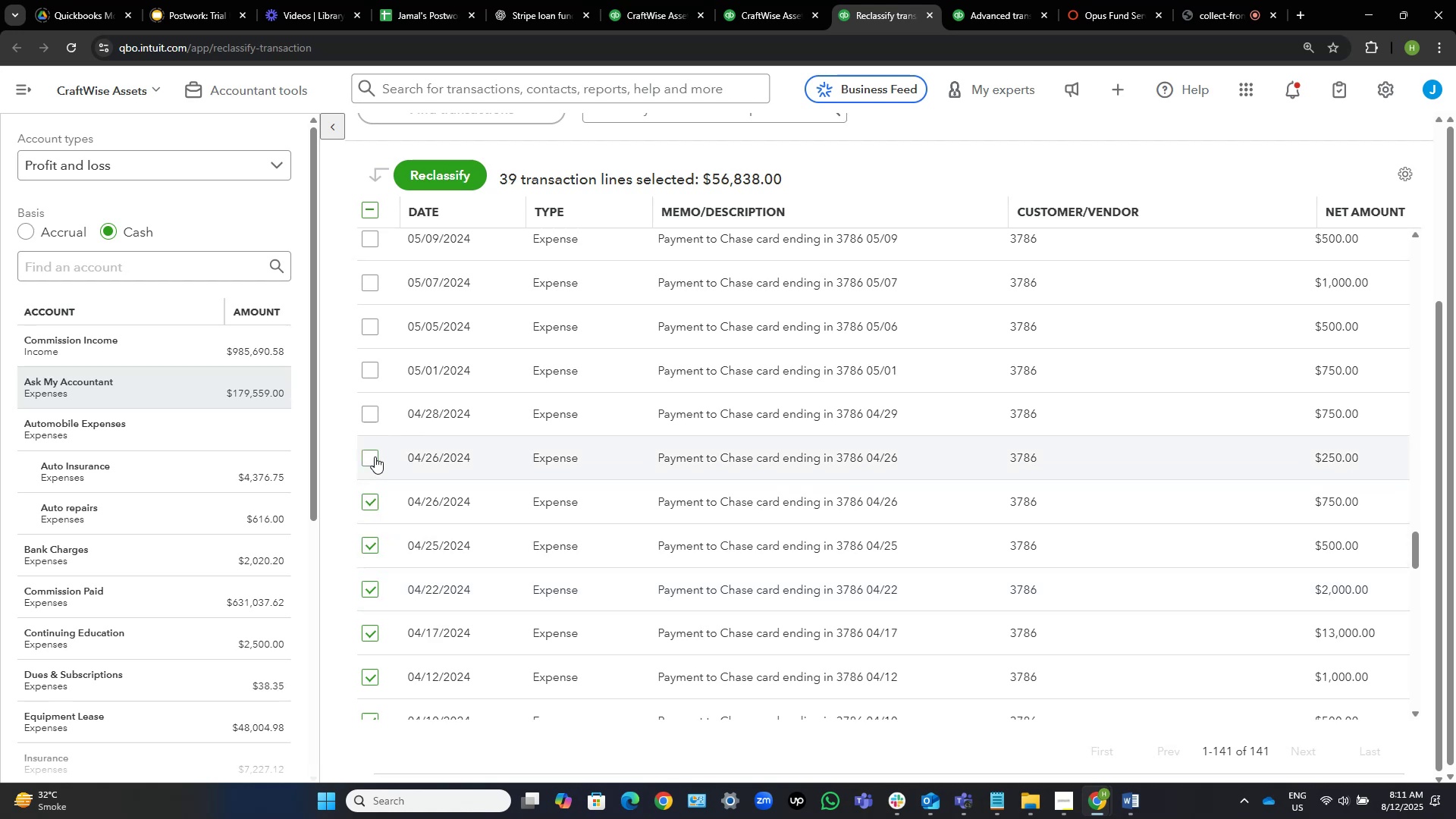 
left_click([375, 457])
 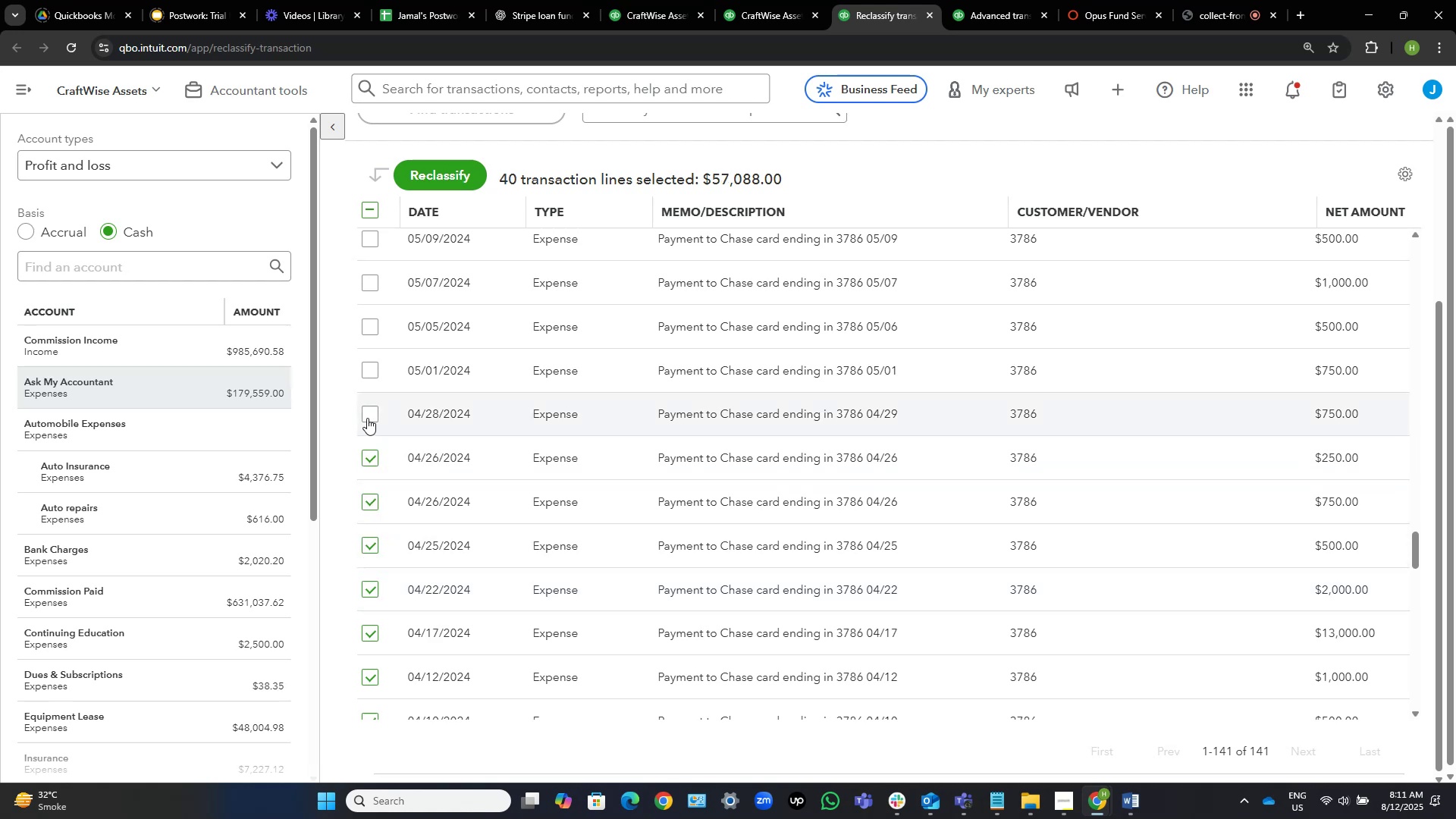 
left_click([367, 417])
 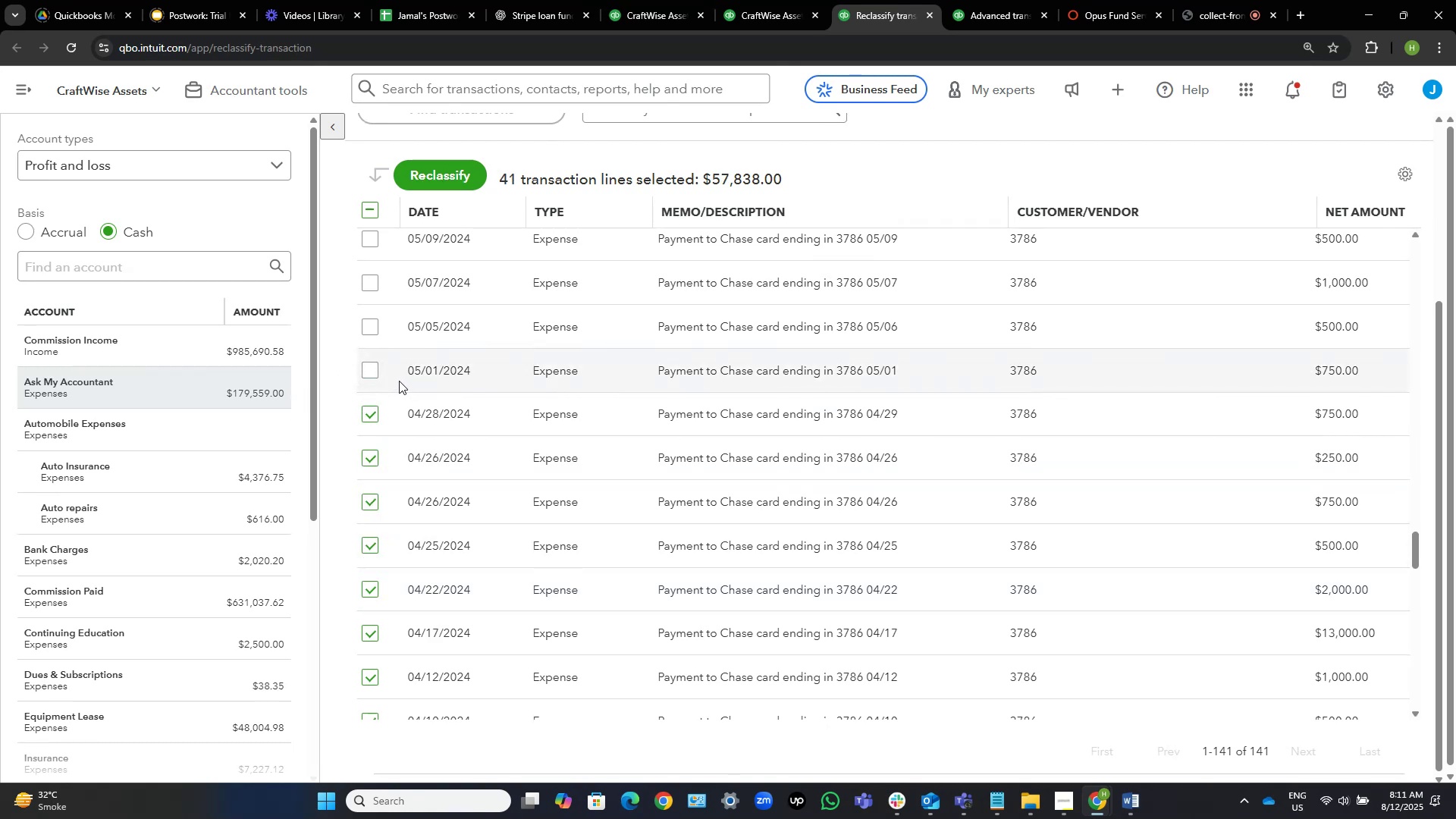 
left_click([375, 370])
 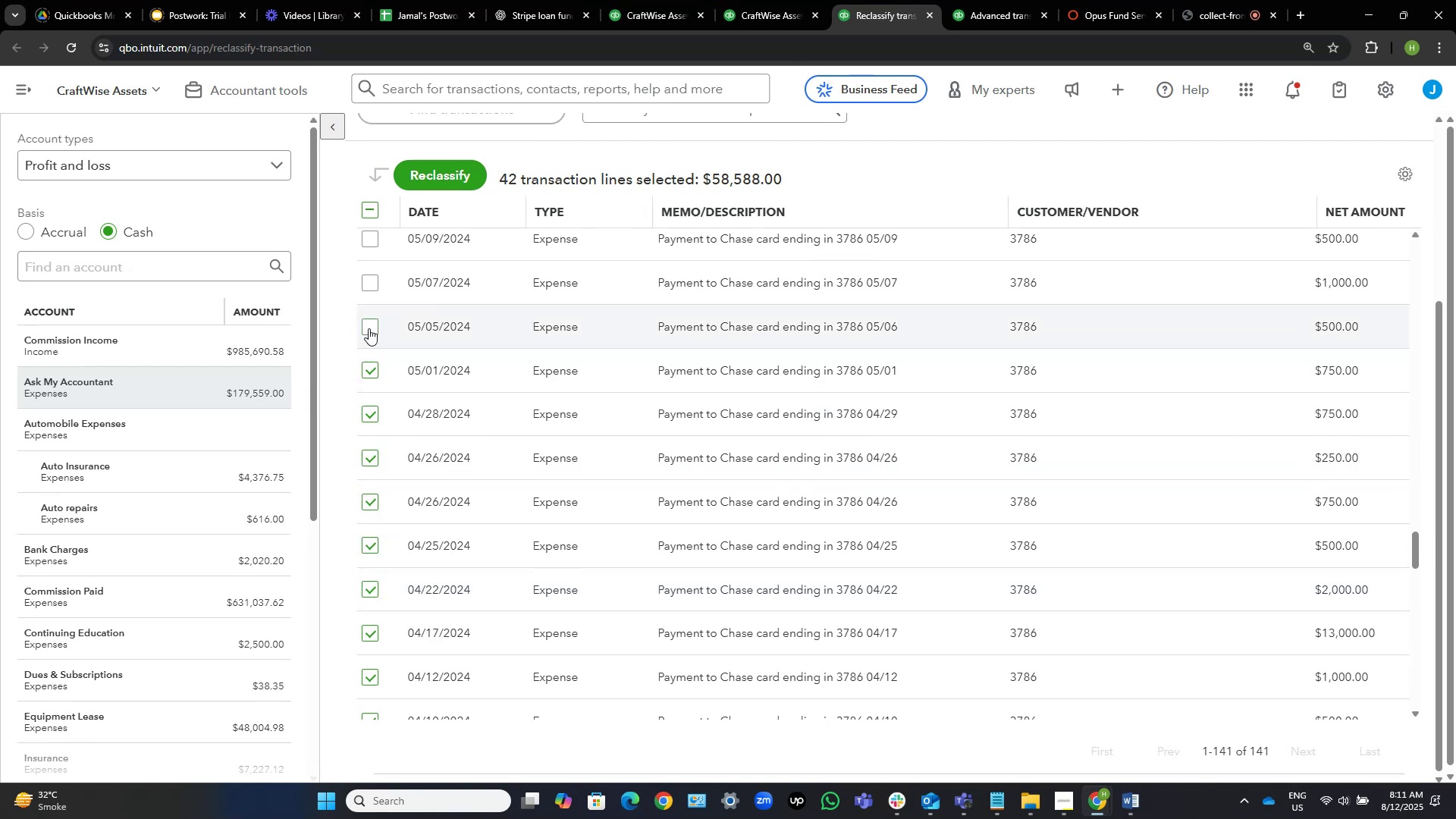 
left_click([369, 328])
 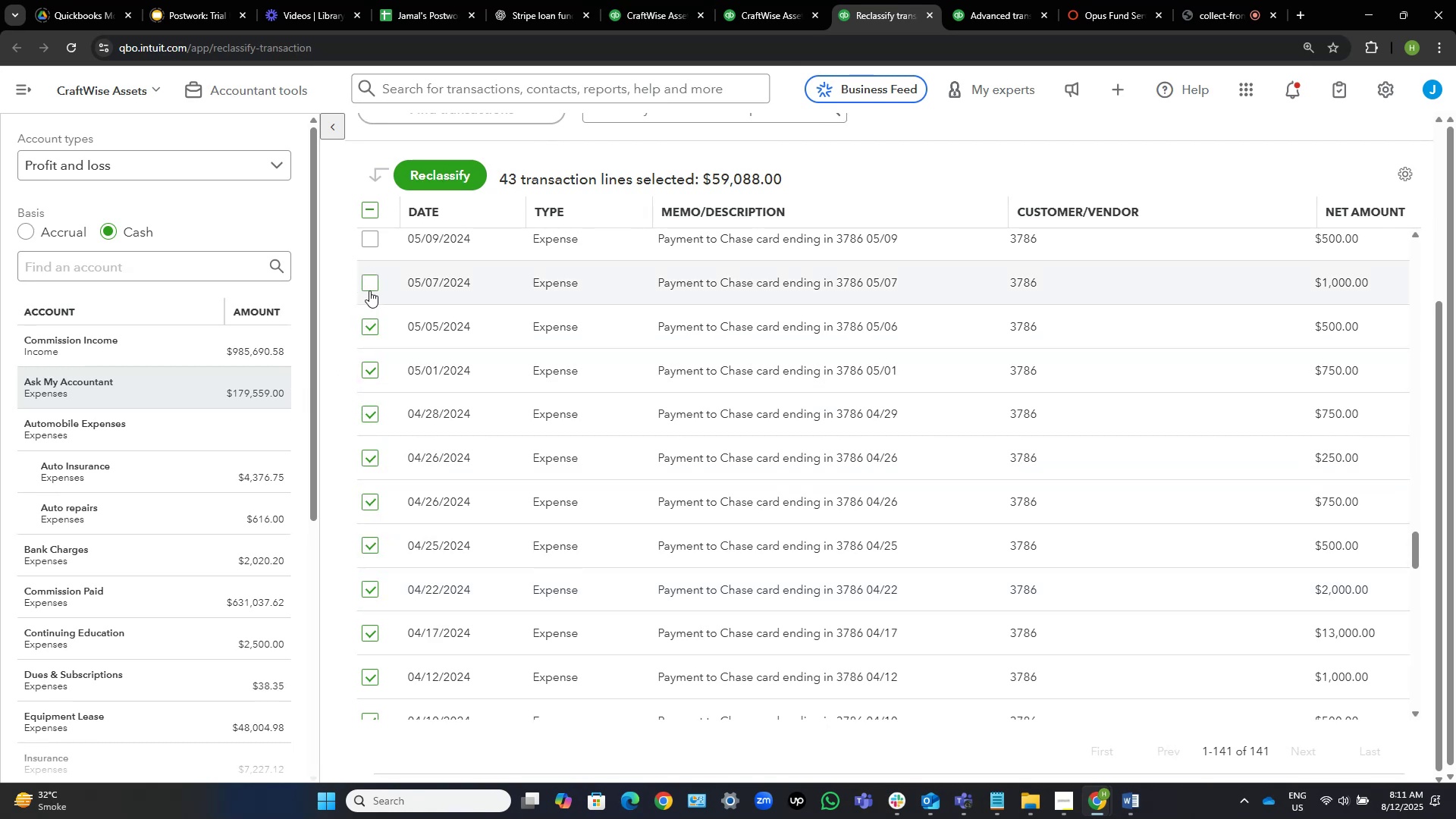 
left_click([370, 287])
 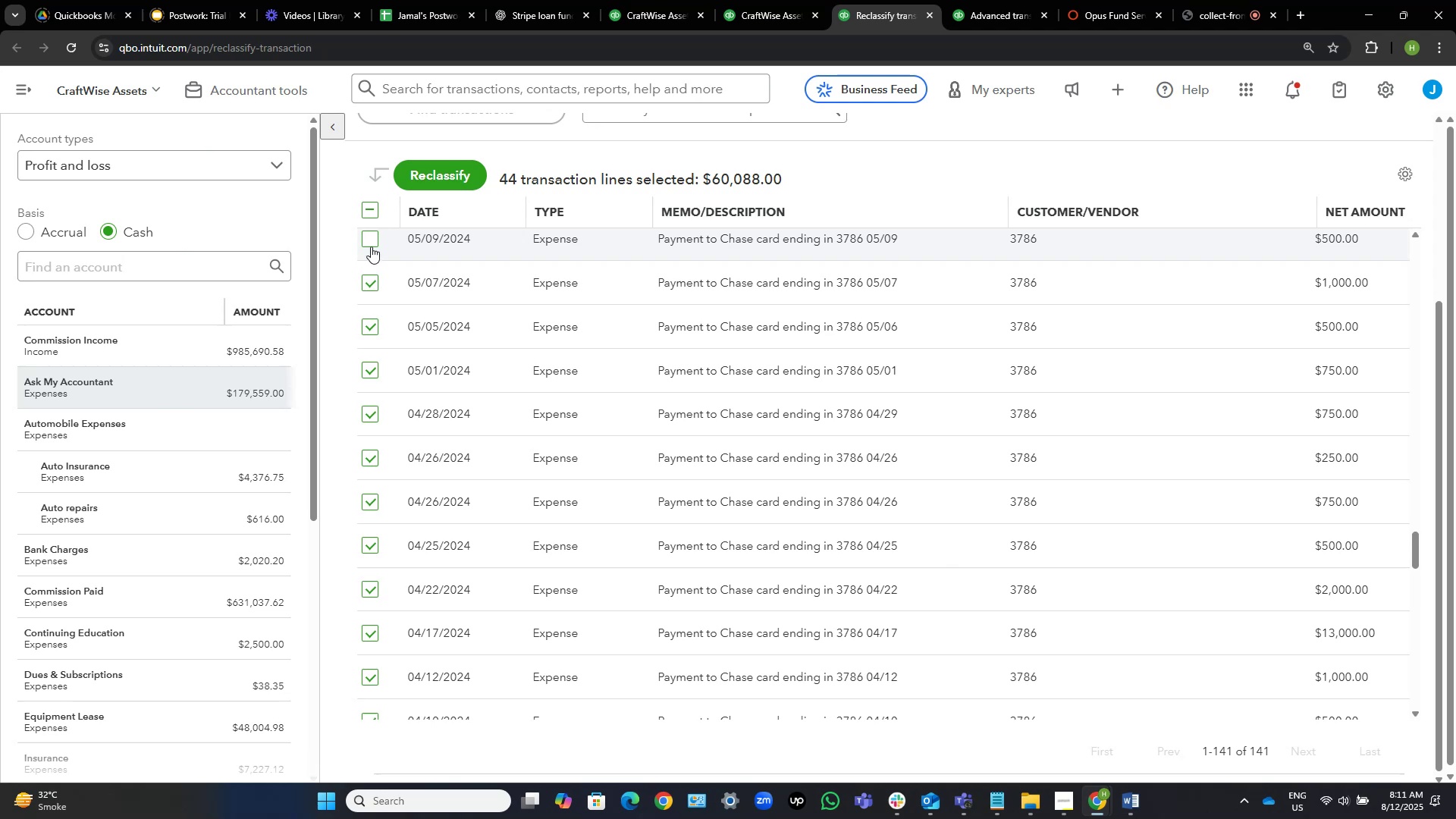 
left_click([369, 239])
 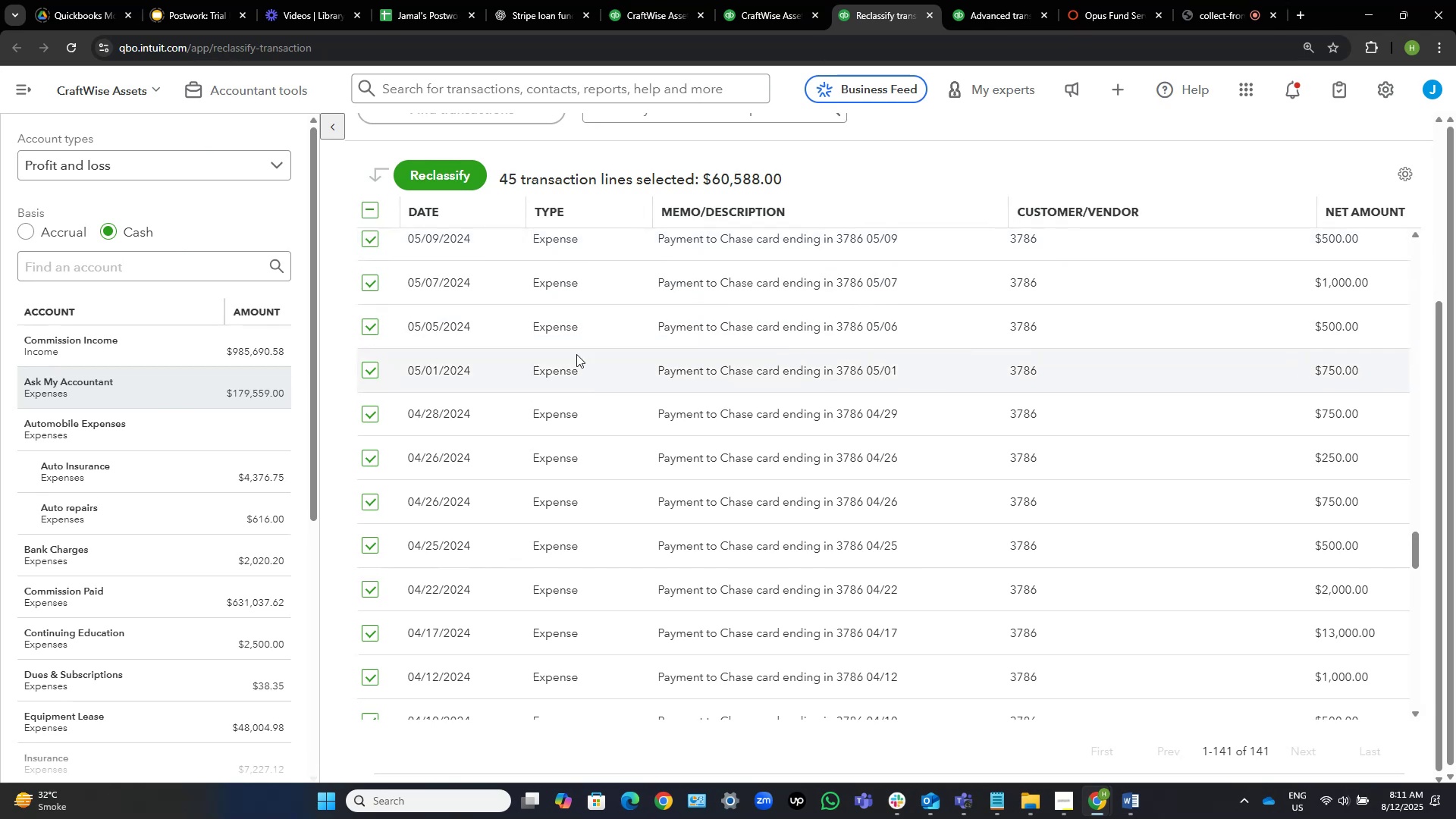 
scroll: coordinate [550, 399], scroll_direction: up, amount: 3.0
 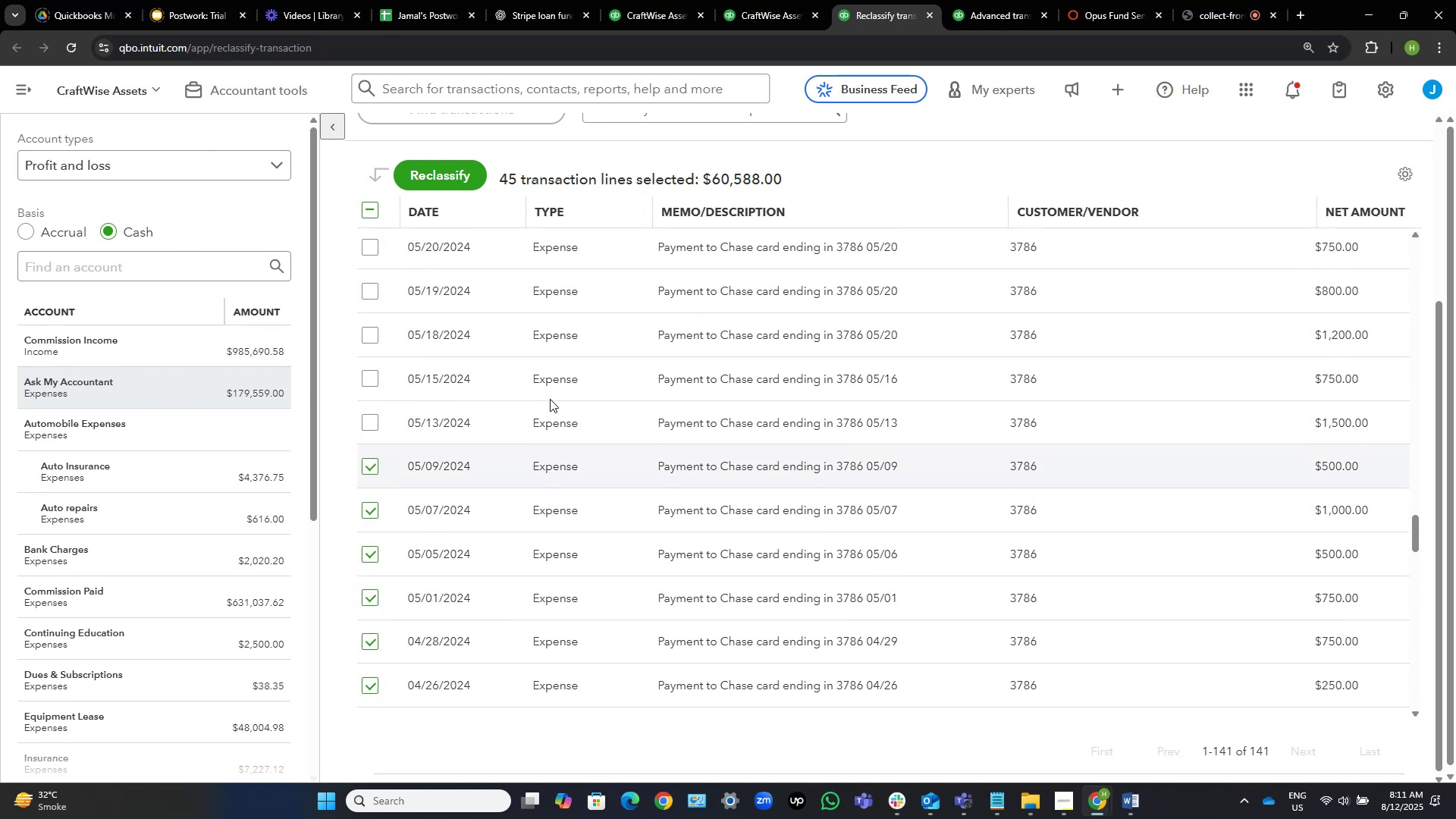 
scroll: coordinate [550, 399], scroll_direction: down, amount: 1.0
 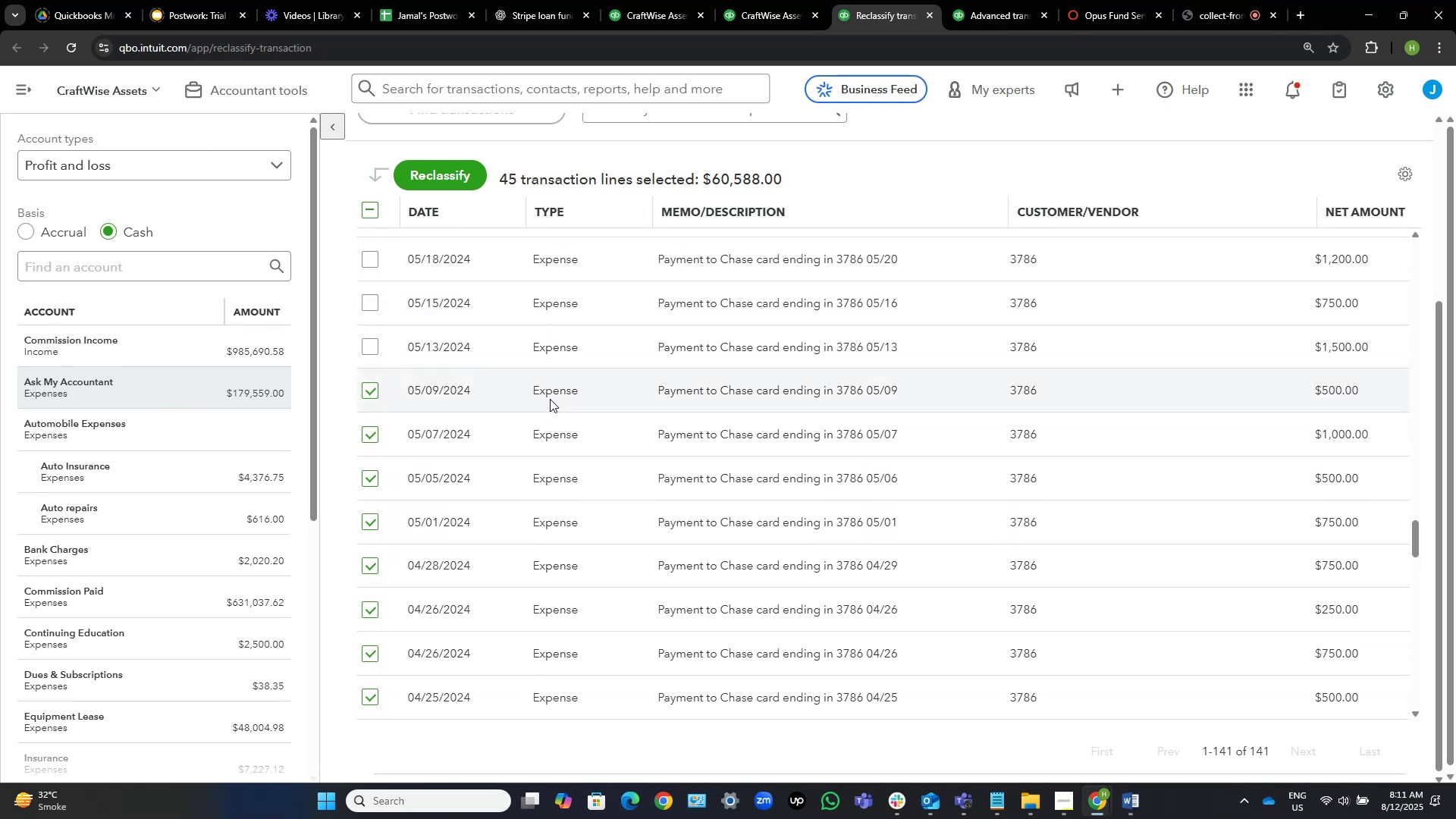 
scroll: coordinate [550, 399], scroll_direction: up, amount: 1.0
 